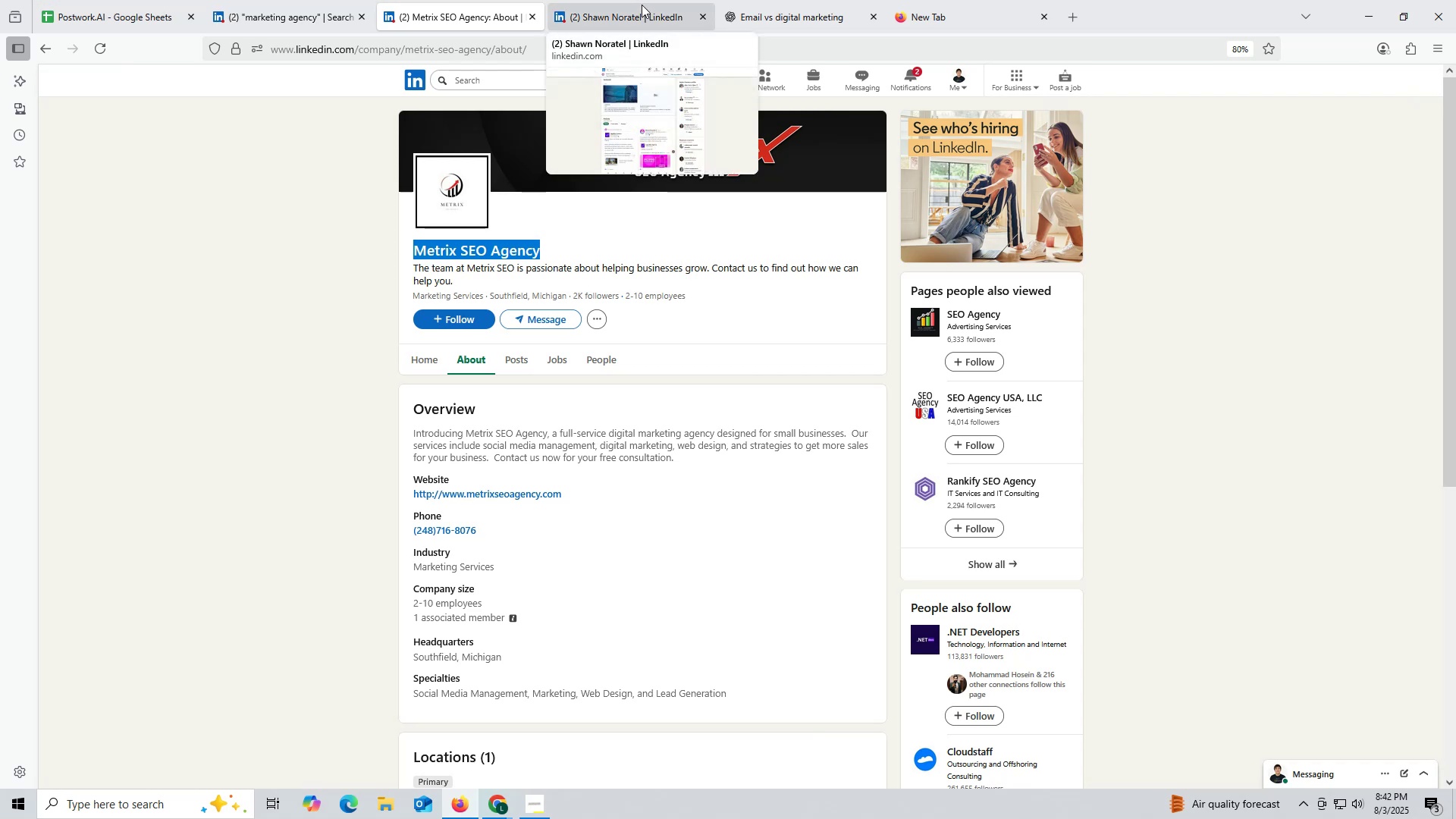 
left_click([642, 5])
 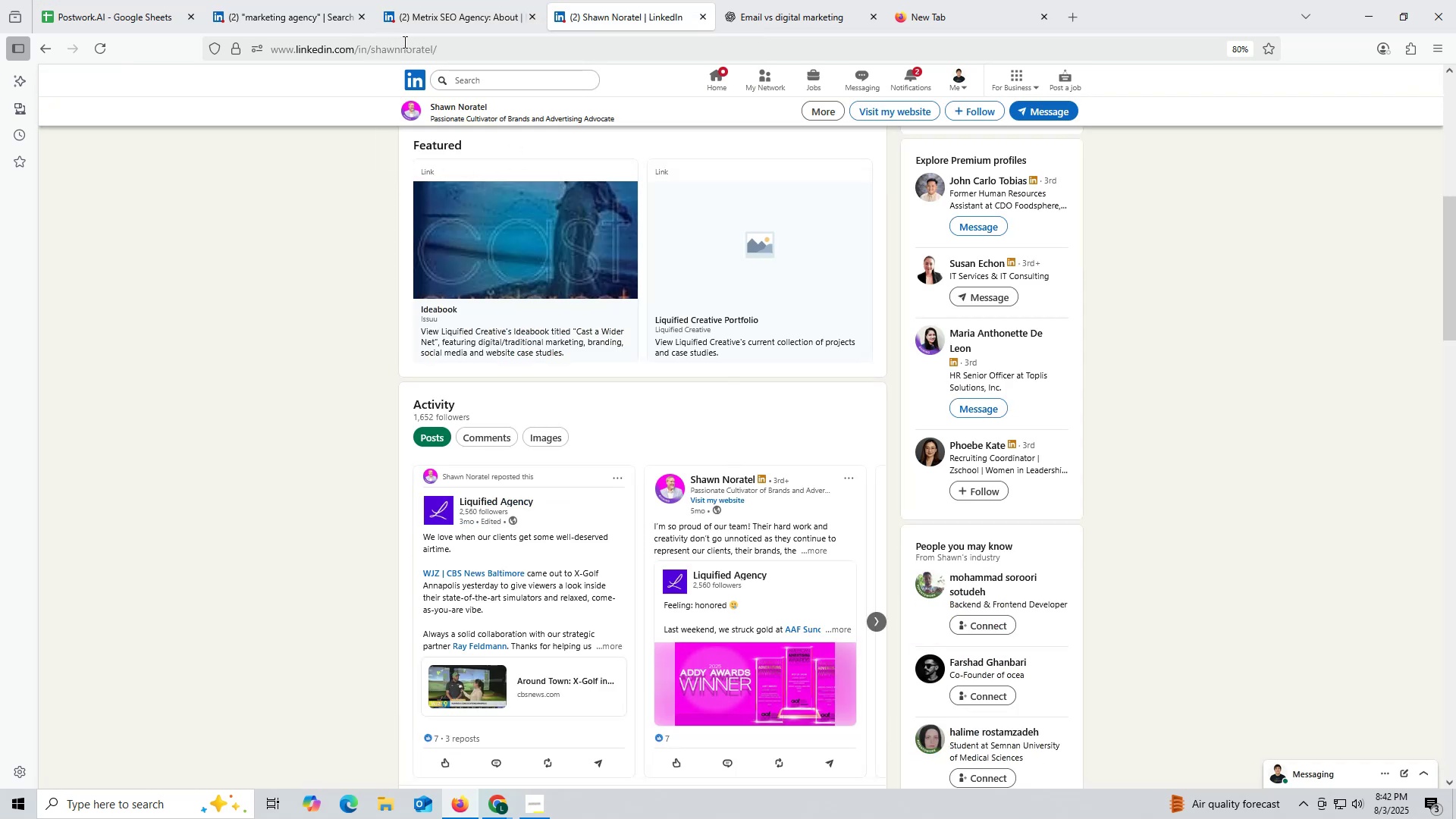 
left_click([401, 48])
 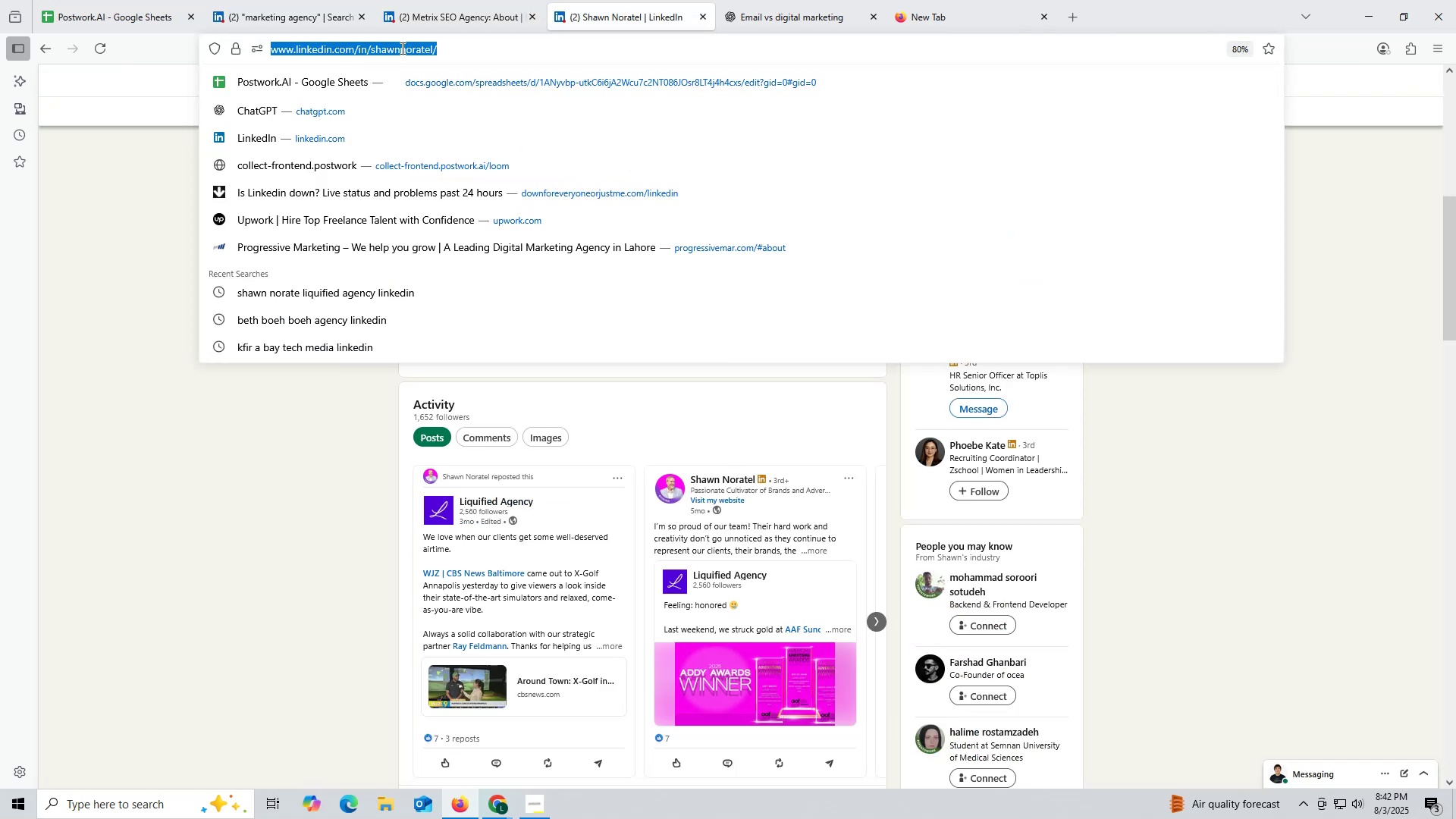 
key(Control+ControlLeft)
 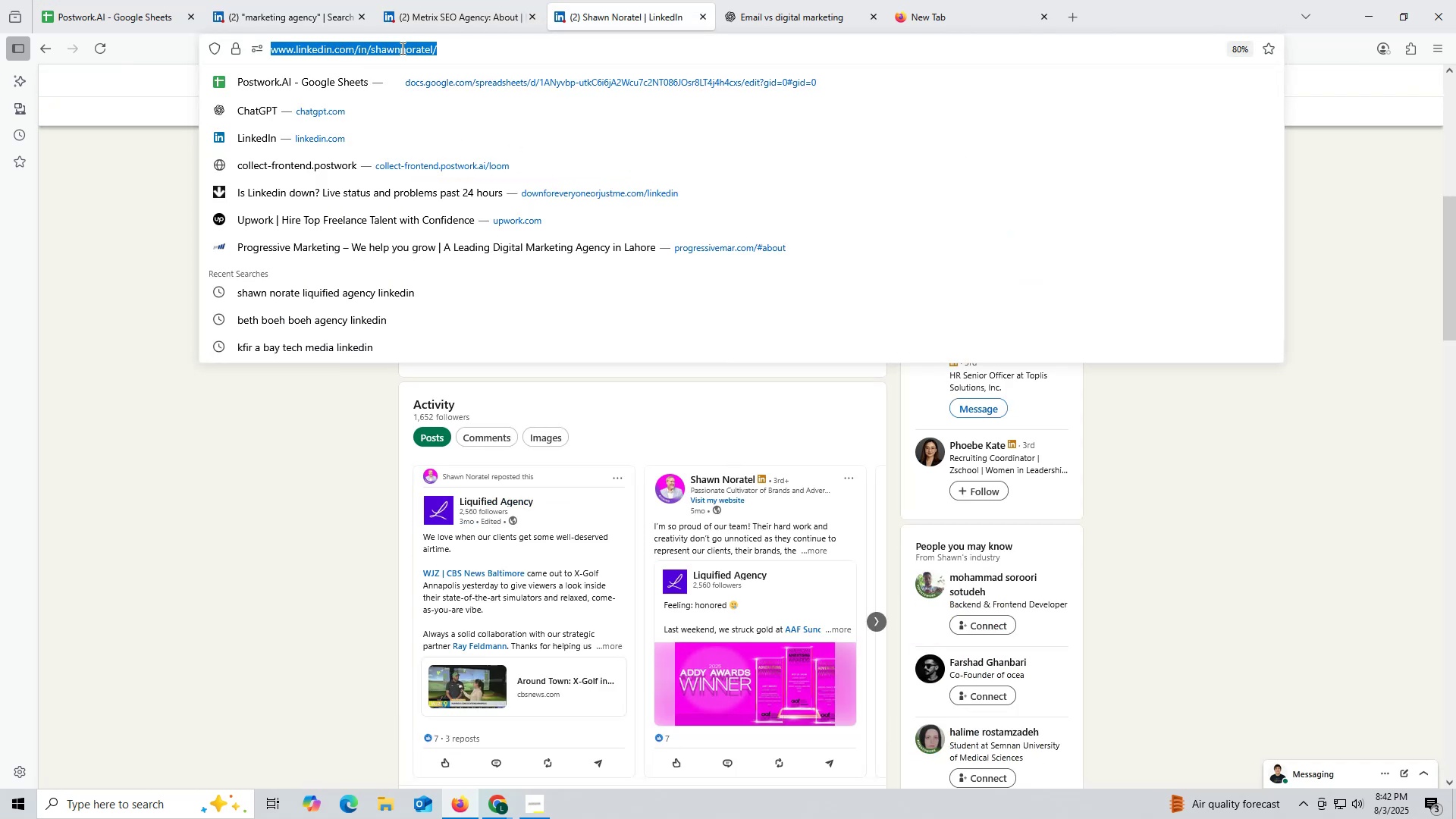 
key(Control+V)
 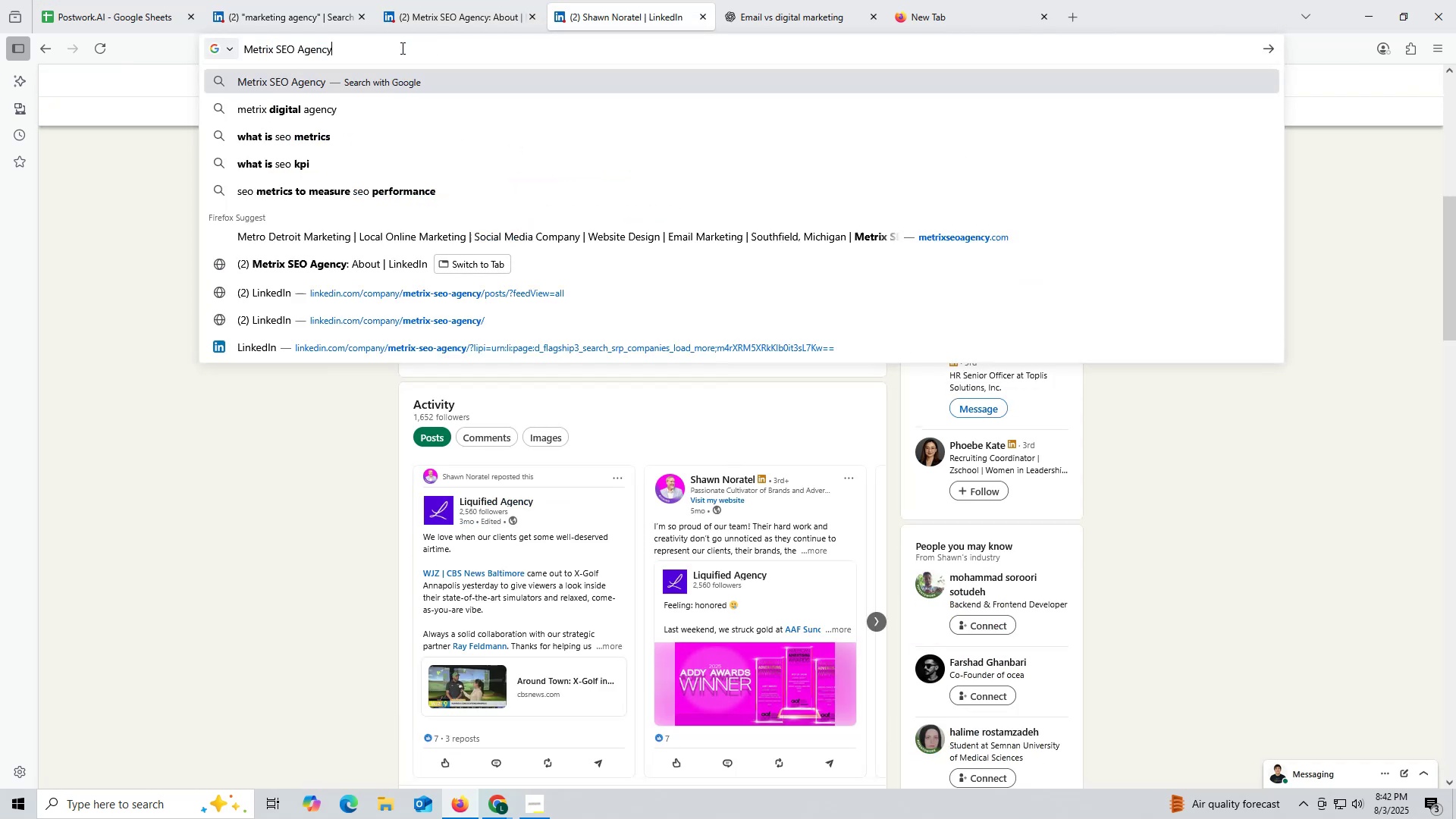 
type( ceo li)
 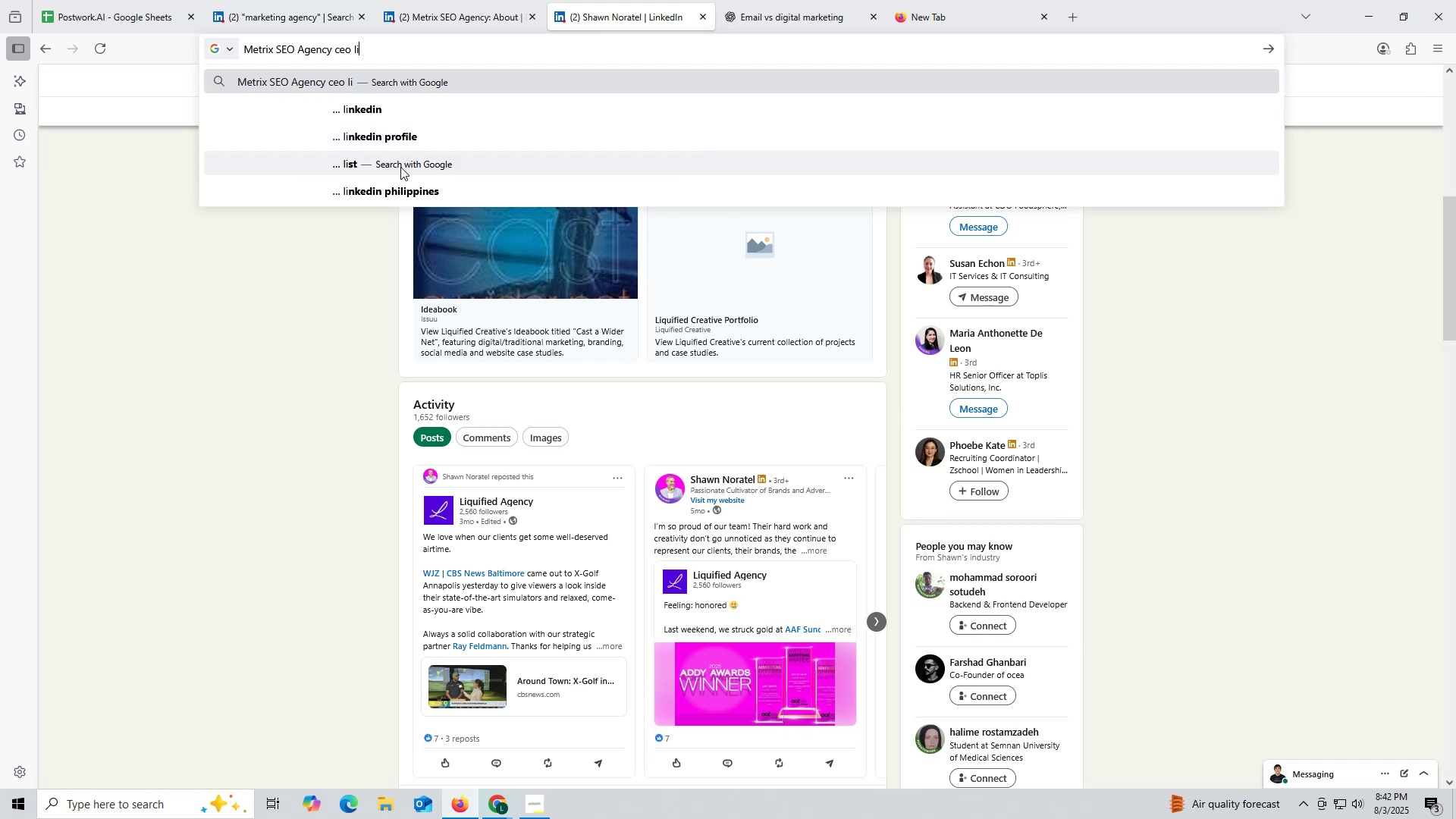 
left_click([375, 113])
 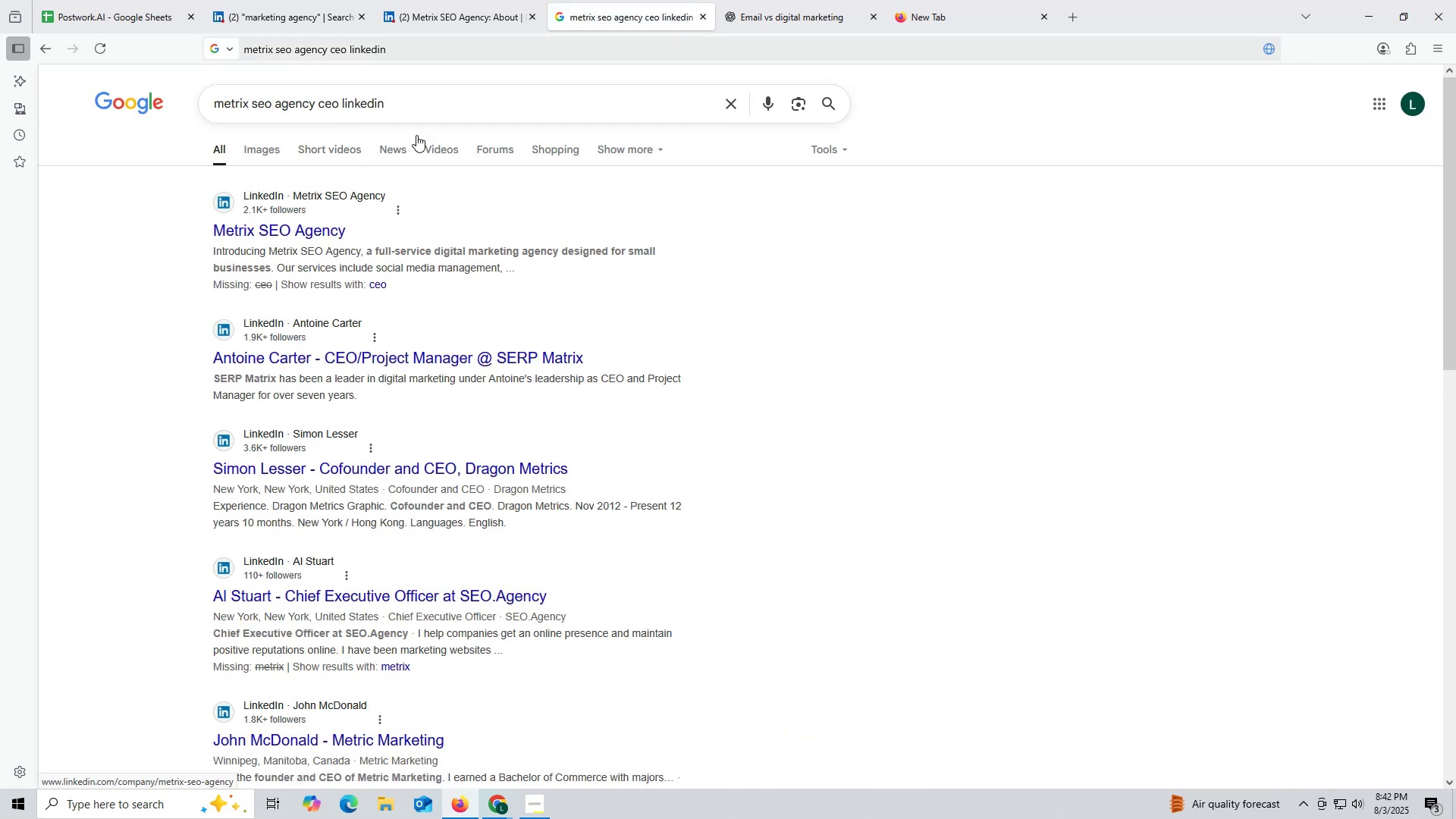 
wait(7.56)
 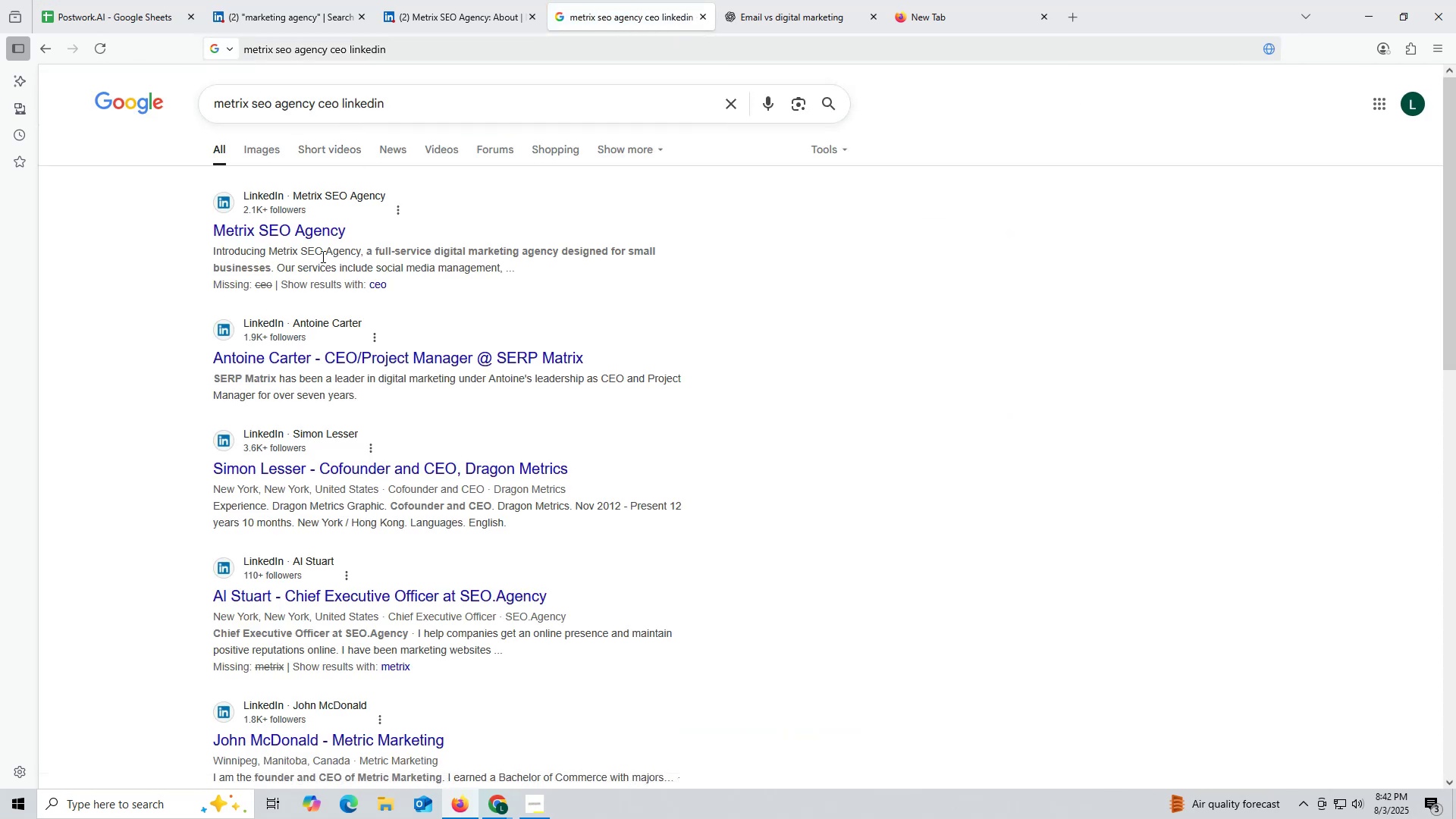 
left_click([299, 232])
 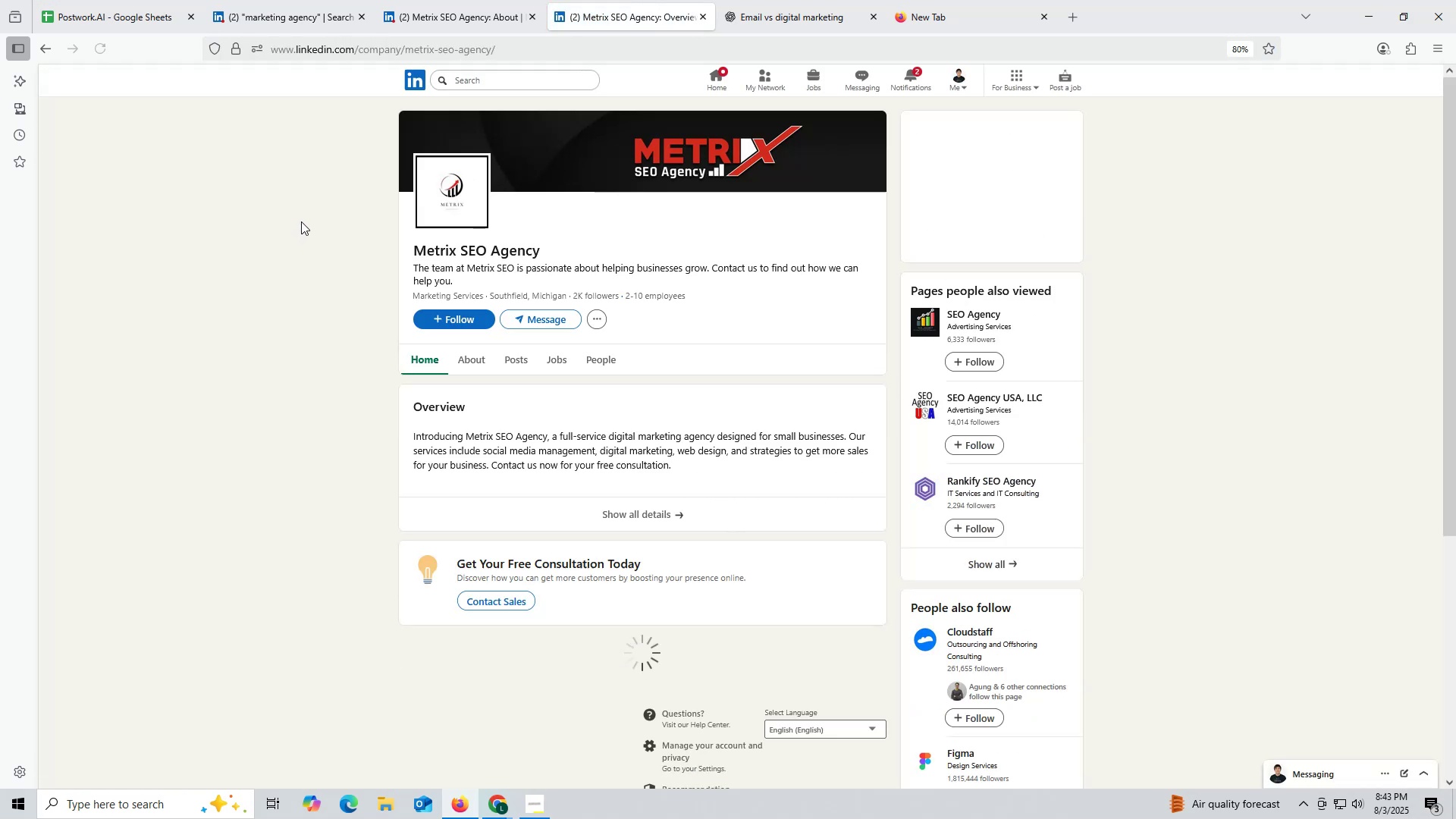 
left_click_drag(start_coordinate=[406, 245], to_coordinate=[592, 257])
 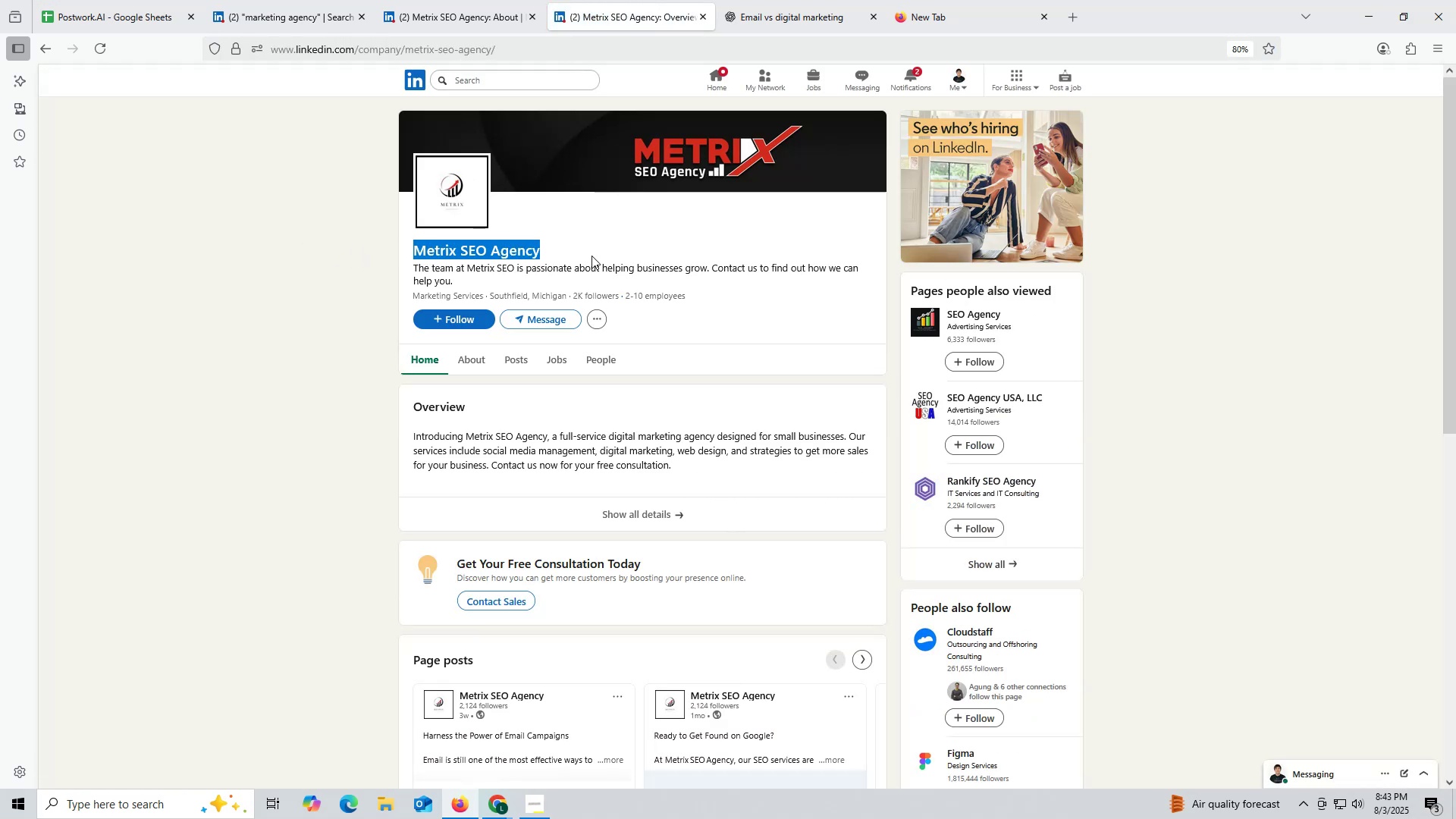 
key(Control+ControlLeft)
 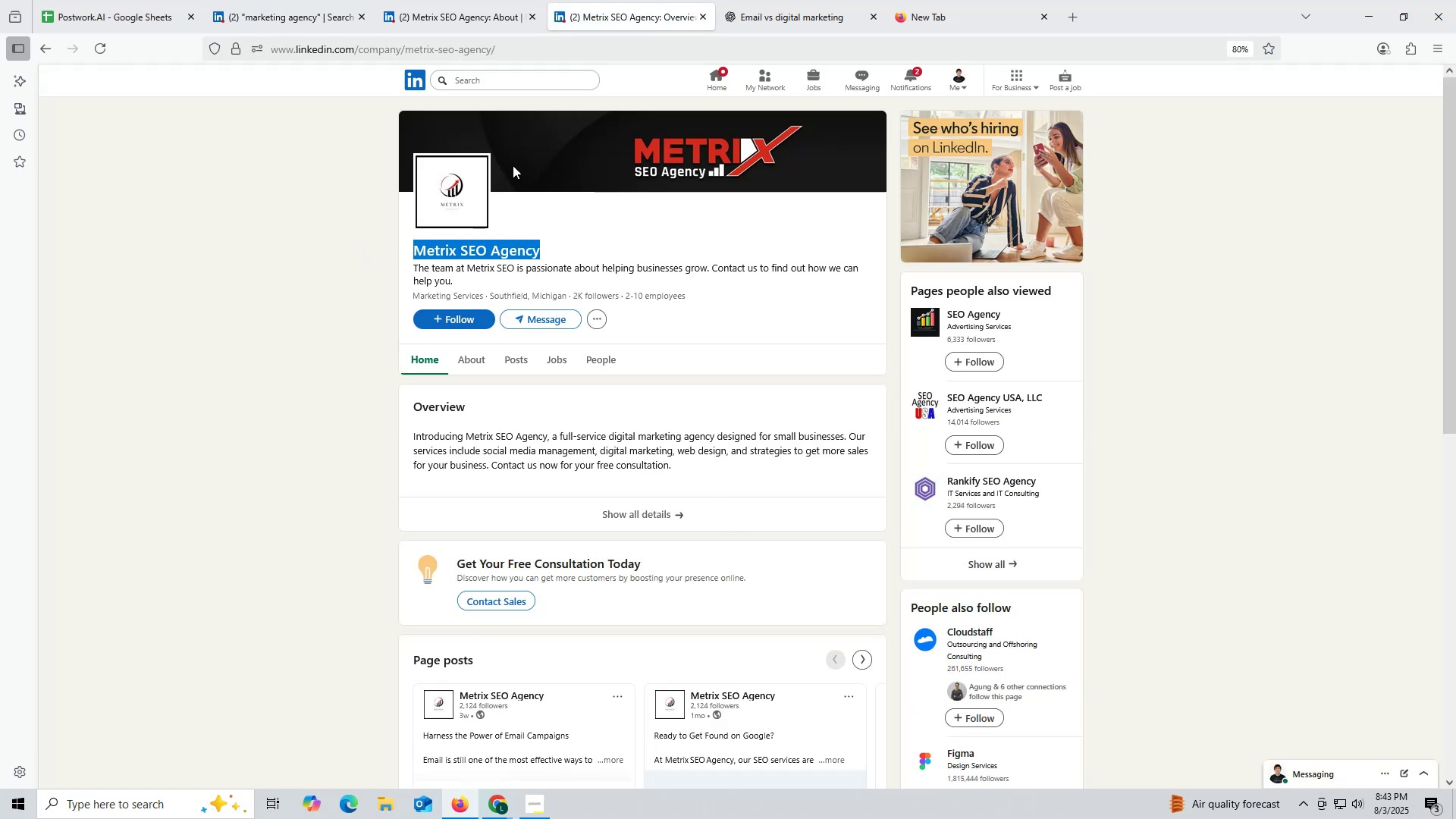 
key(Control+C)
 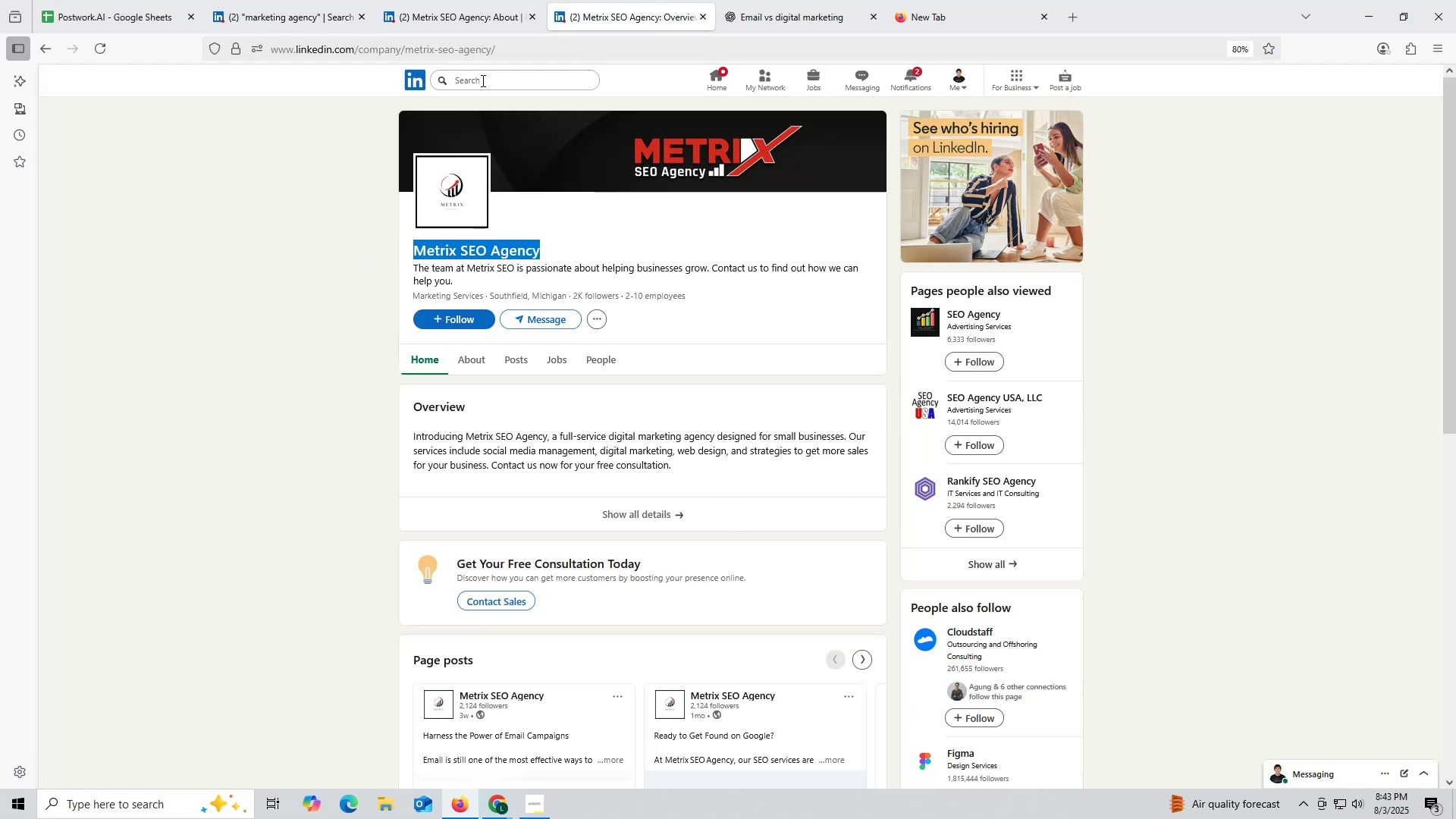 
key(Control+ControlLeft)
 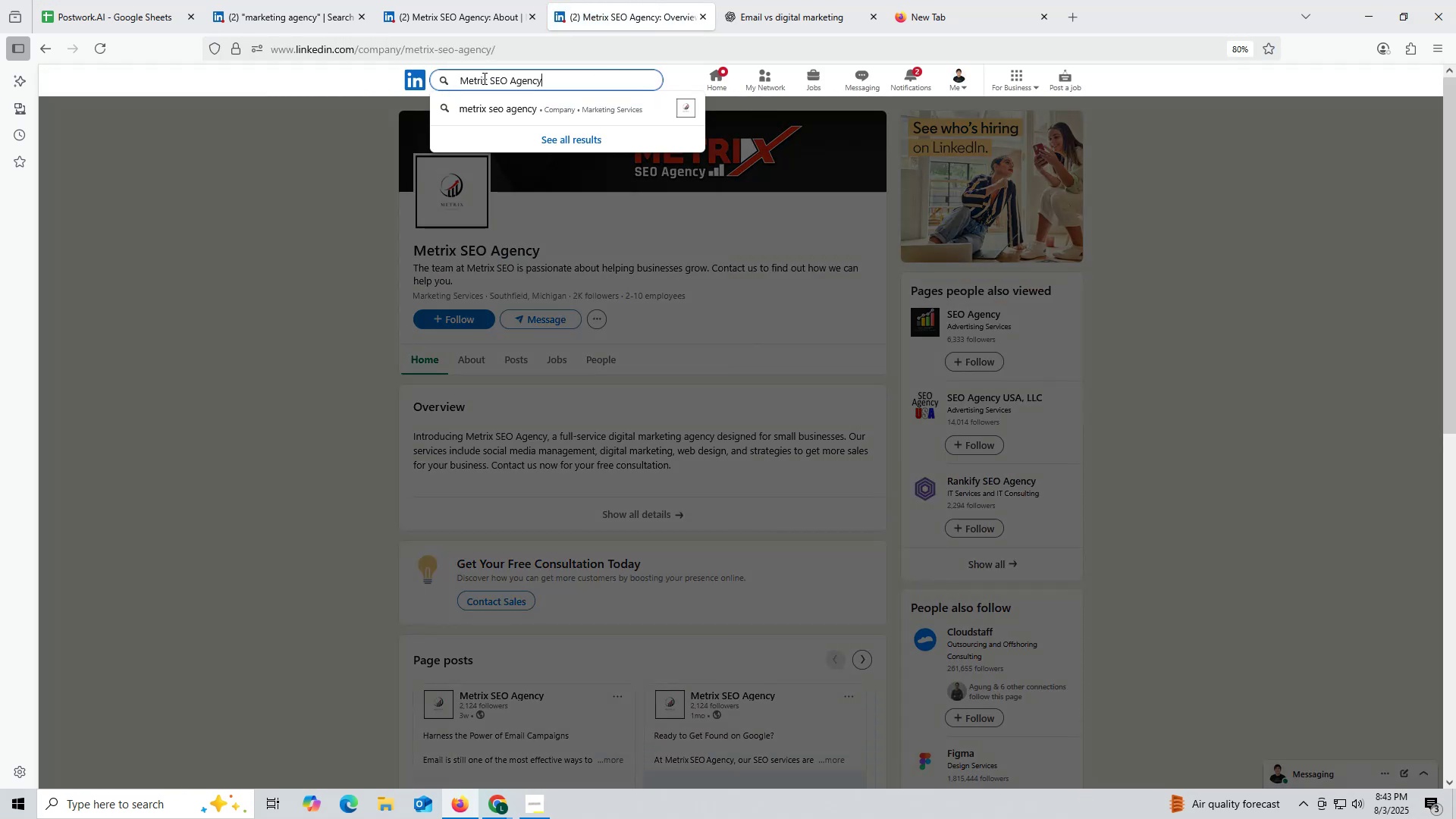 
left_click([482, 80])
 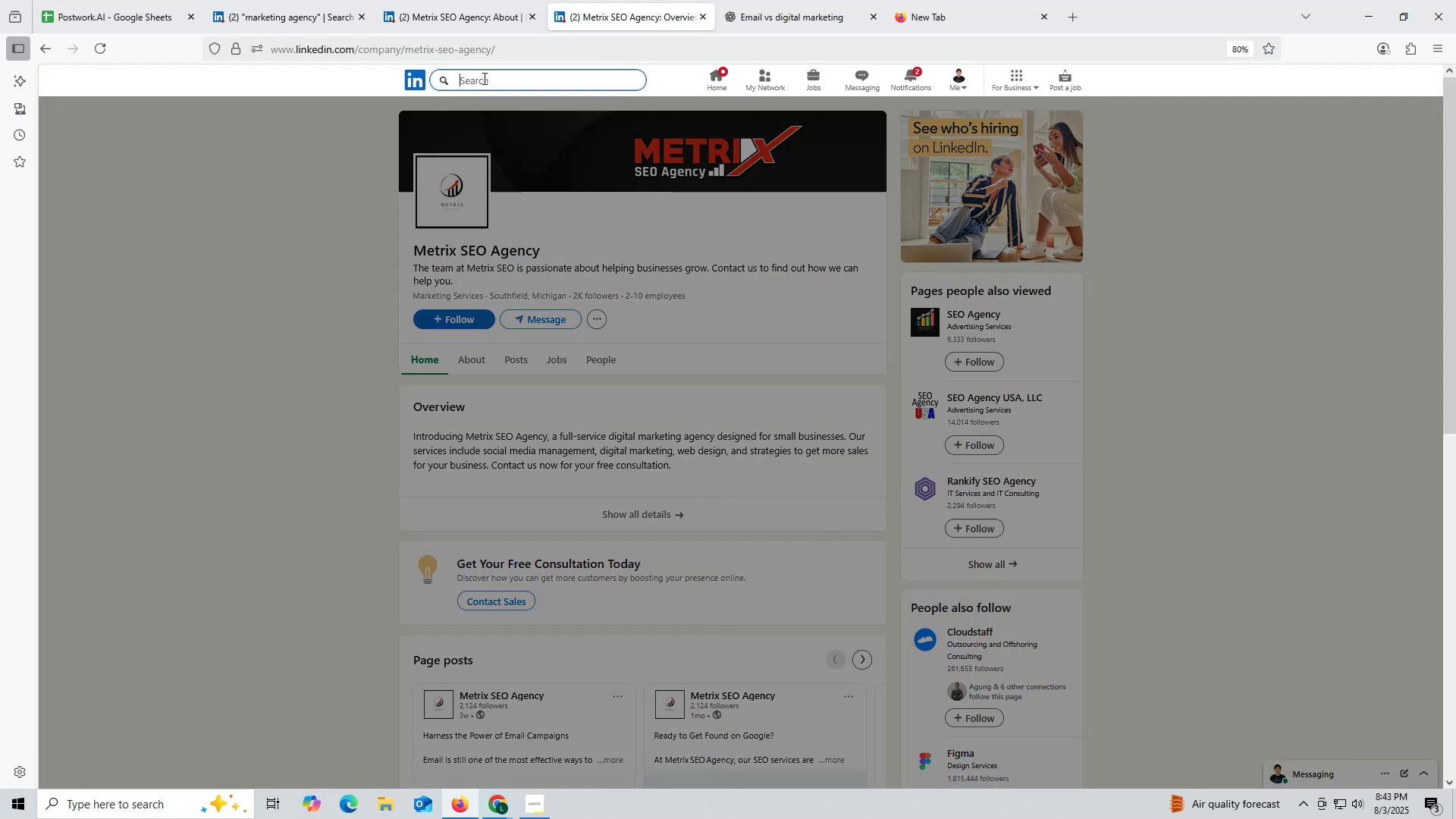 
key(Control+V)
 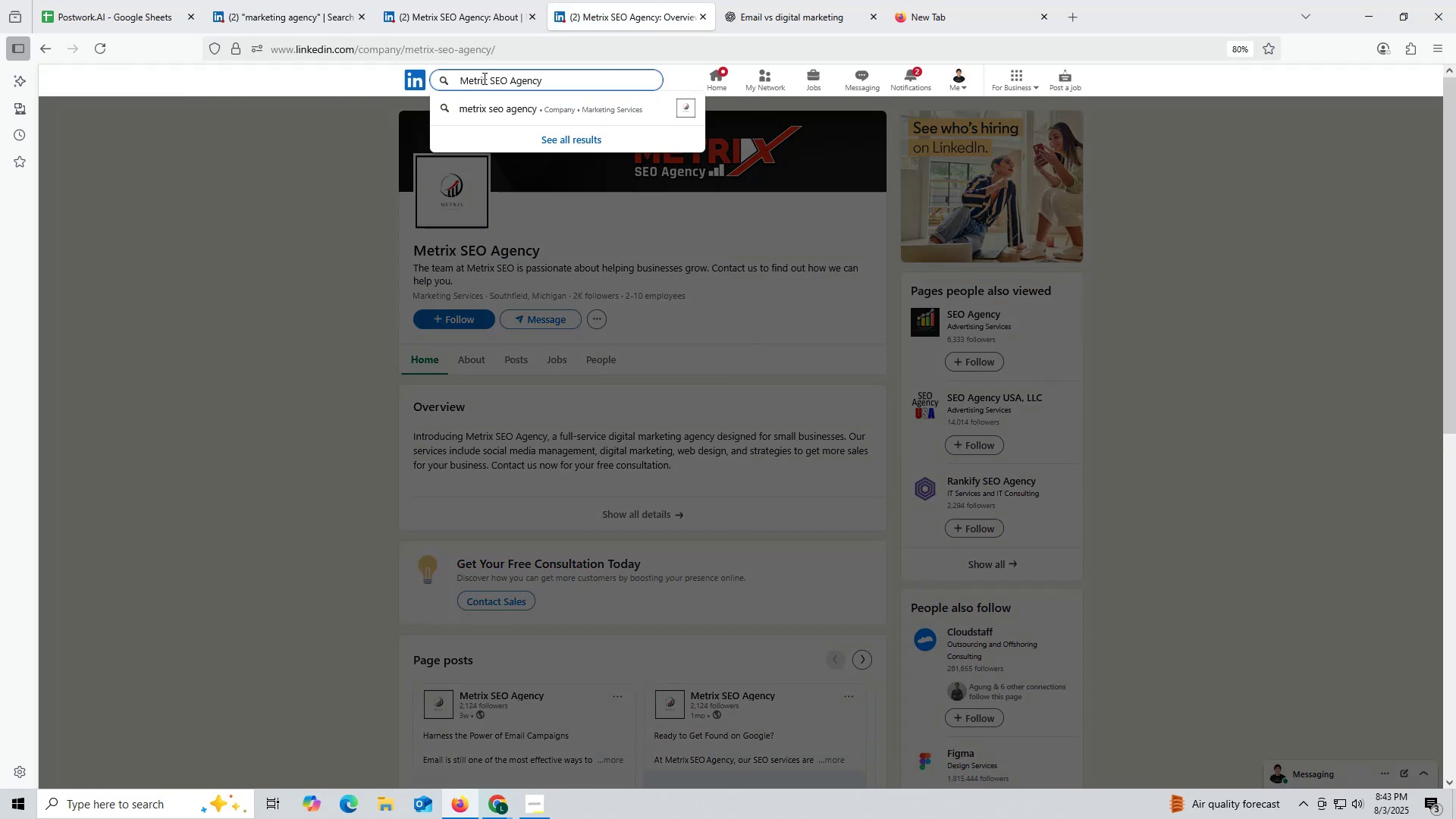 
key(Enter)
 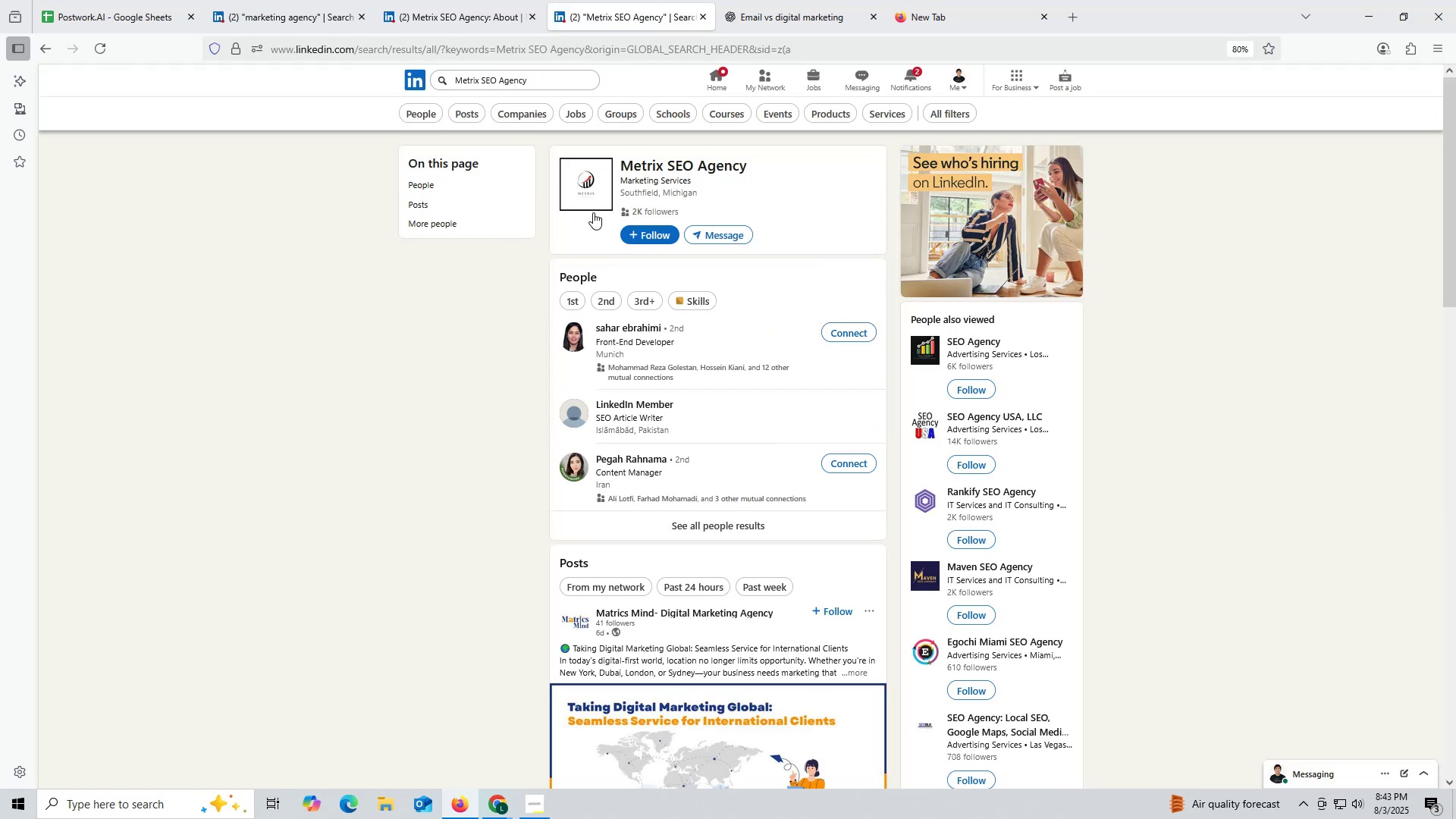 
wait(8.5)
 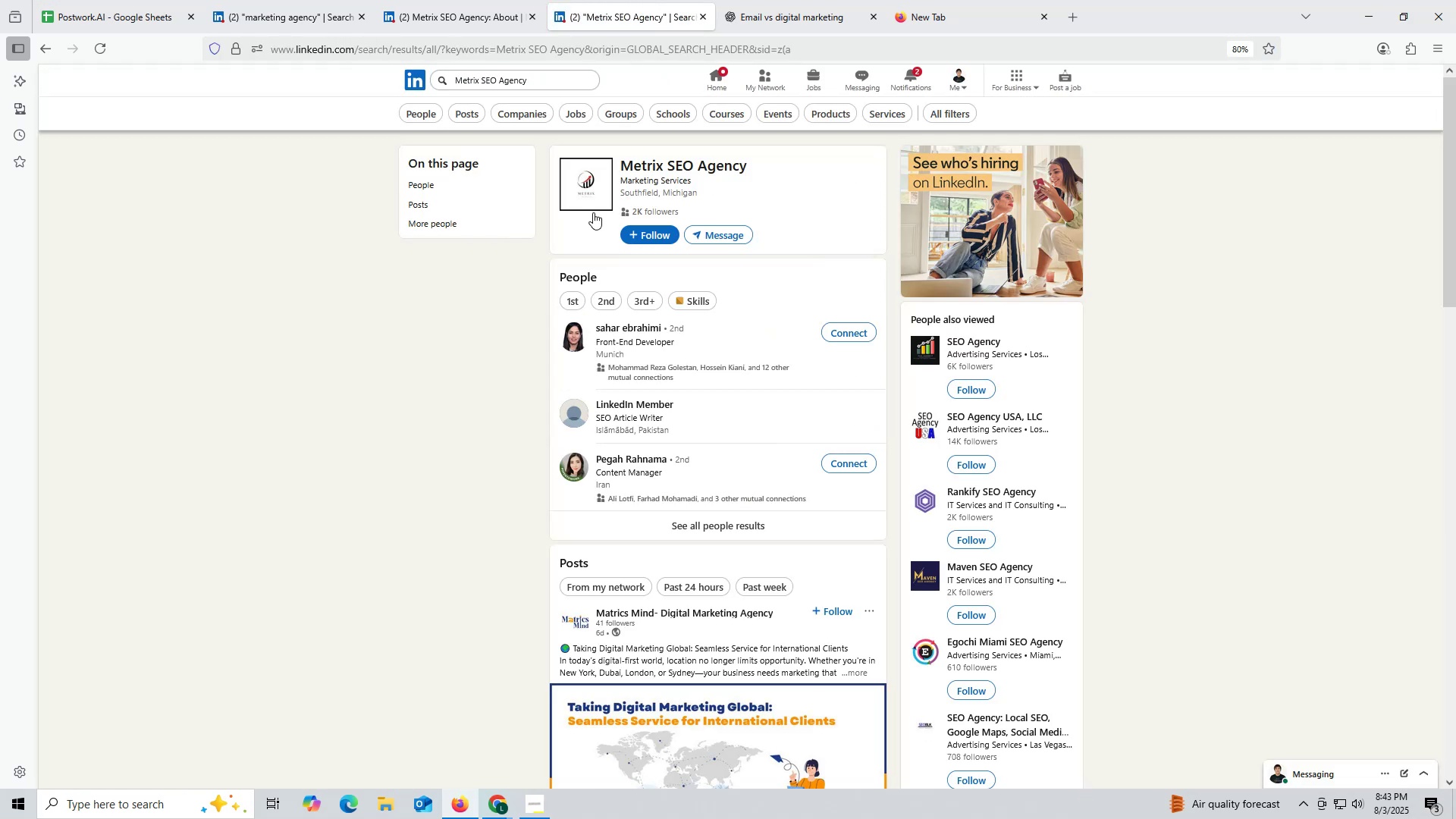 
left_click([417, 114])
 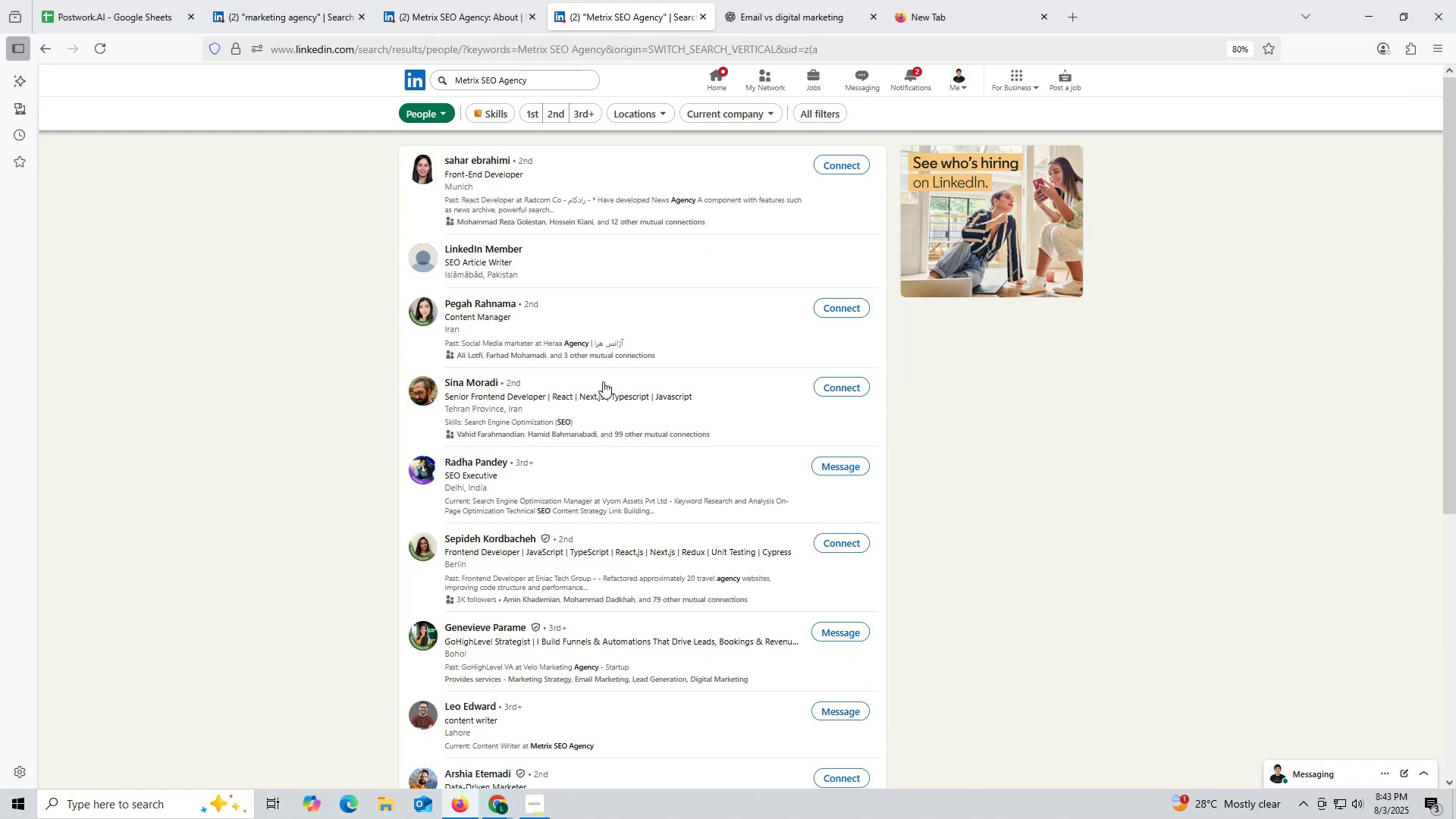 
wait(5.86)
 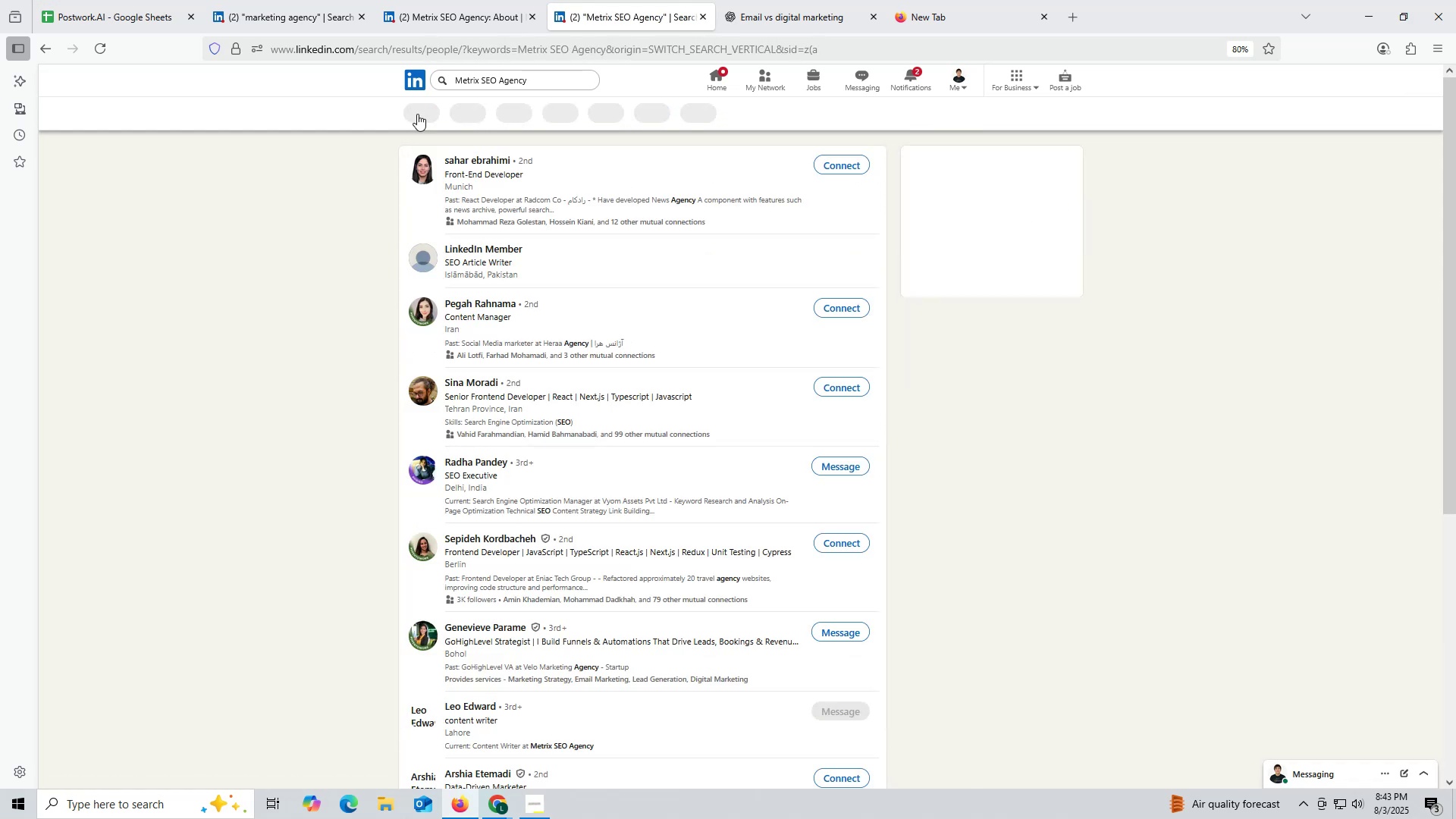 
scroll: coordinate [604, 376], scroll_direction: down, amount: 3.0
 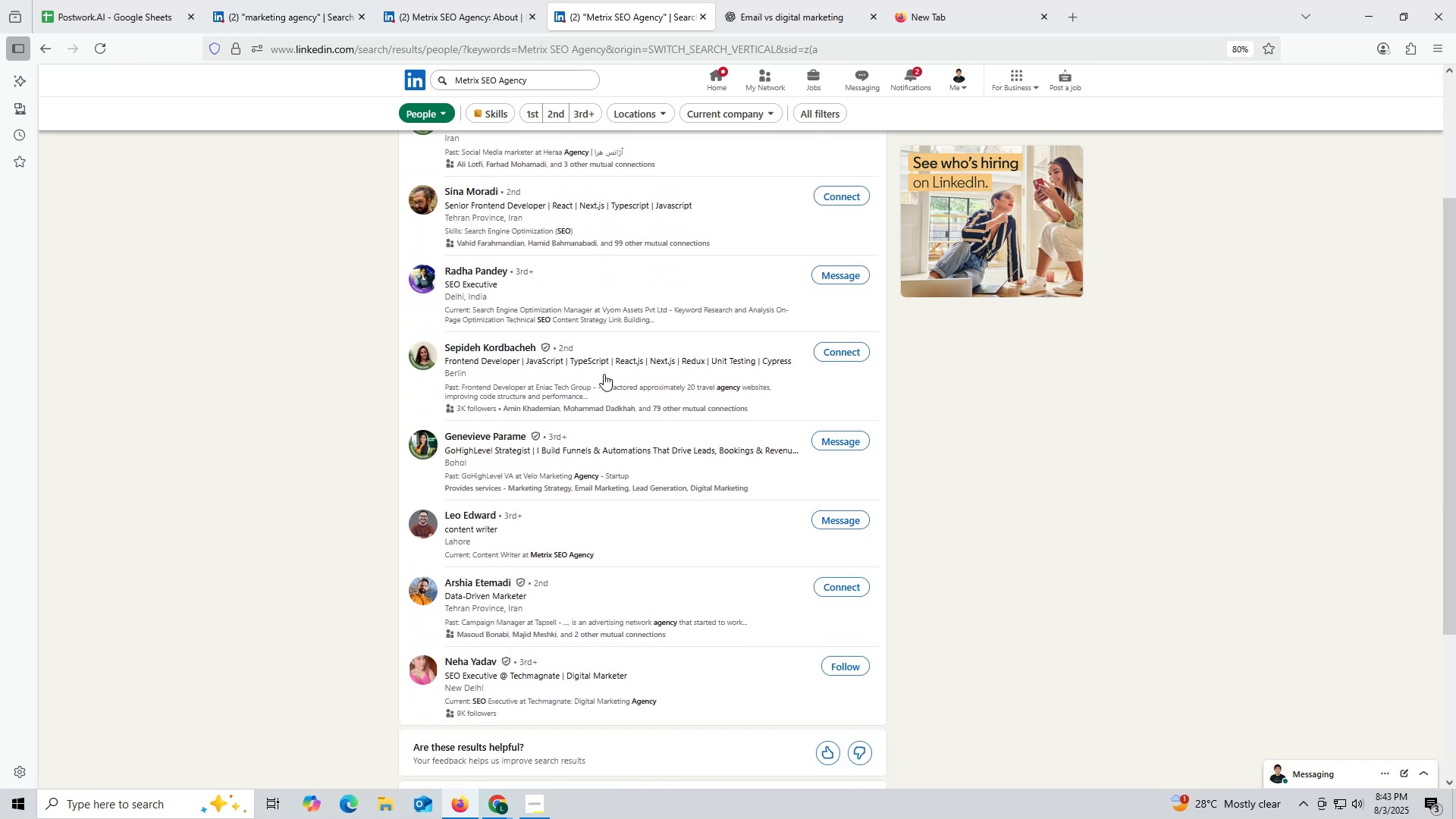 
wait(8.62)
 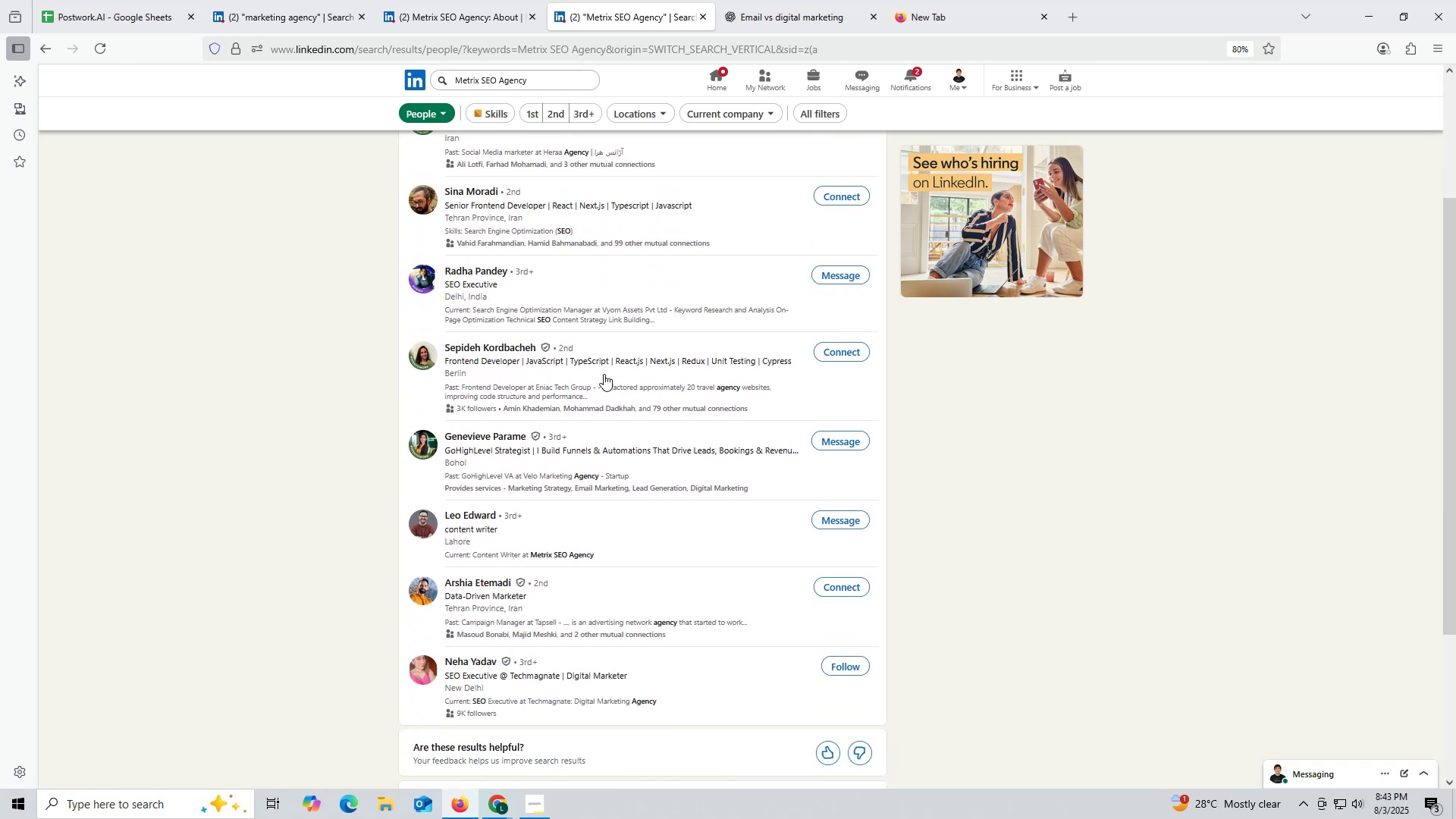 
scroll: coordinate [604, 374], scroll_direction: down, amount: 5.0
 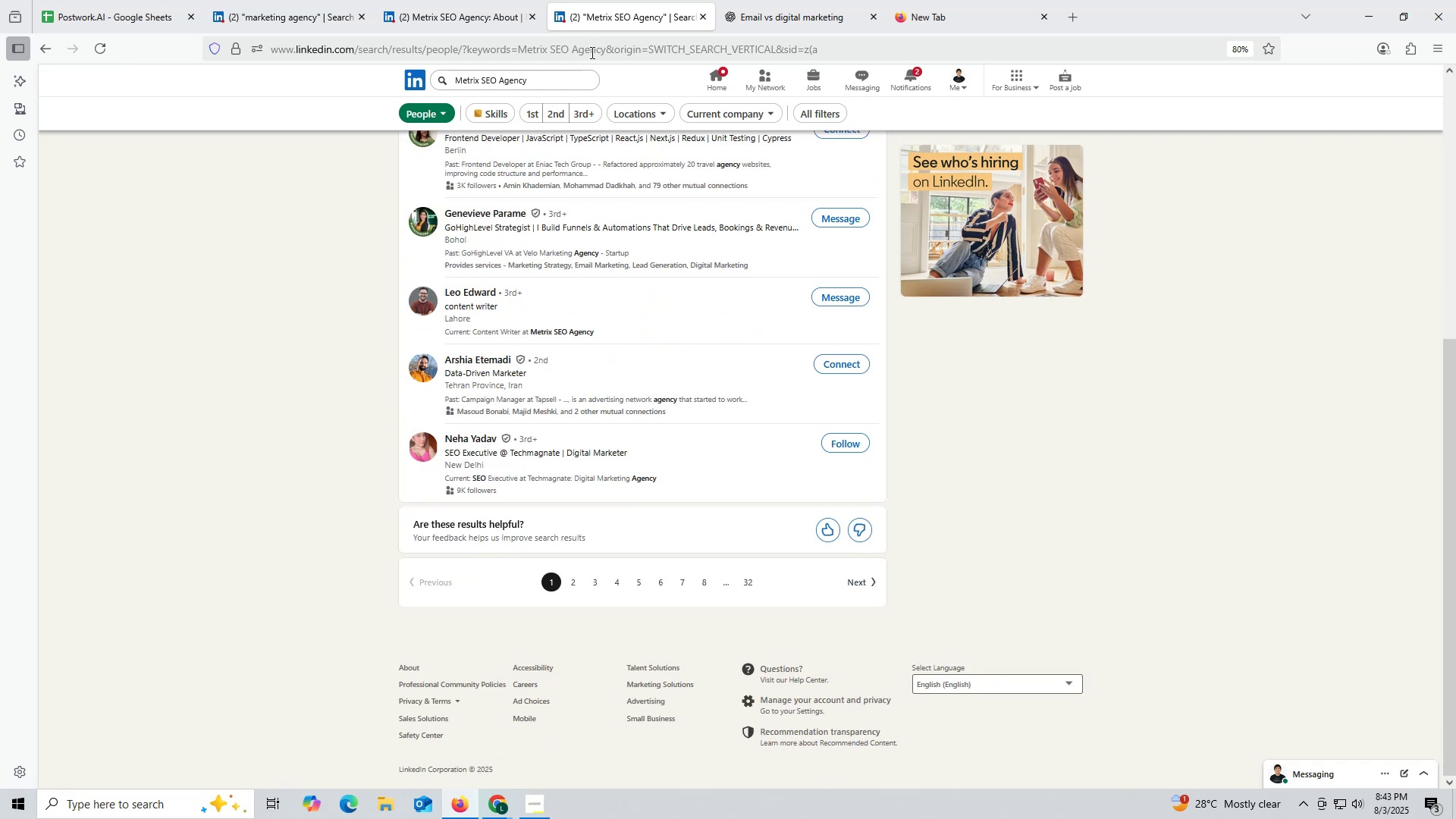 
left_click([493, 17])
 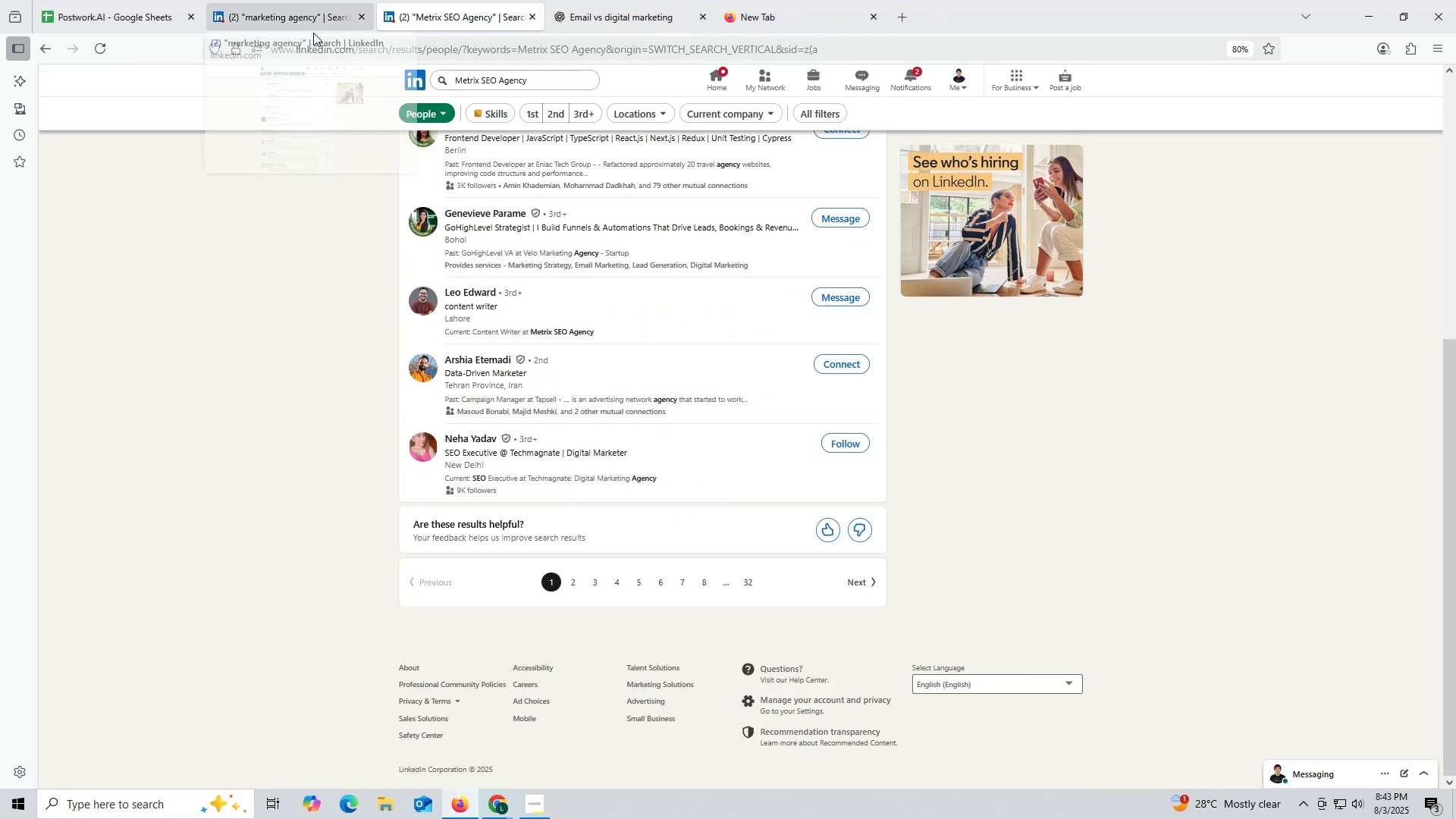 
left_click([303, 20])
 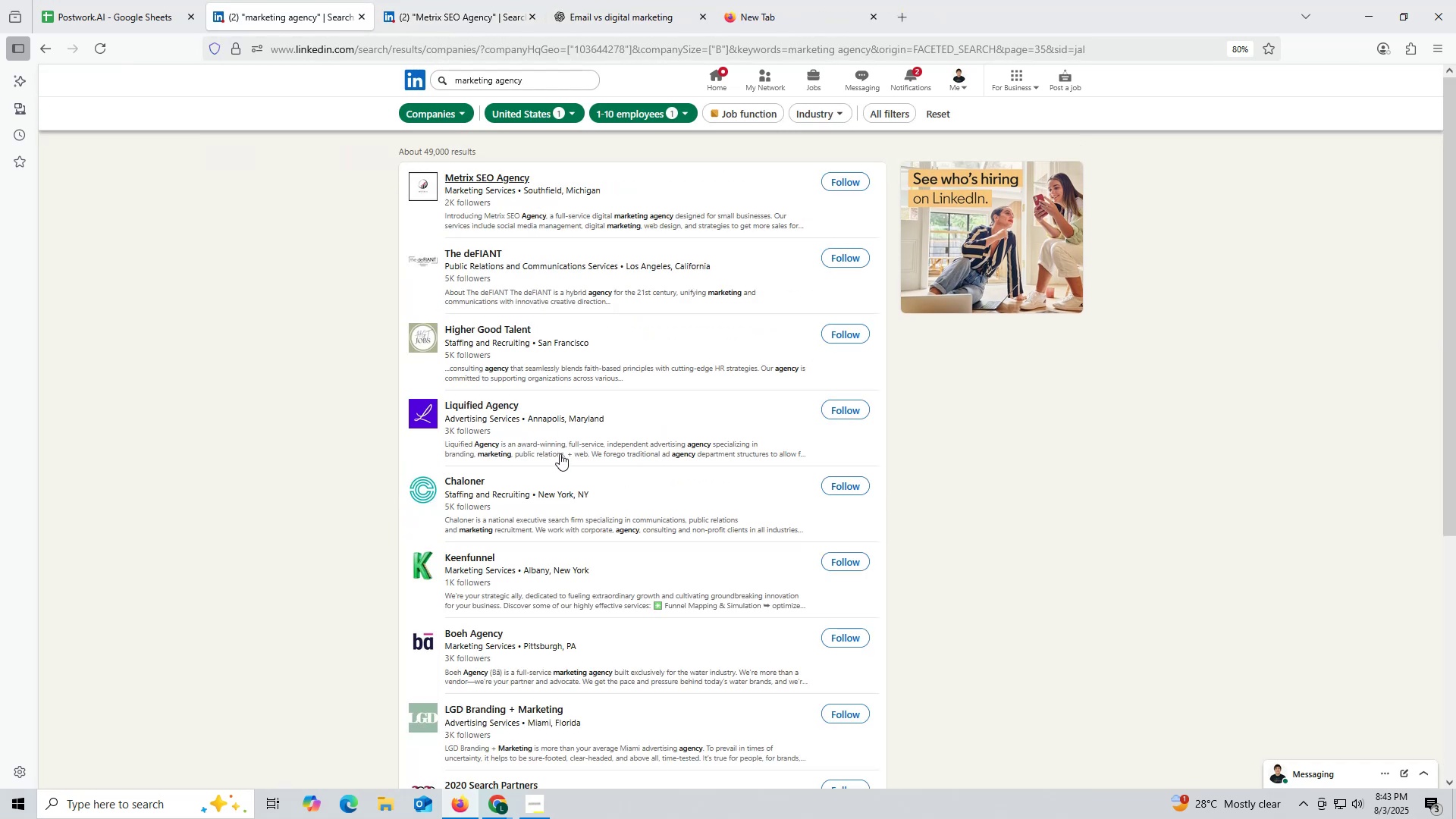 
scroll: coordinate [627, 494], scroll_direction: down, amount: 4.0
 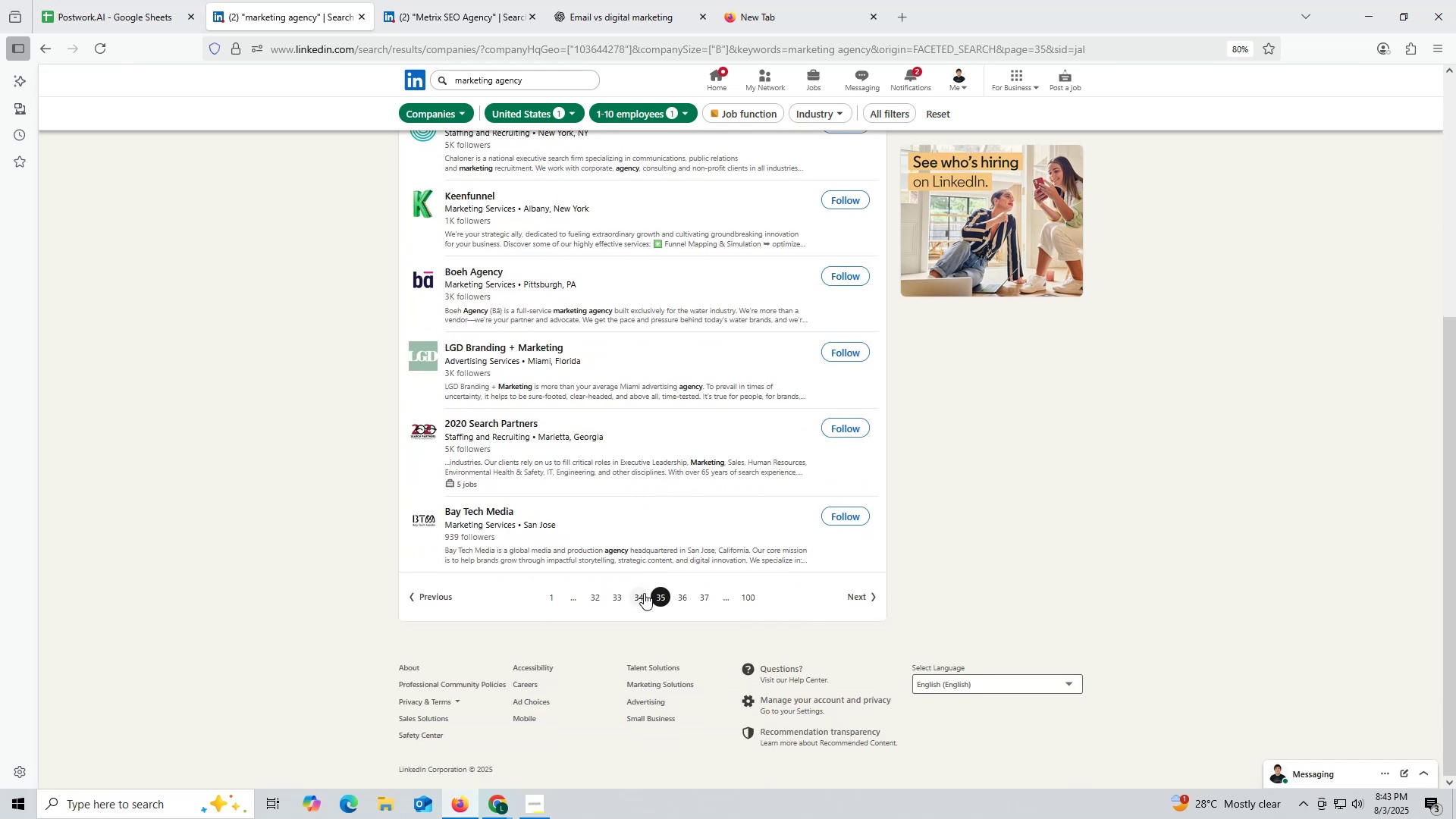 
left_click([644, 595])
 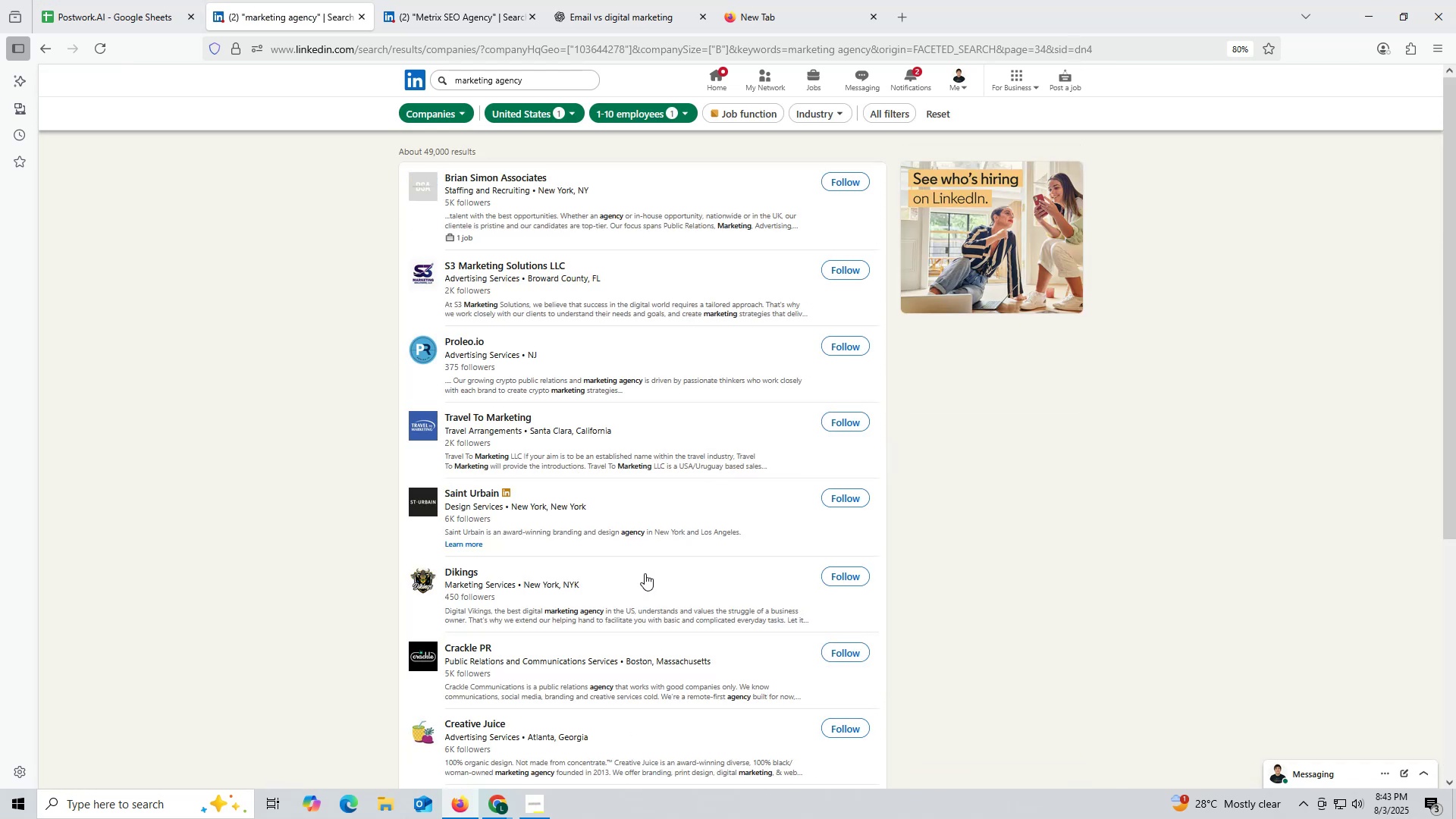 
wait(7.93)
 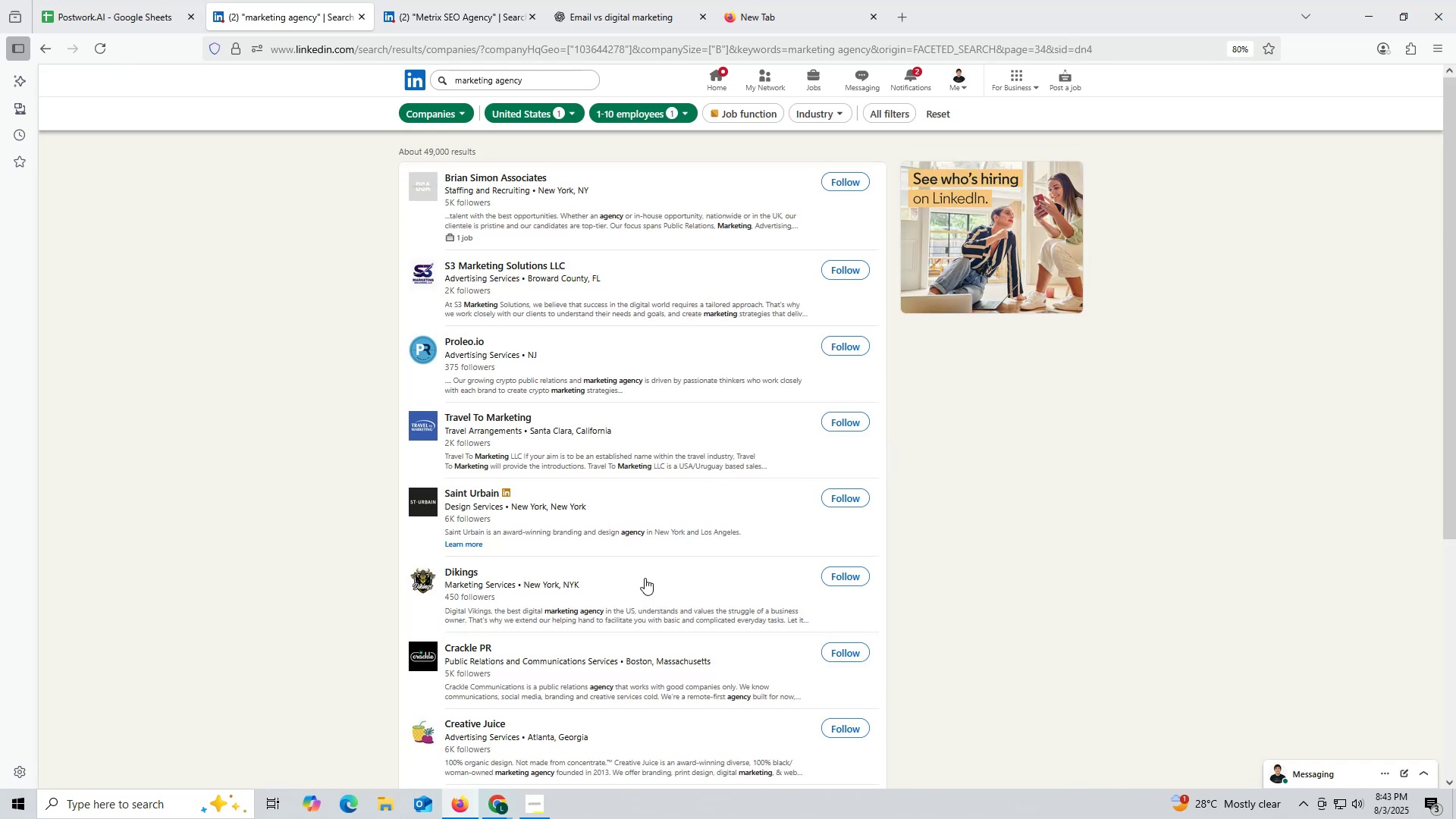 
scroll: coordinate [645, 563], scroll_direction: down, amount: 4.0
 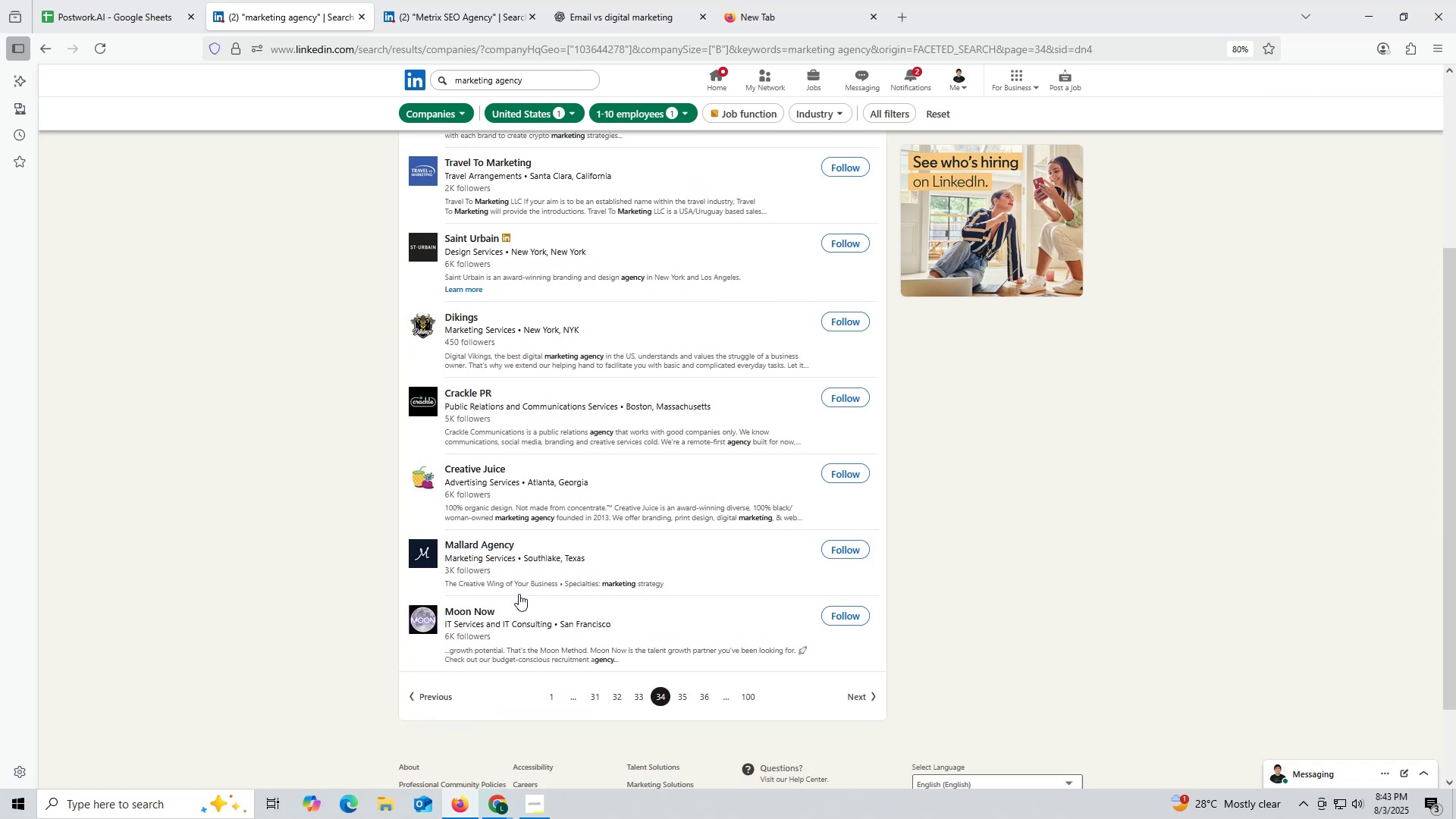 
wait(12.93)
 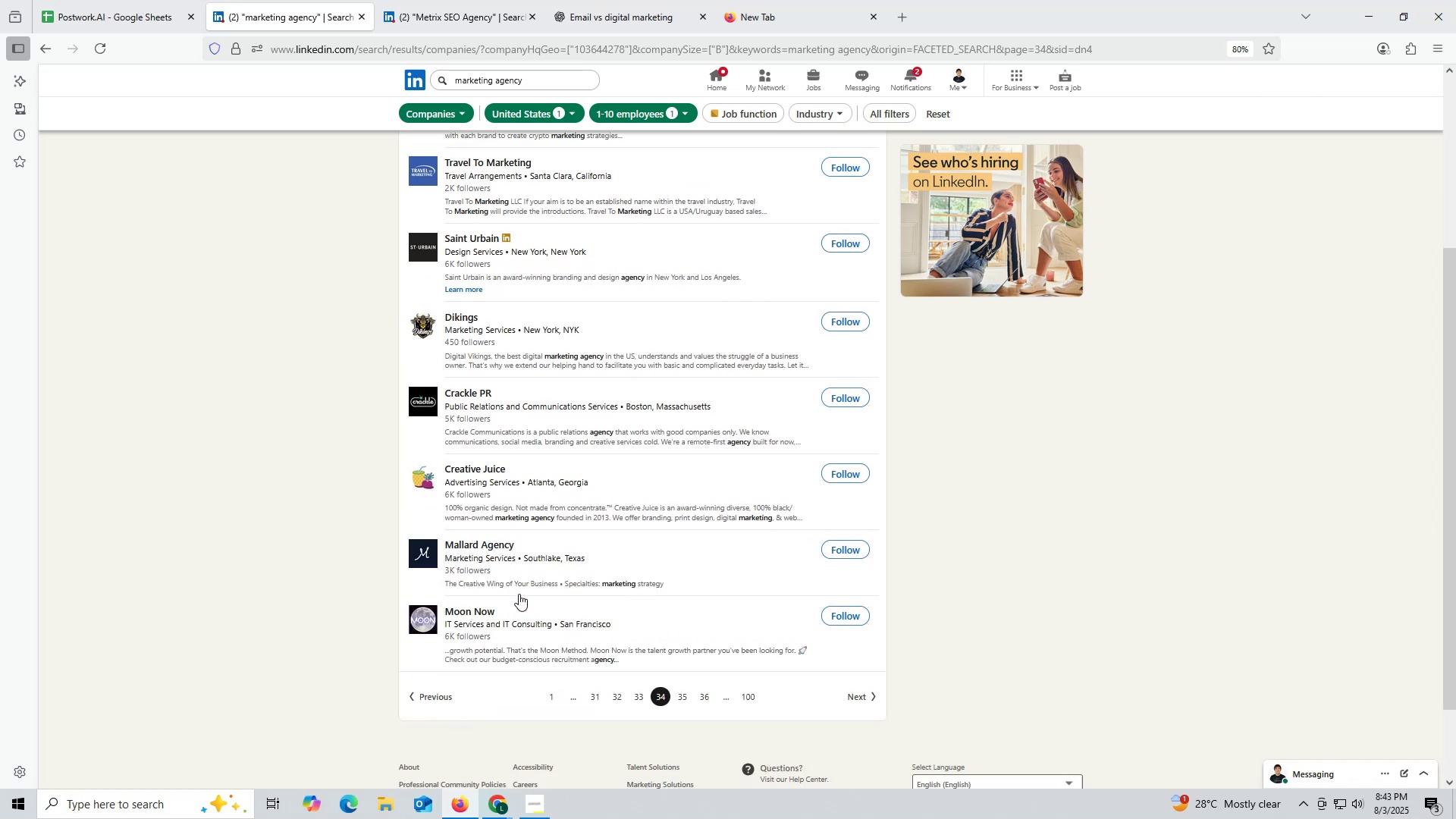 
left_click([518, 568])
 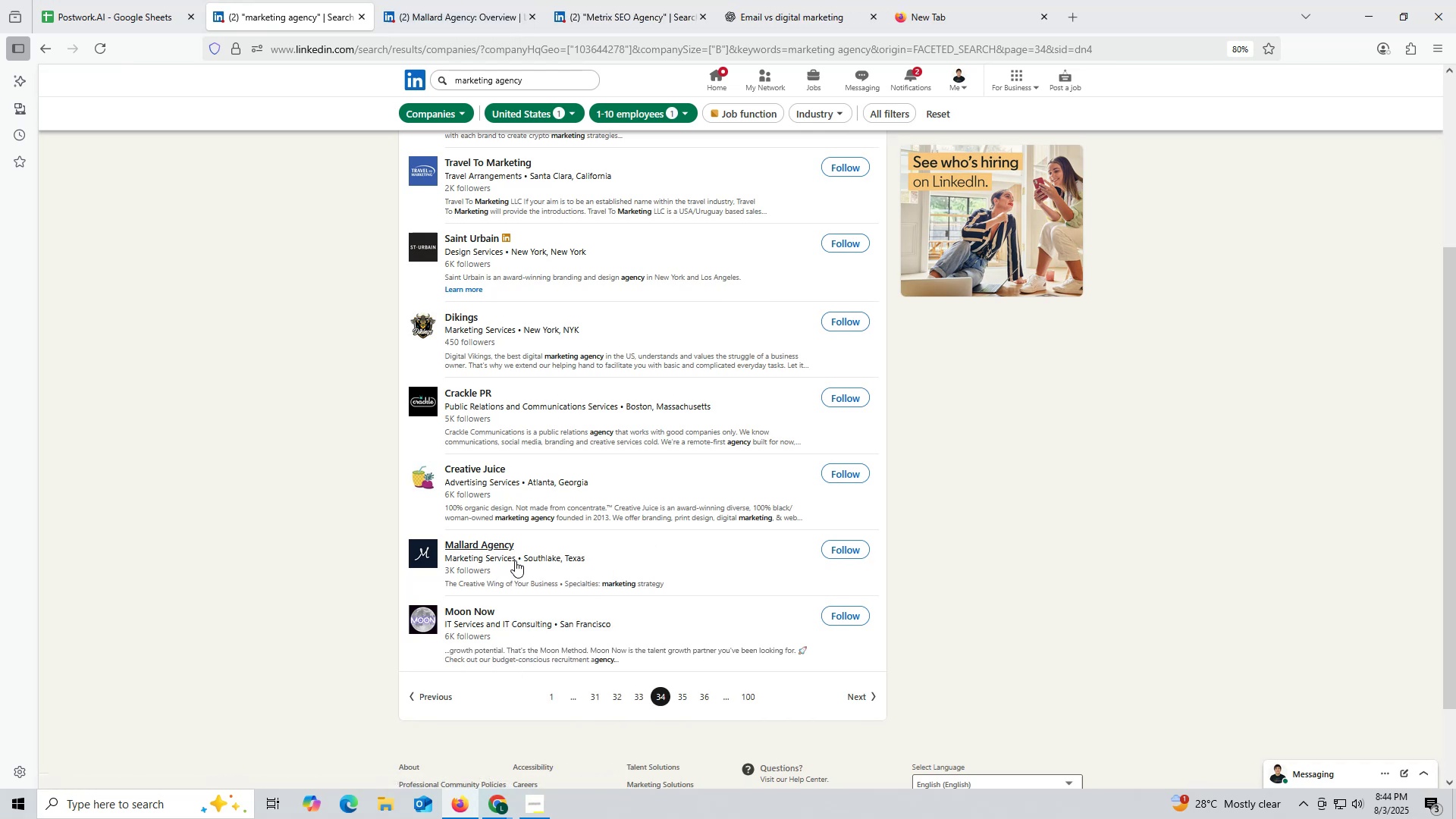 
wait(8.65)
 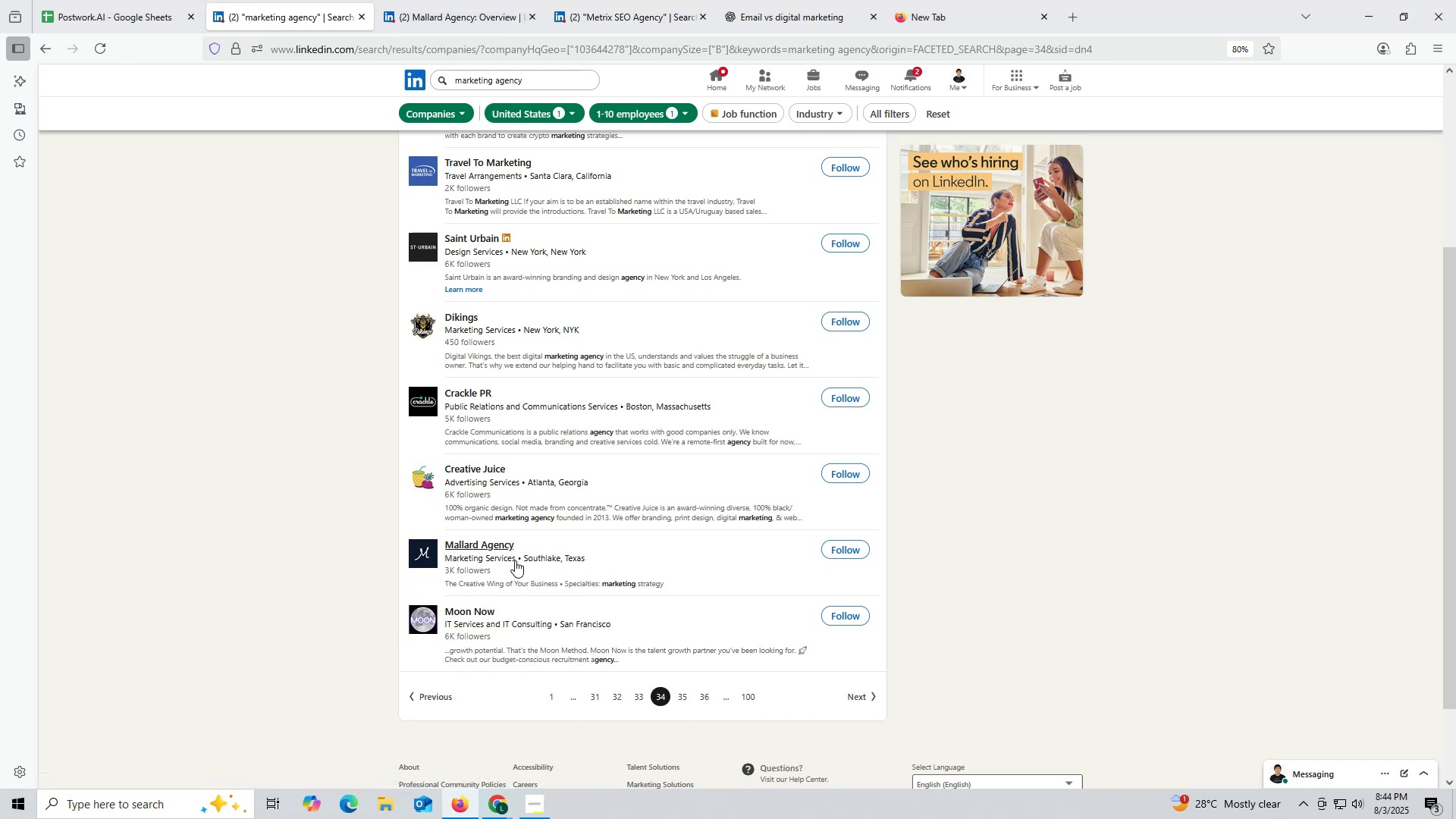 
left_click([453, 21])
 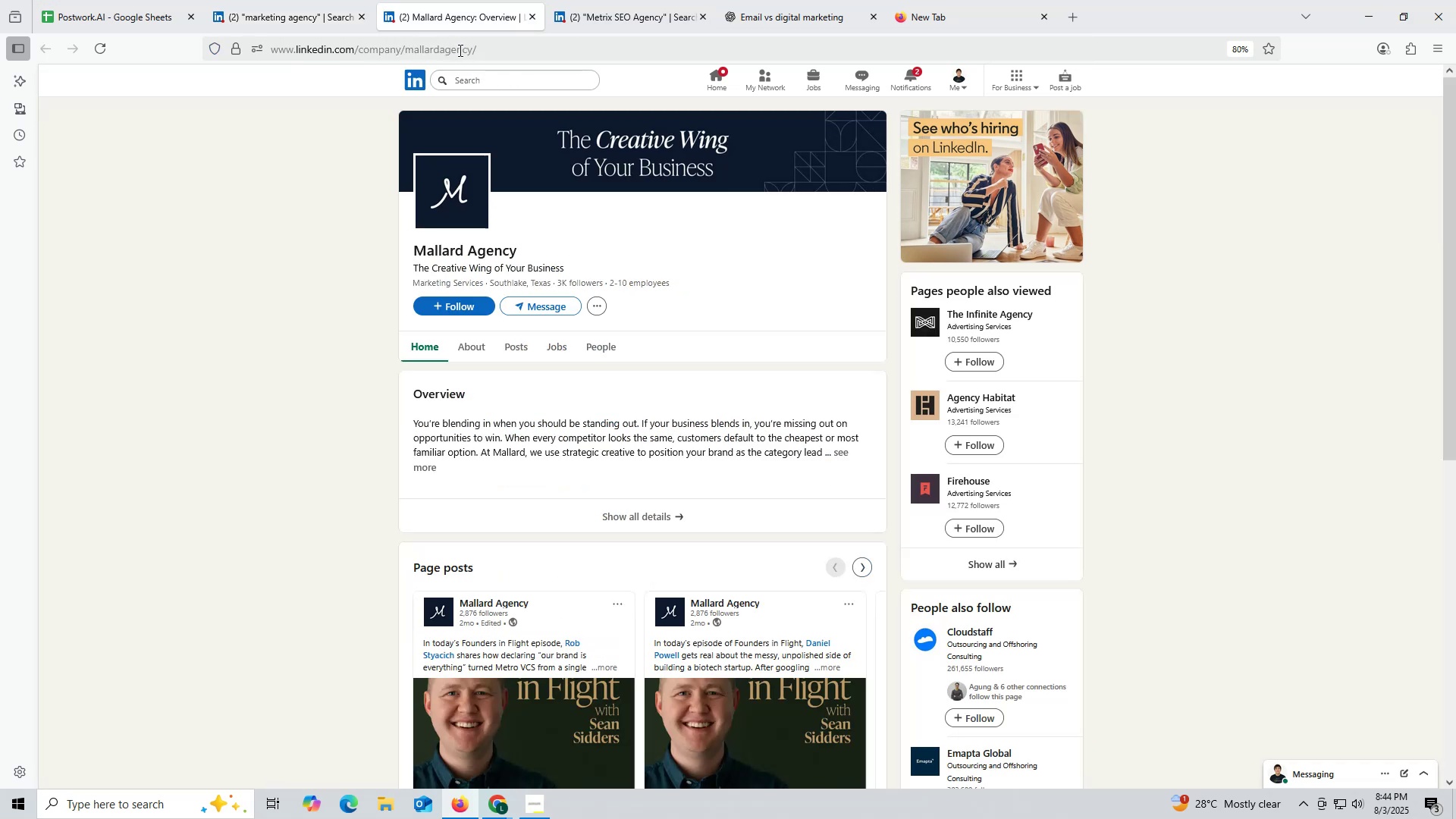 
mouse_move([504, 357])
 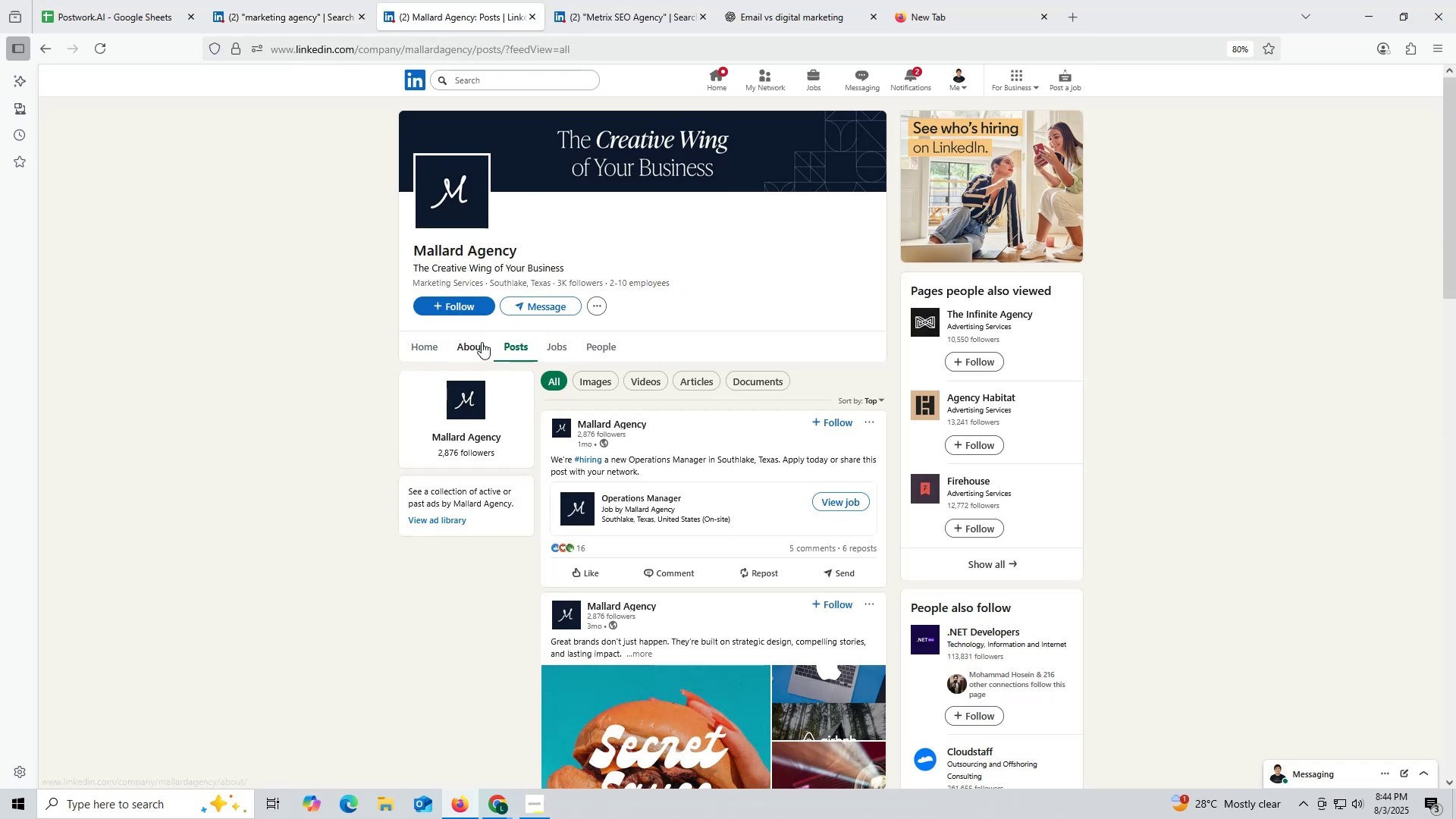 
left_click([482, 342])
 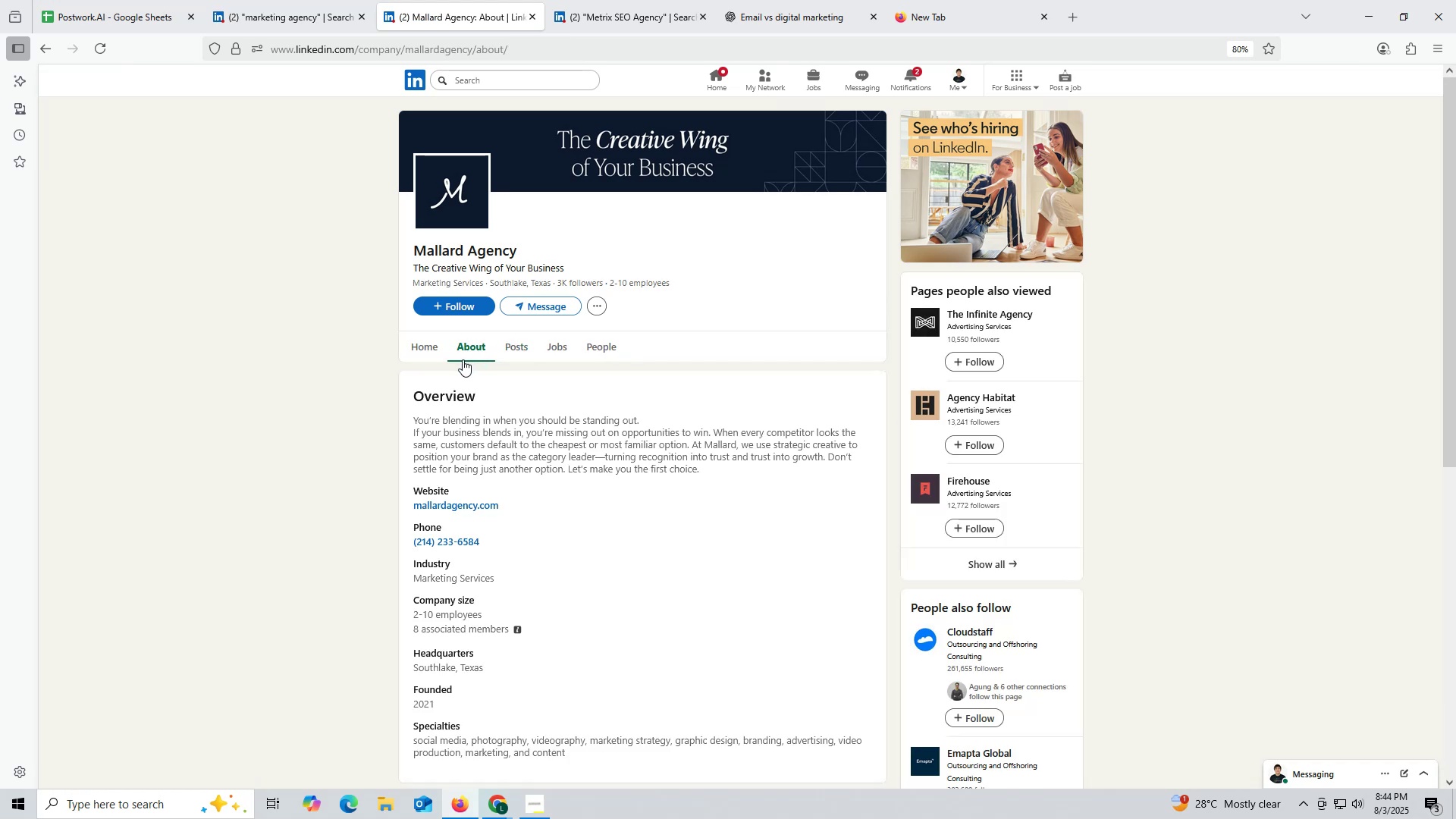 
wait(5.89)
 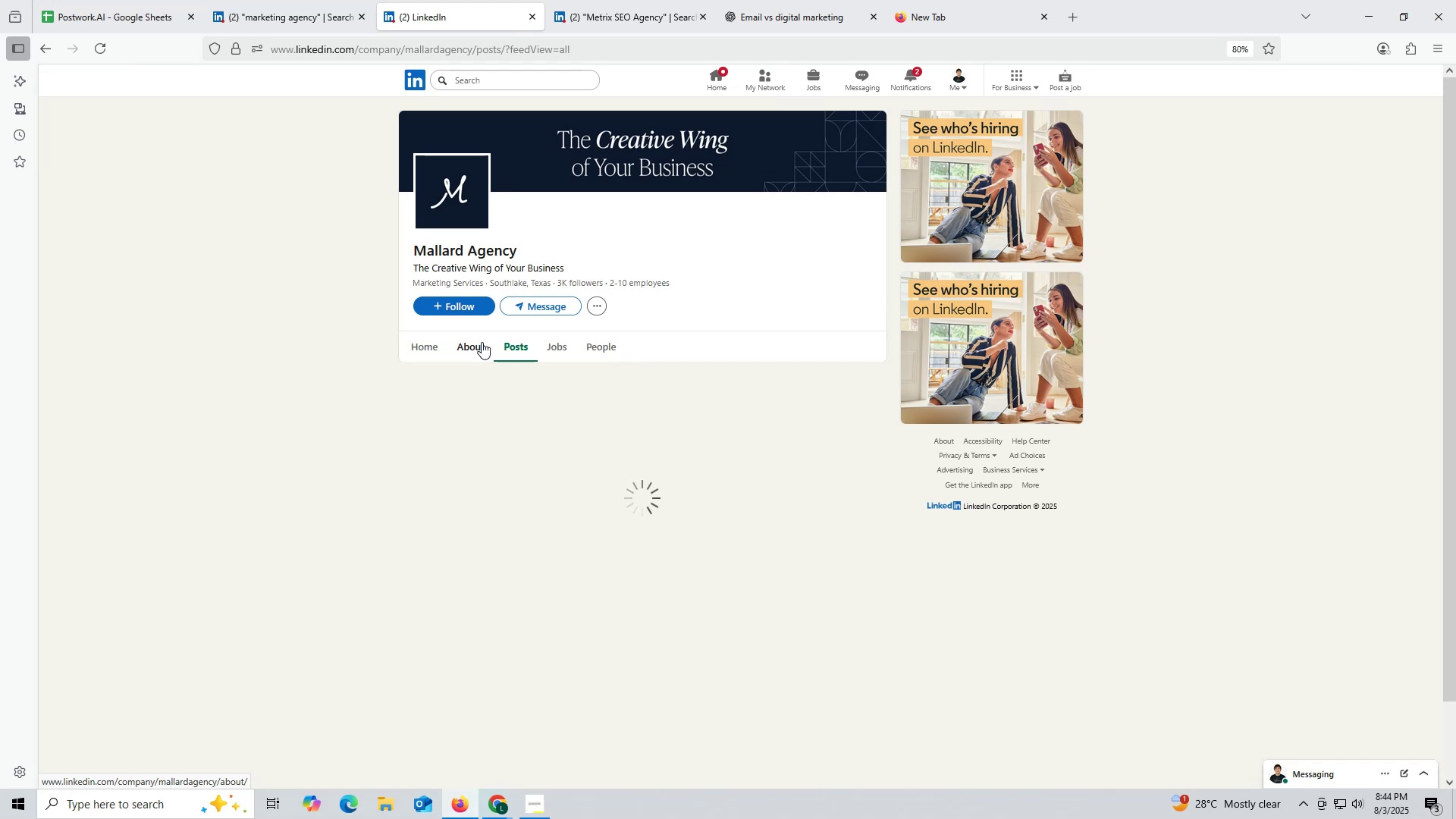 
right_click([435, 504])
 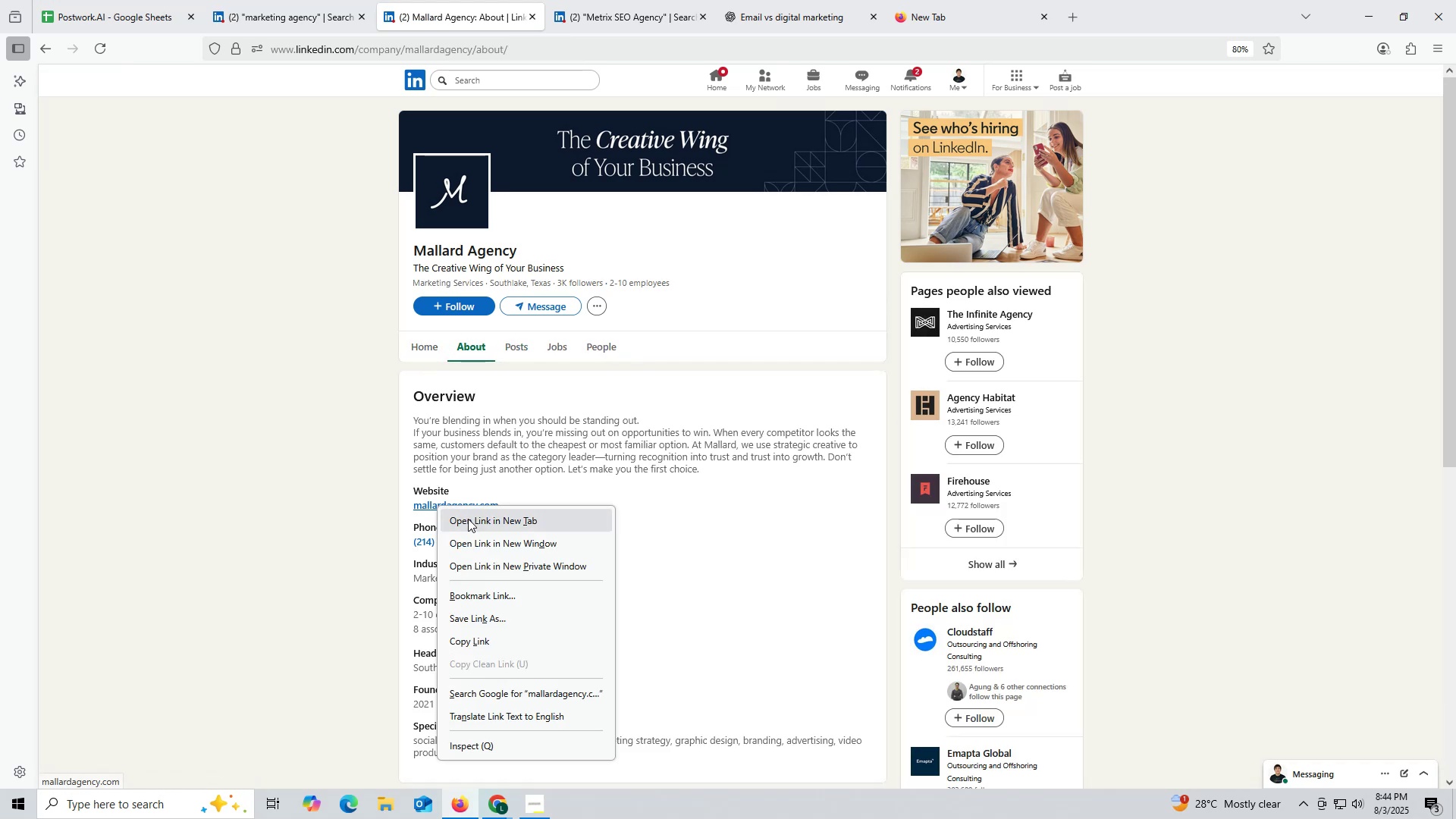 
left_click([468, 519])
 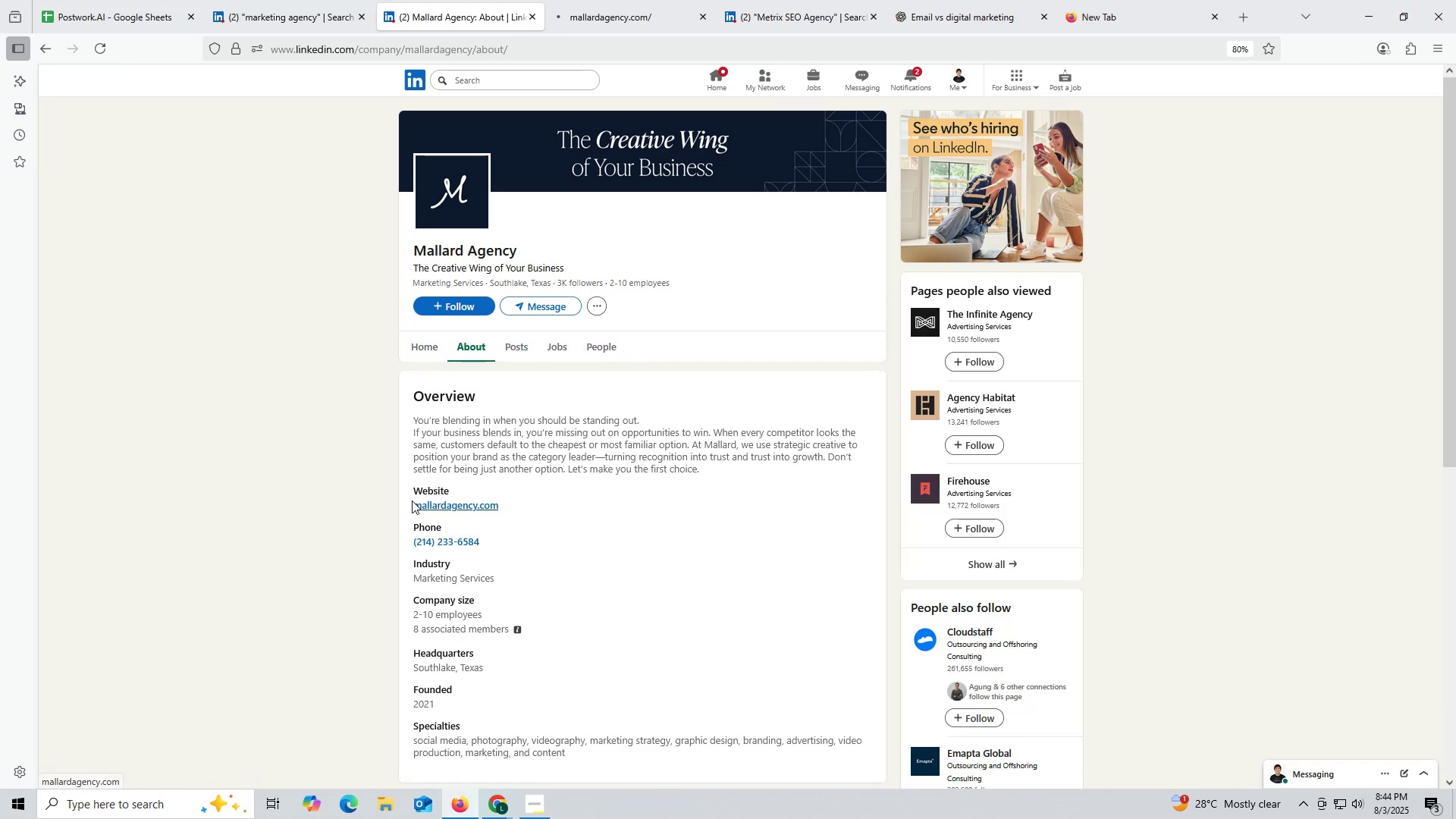 
left_click_drag(start_coordinate=[411, 500], to_coordinate=[504, 507])
 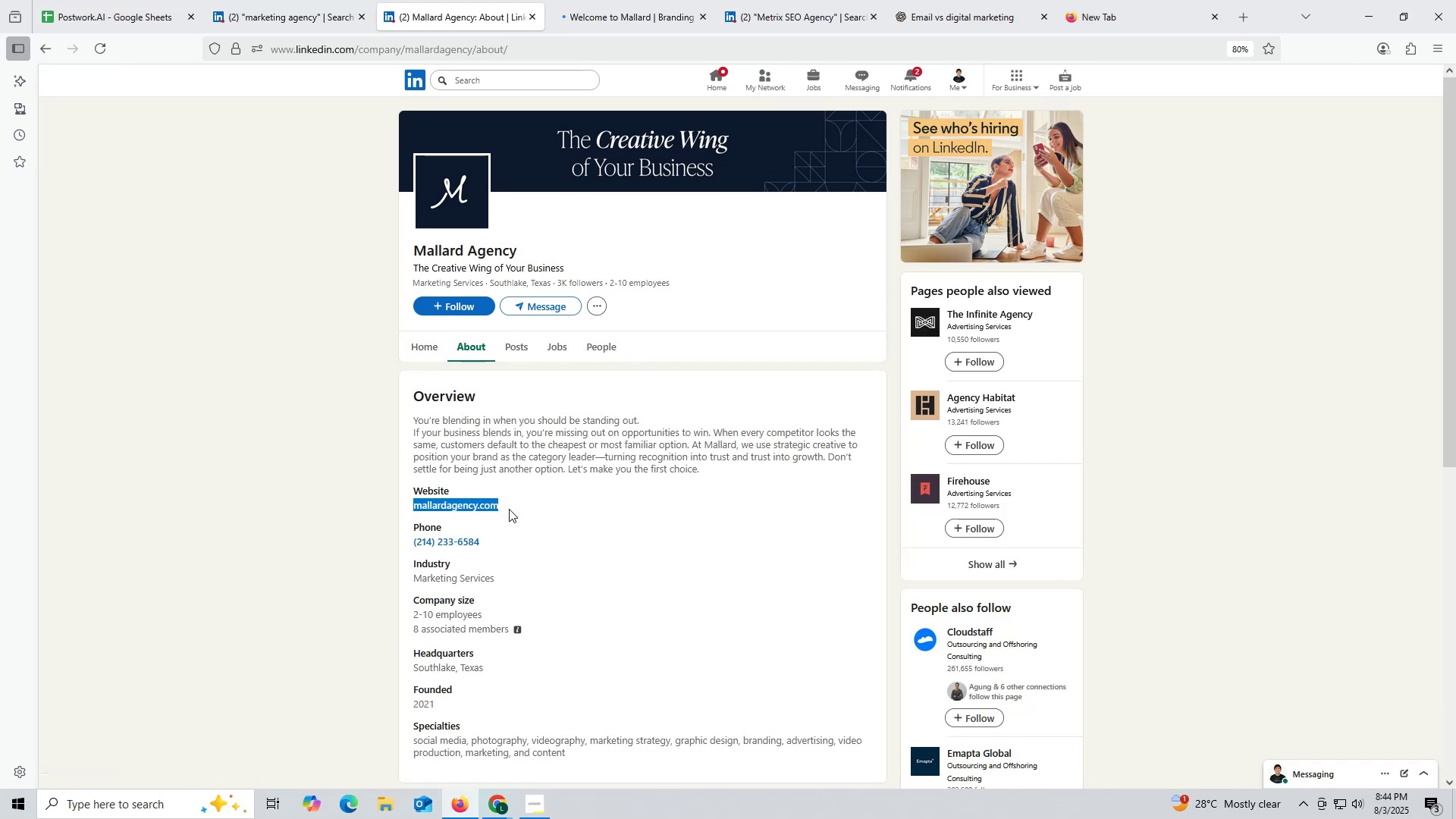 
key(Control+ControlLeft)
 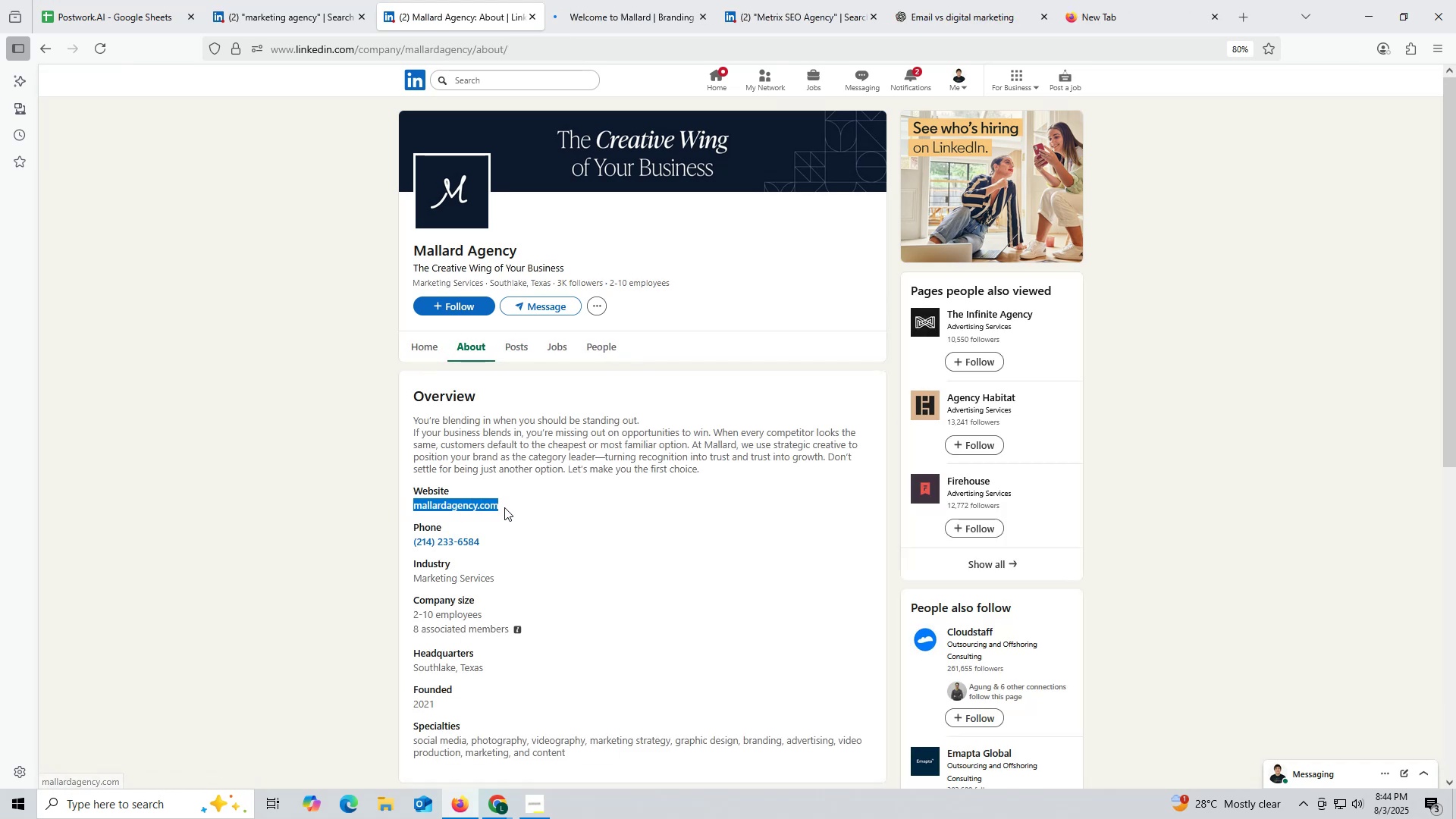 
key(Control+C)
 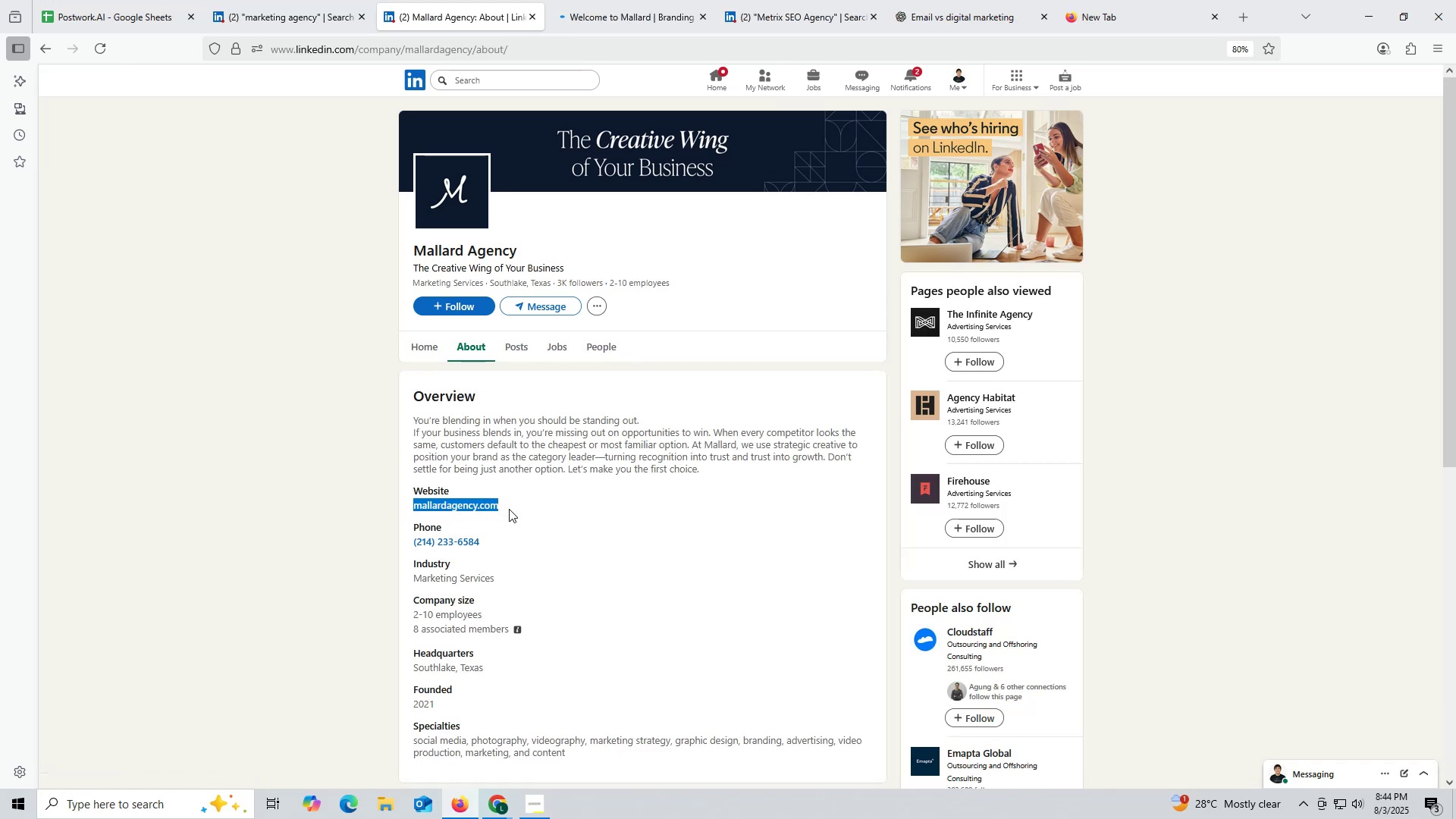 
key(Control+ControlLeft)
 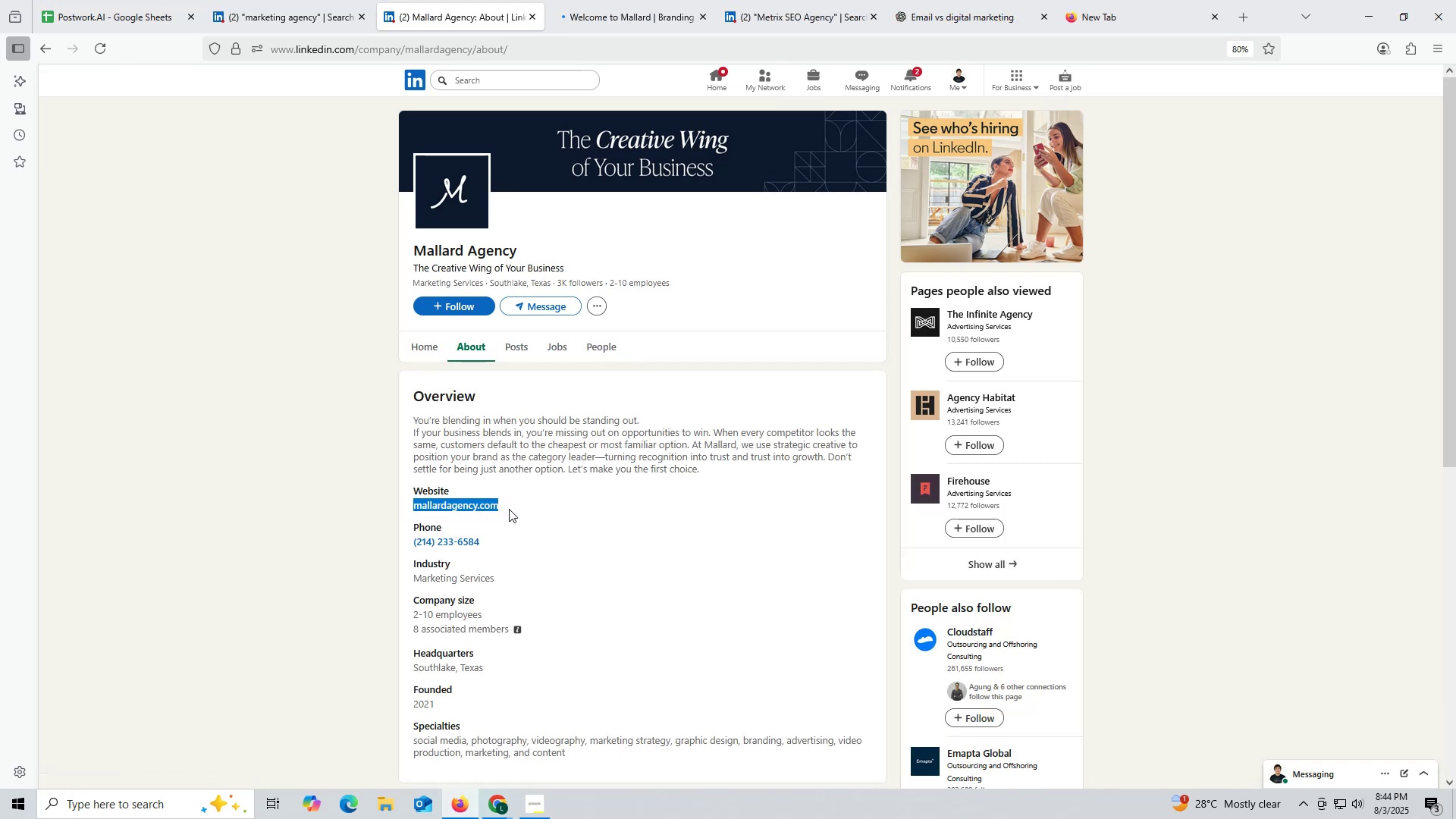 
key(Control+C)
 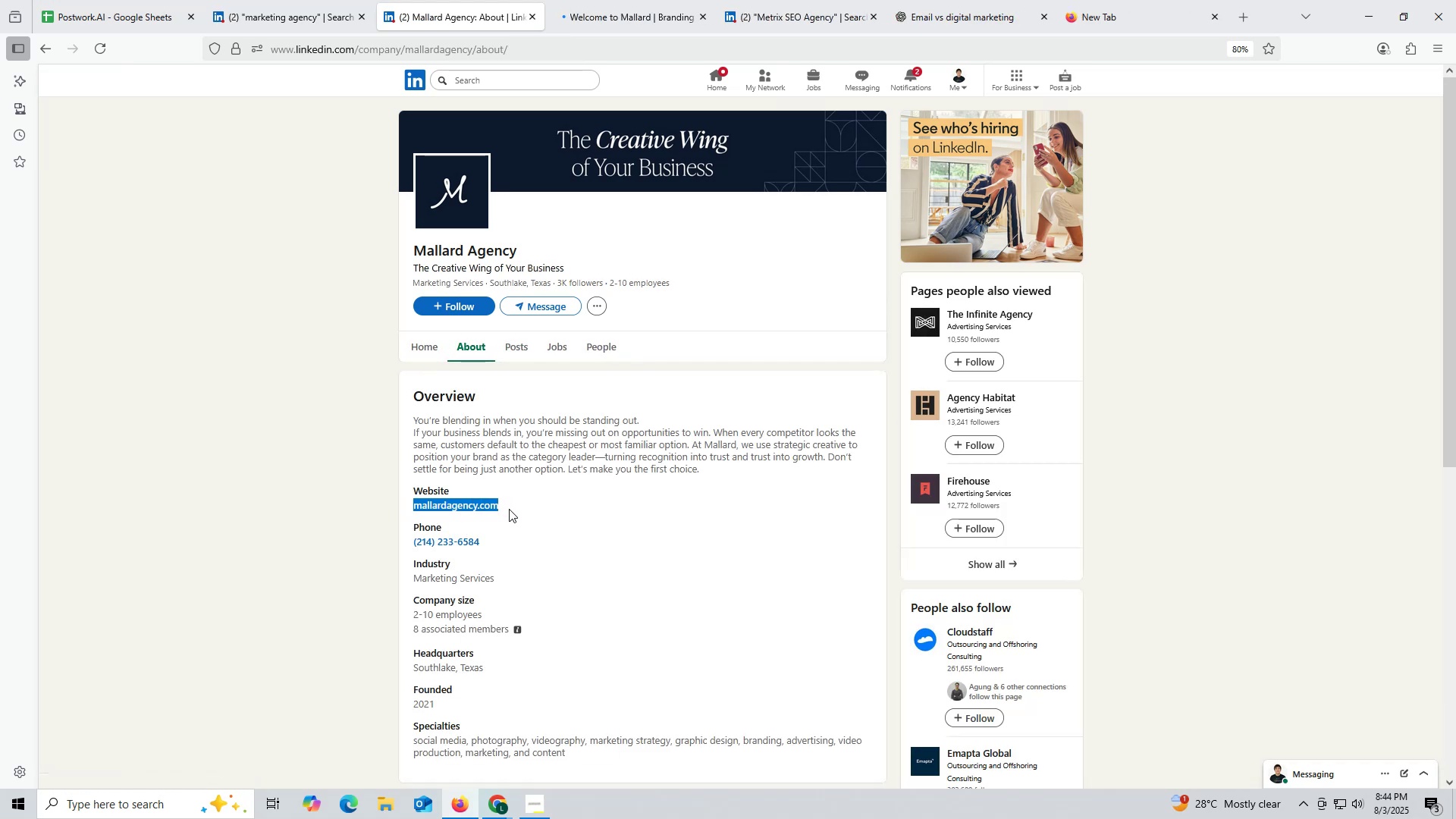 
key(Control+ControlLeft)
 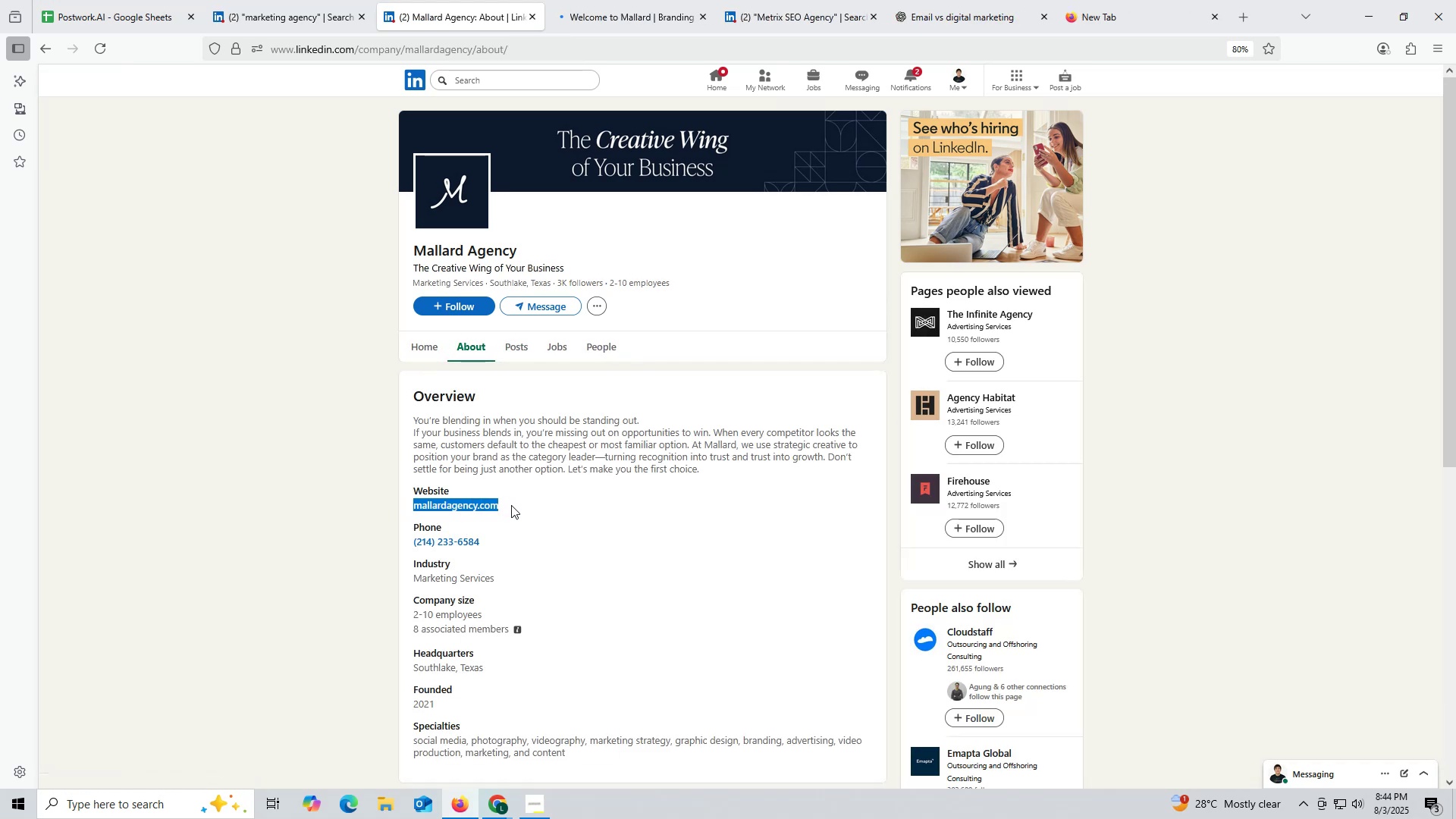 
key(Control+C)
 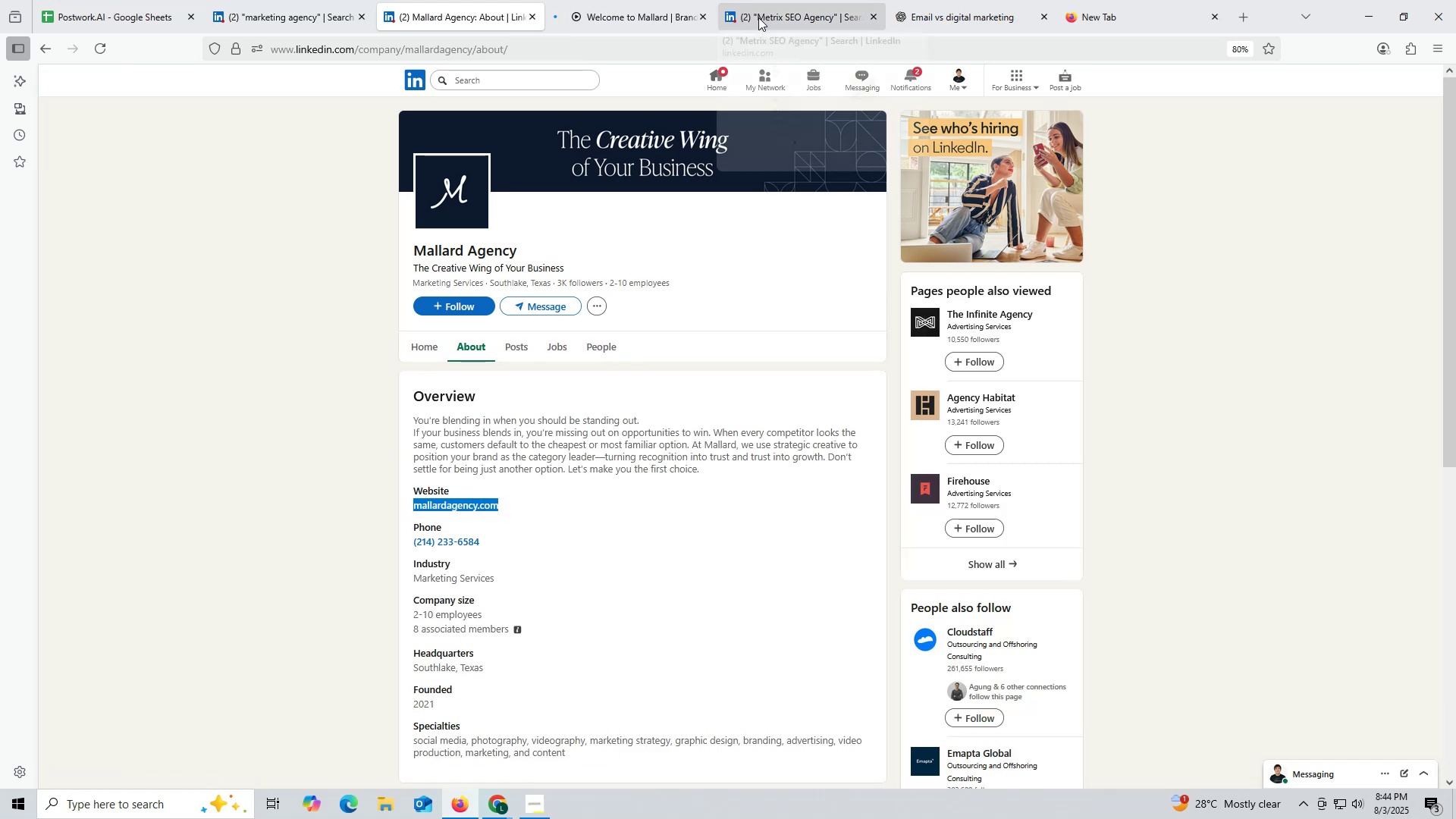 
left_click([662, 22])
 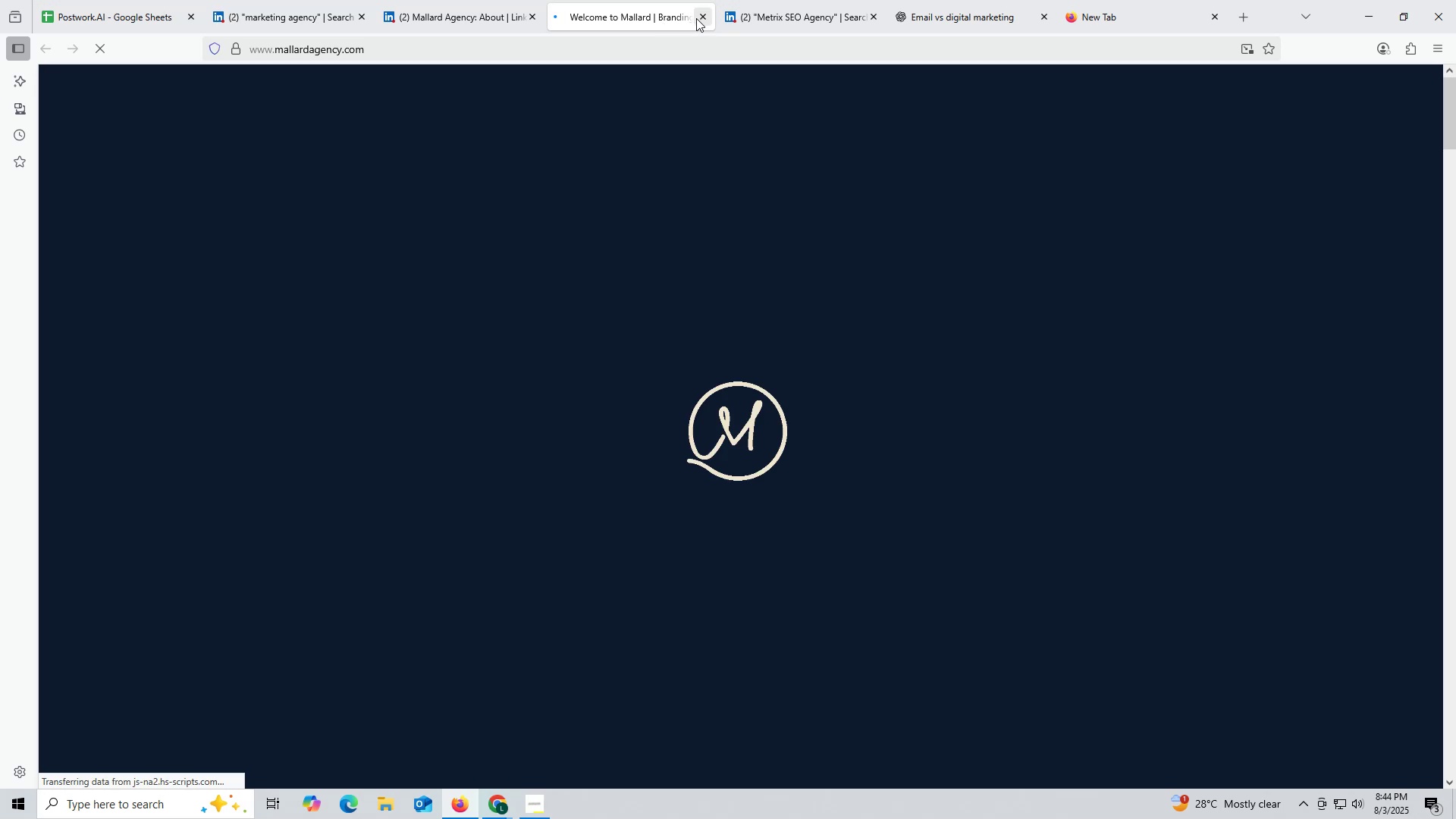 
left_click([696, 18])
 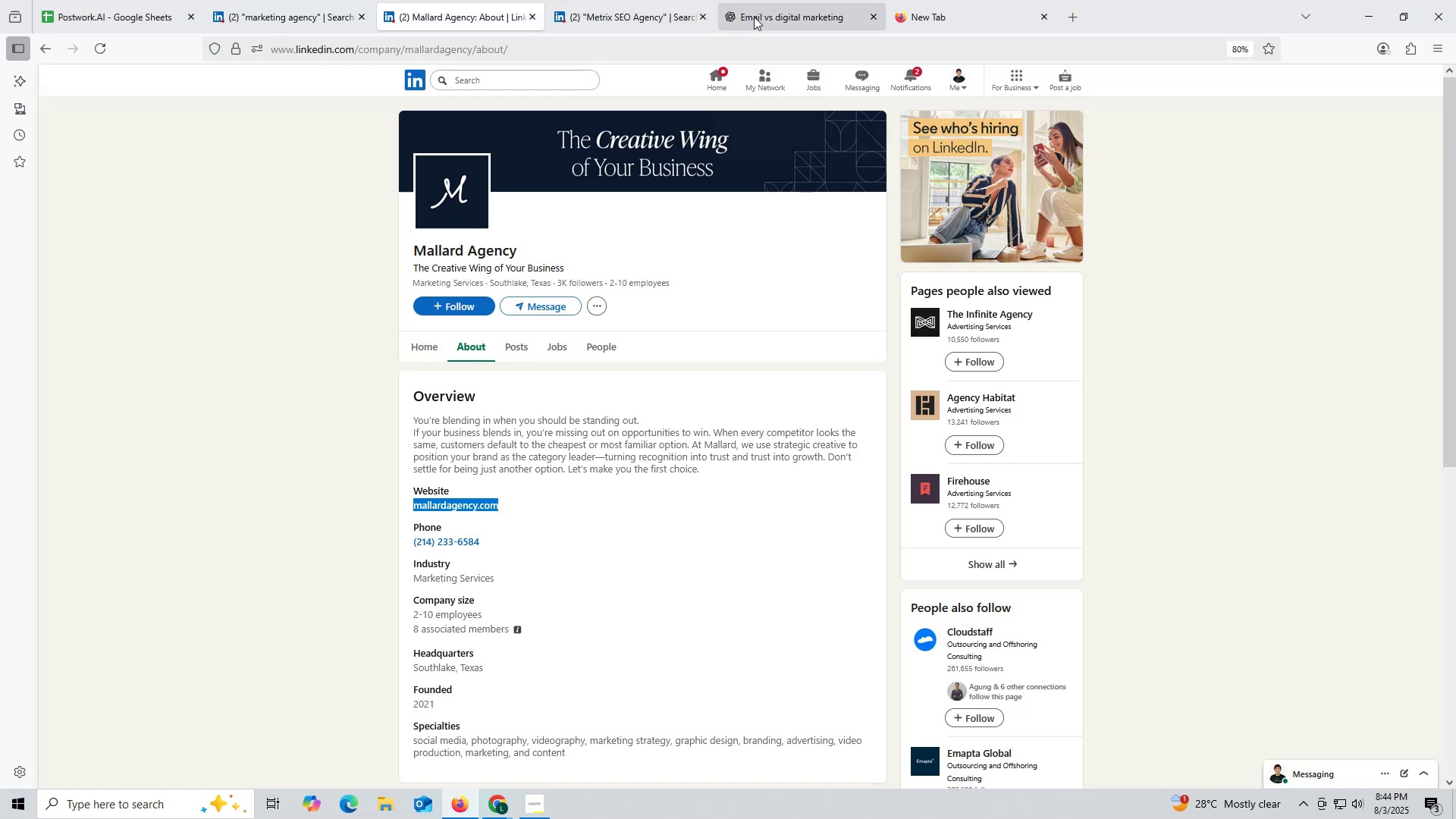 
left_click([754, 15])
 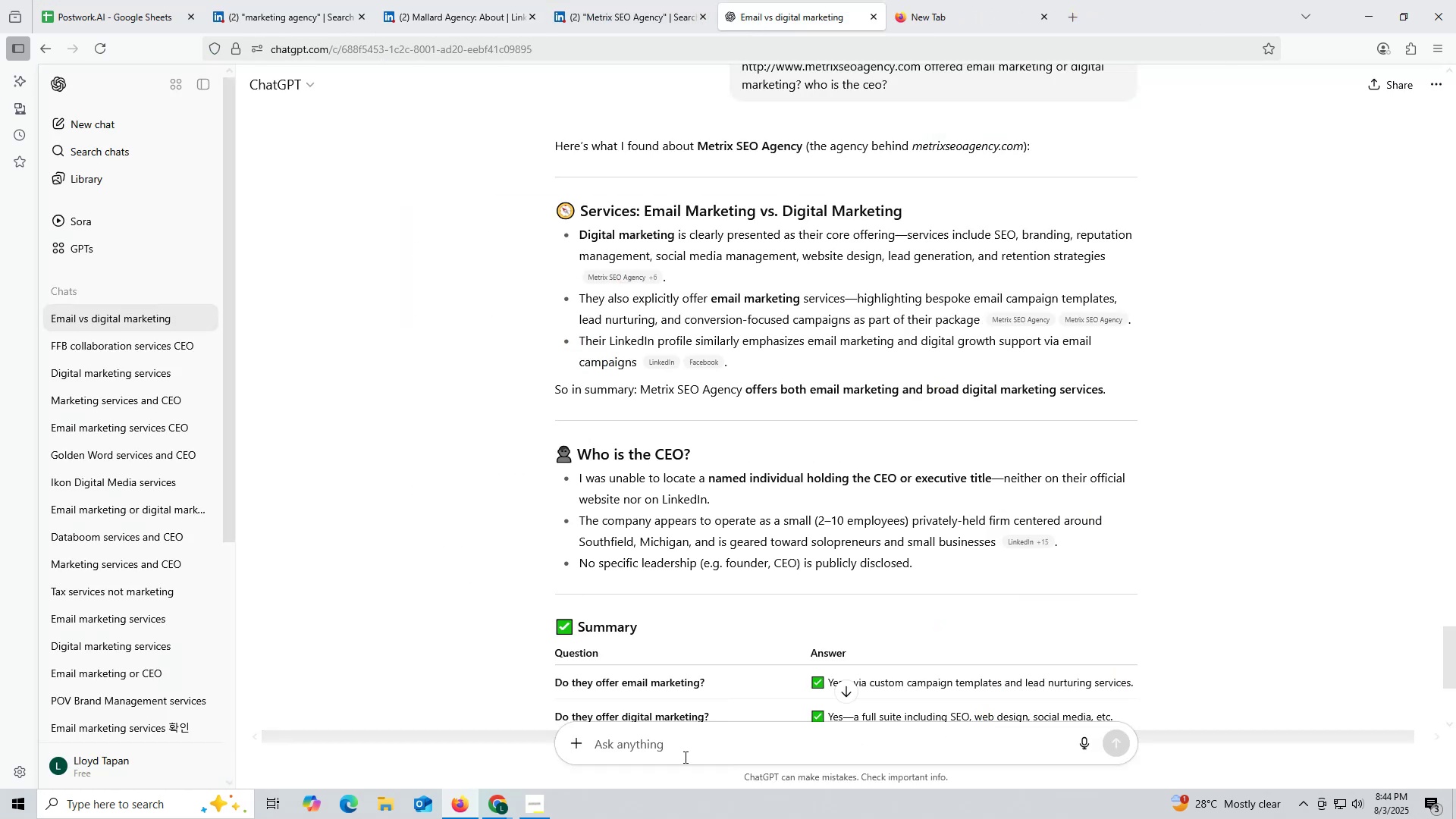 
key(Control+ControlLeft)
 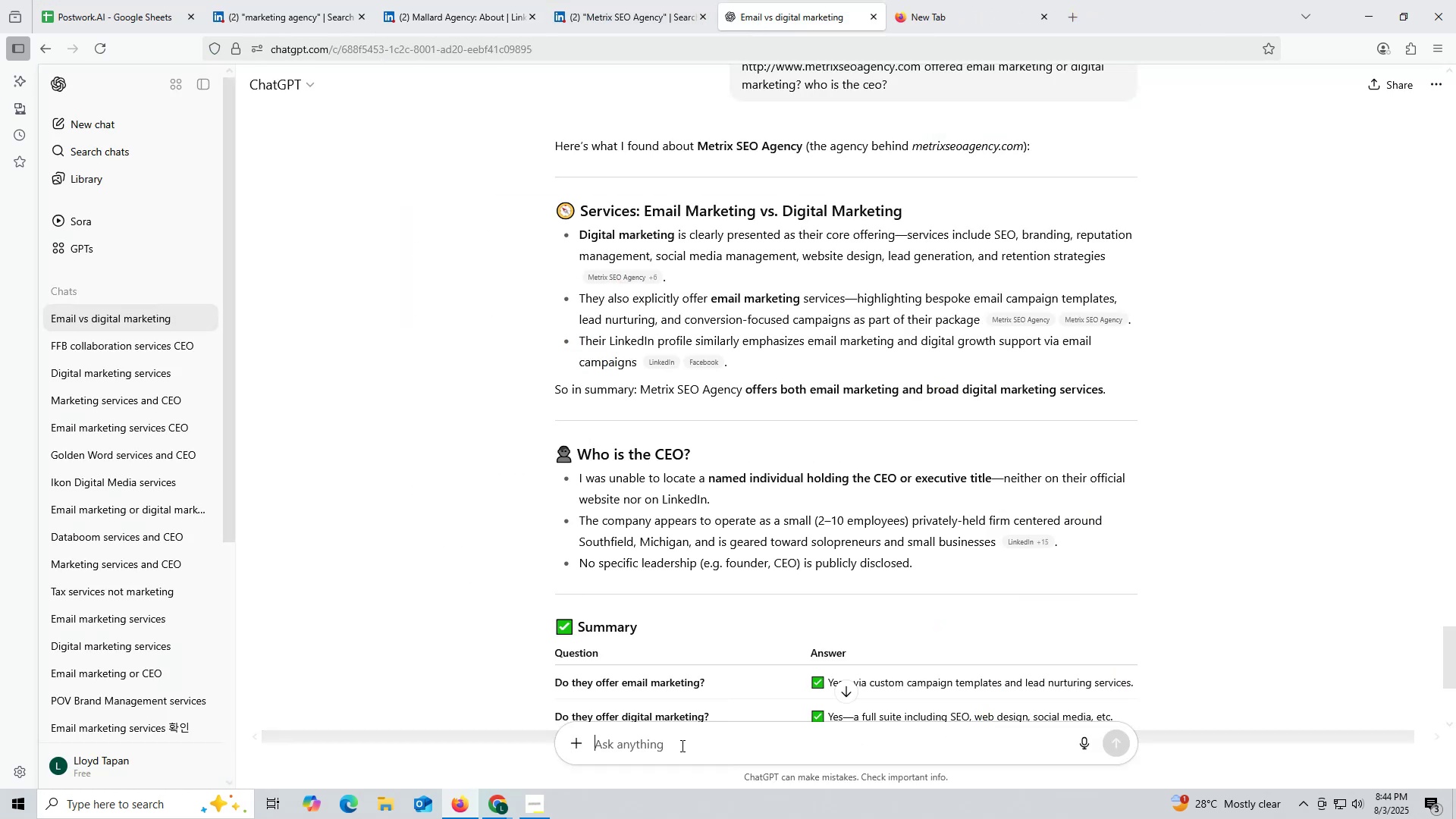 
key(Control+V)
 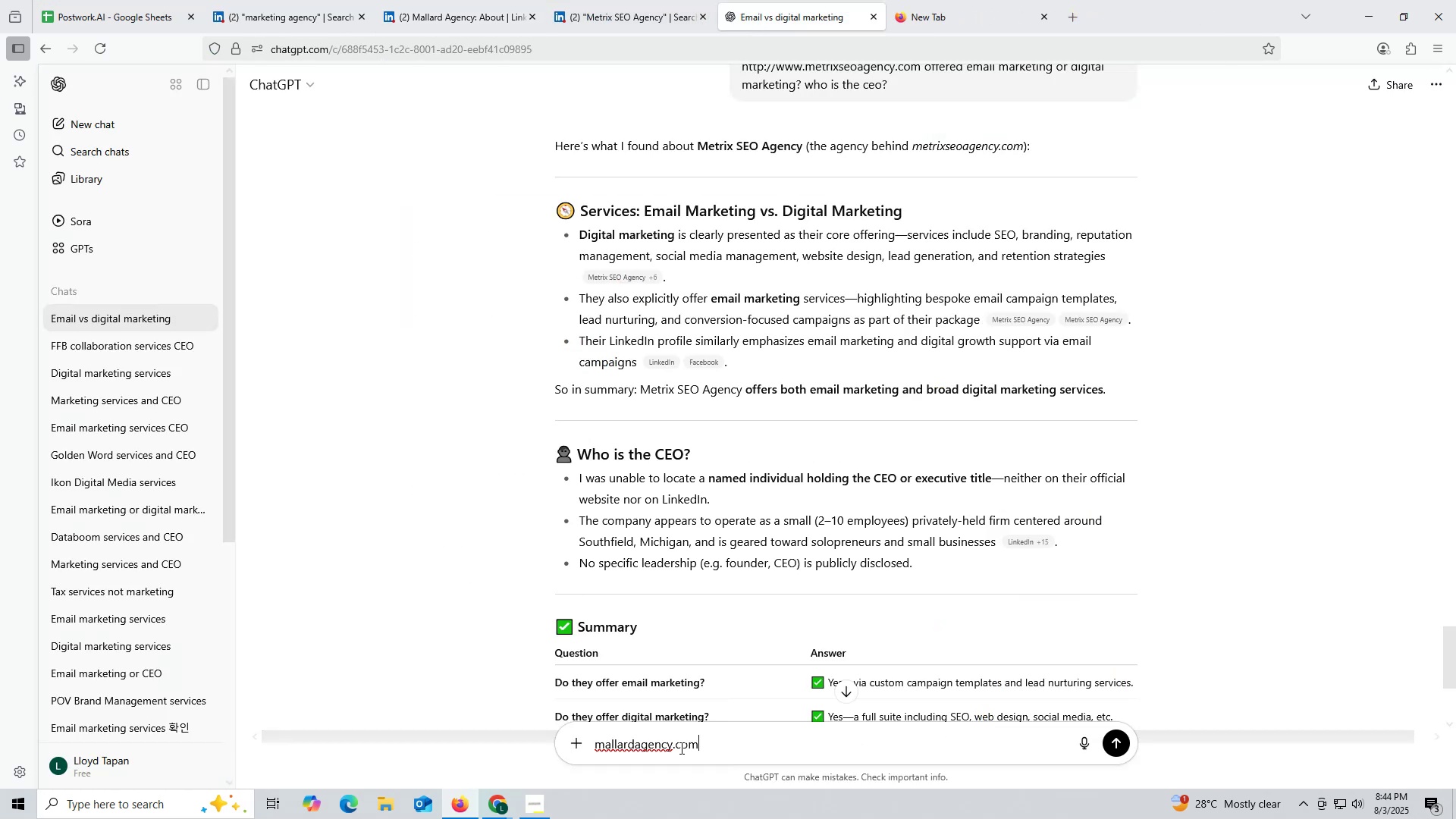 
key(Space)
 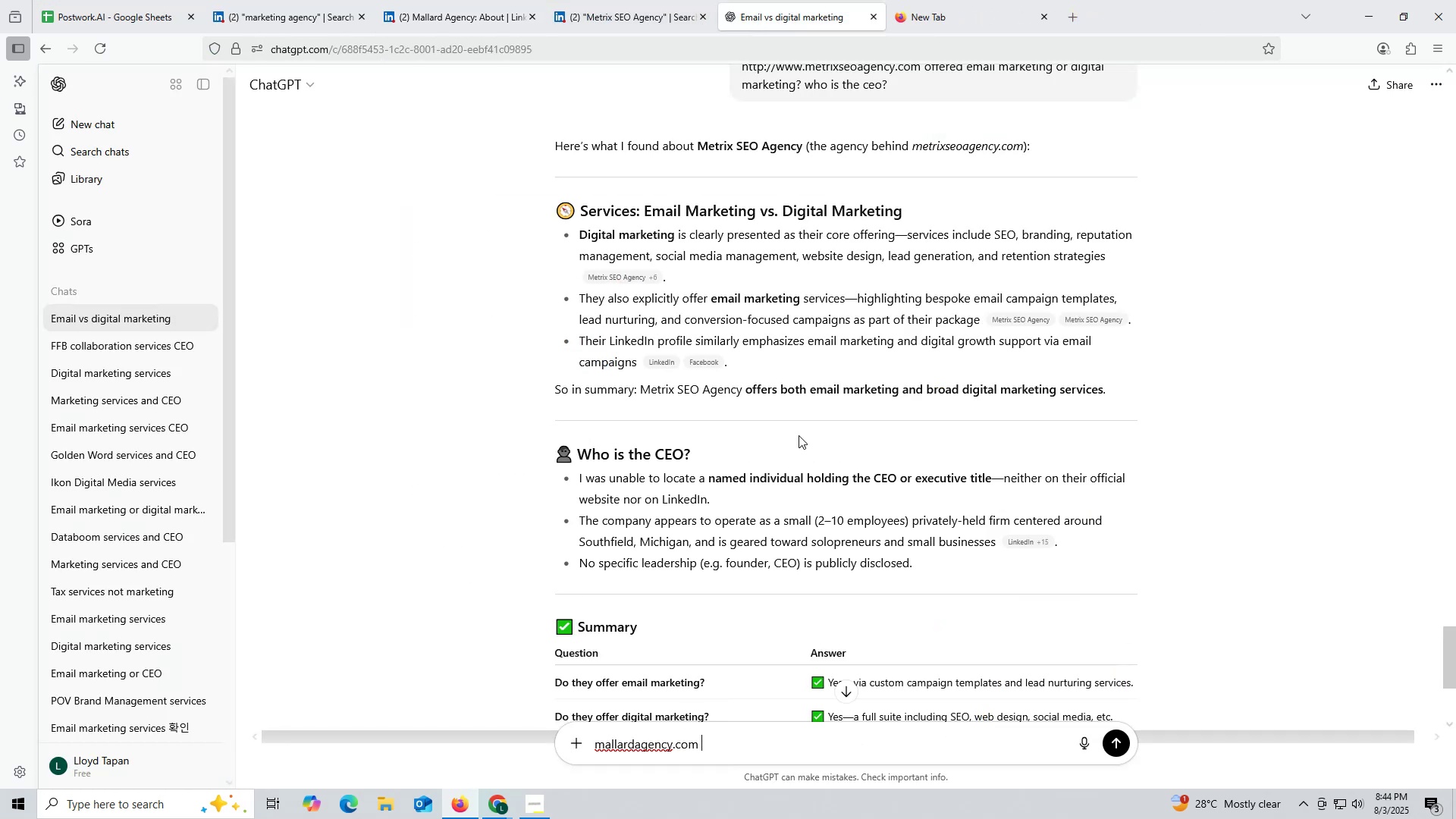 
scroll: coordinate [799, 433], scroll_direction: up, amount: 3.0
 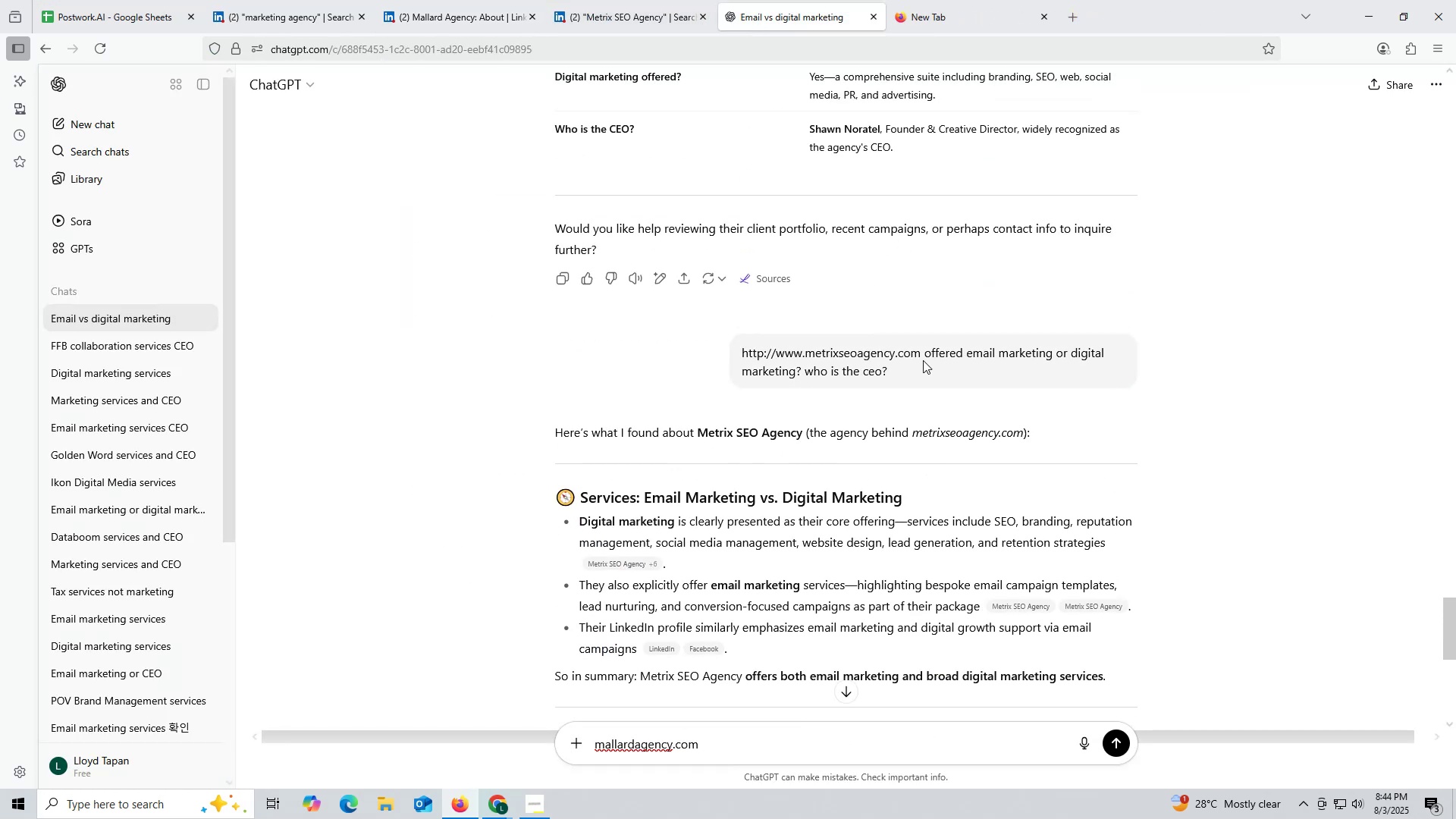 
left_click_drag(start_coordinate=[923, 353], to_coordinate=[971, 397])
 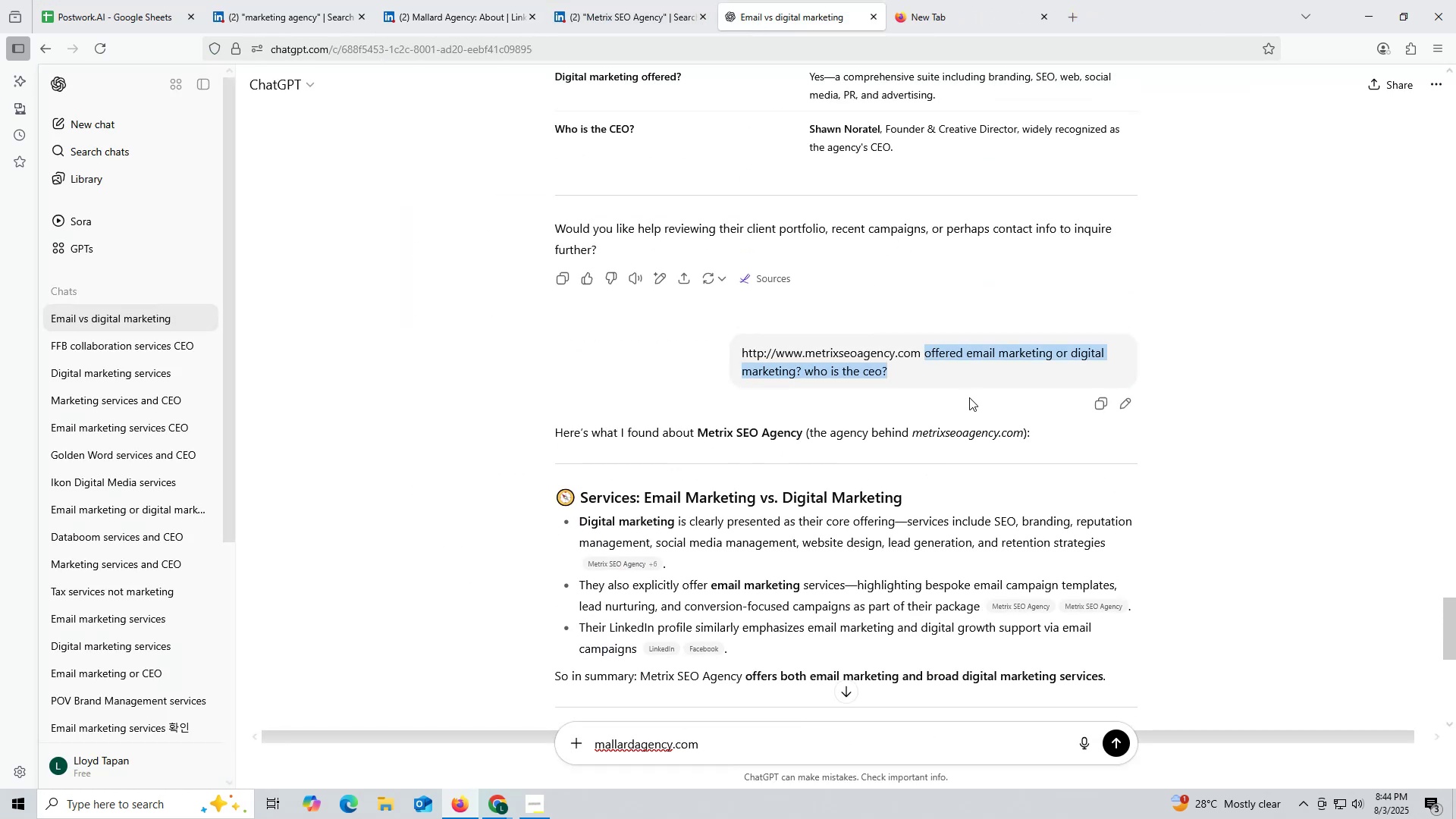 
key(Control+ControlLeft)
 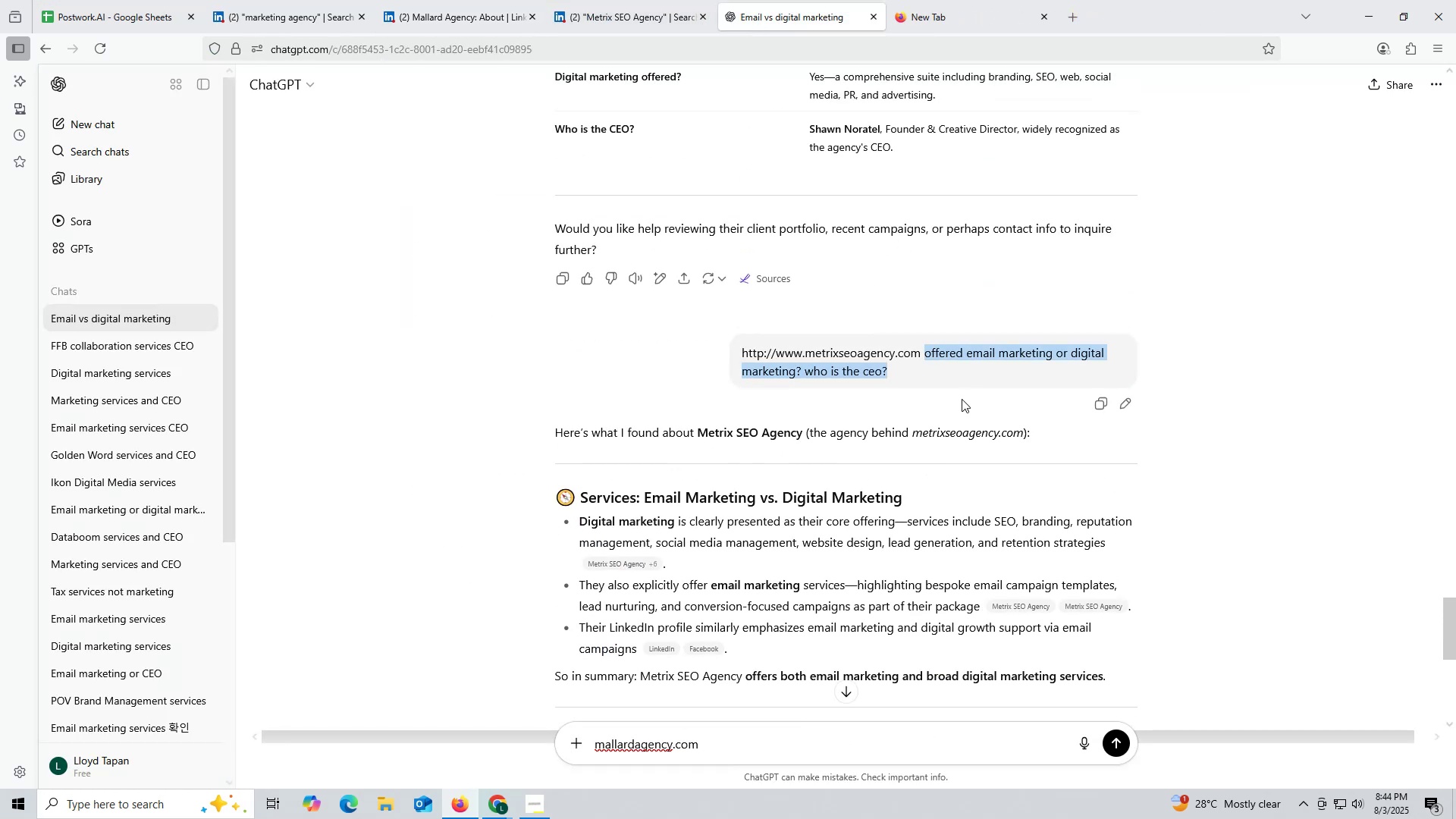 
key(Control+C)
 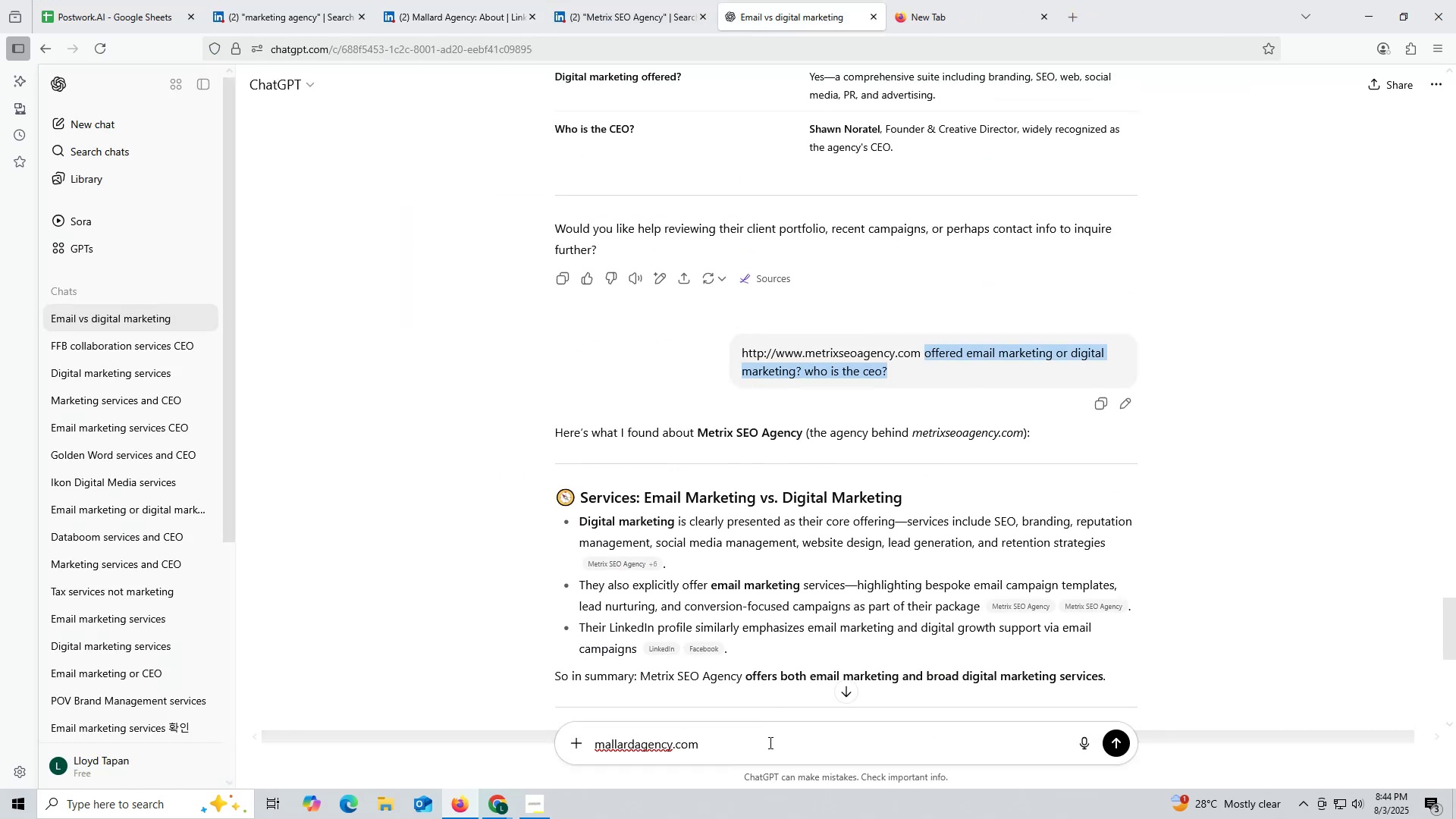 
left_click([769, 742])
 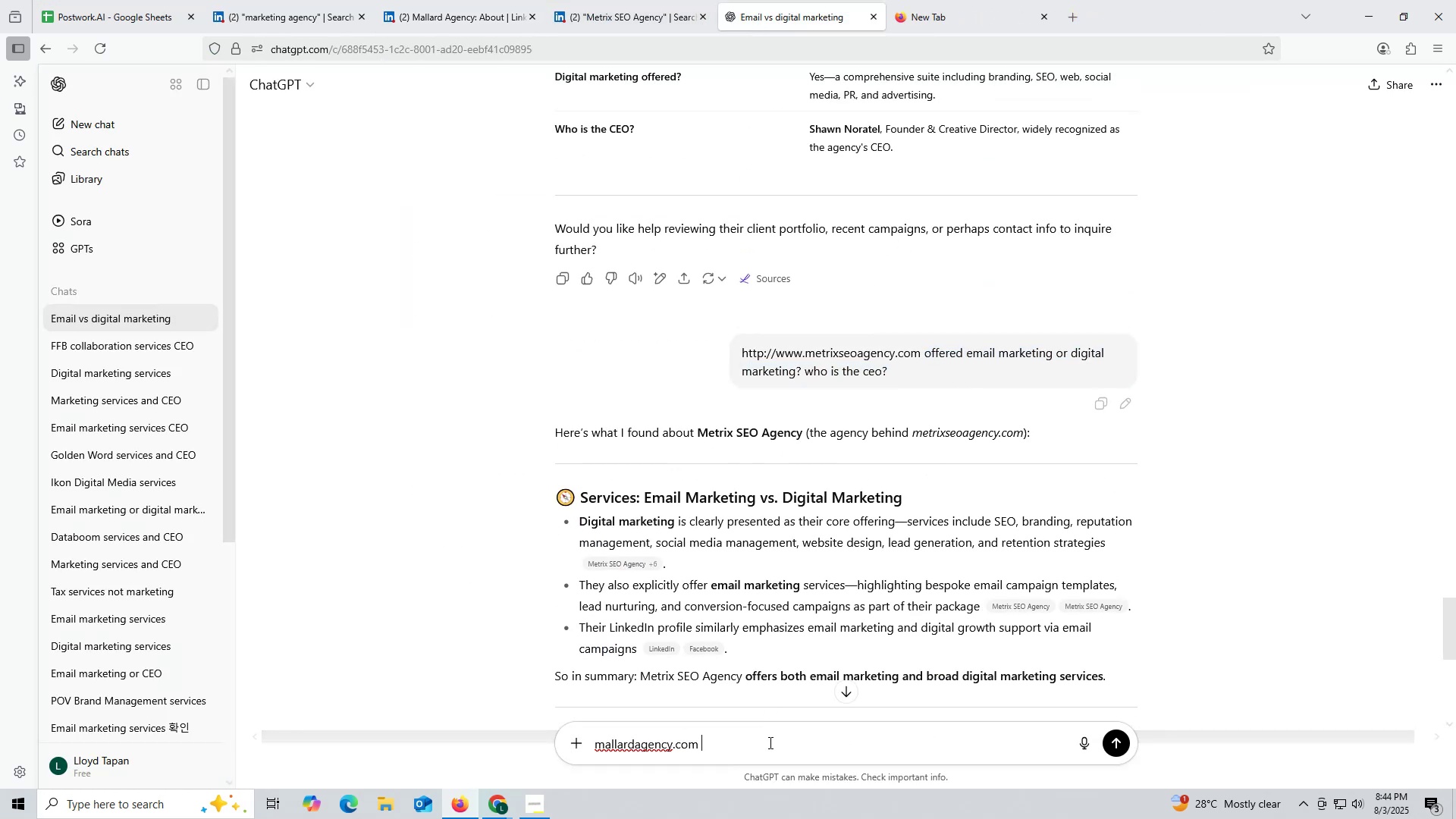 
key(Control+ControlLeft)
 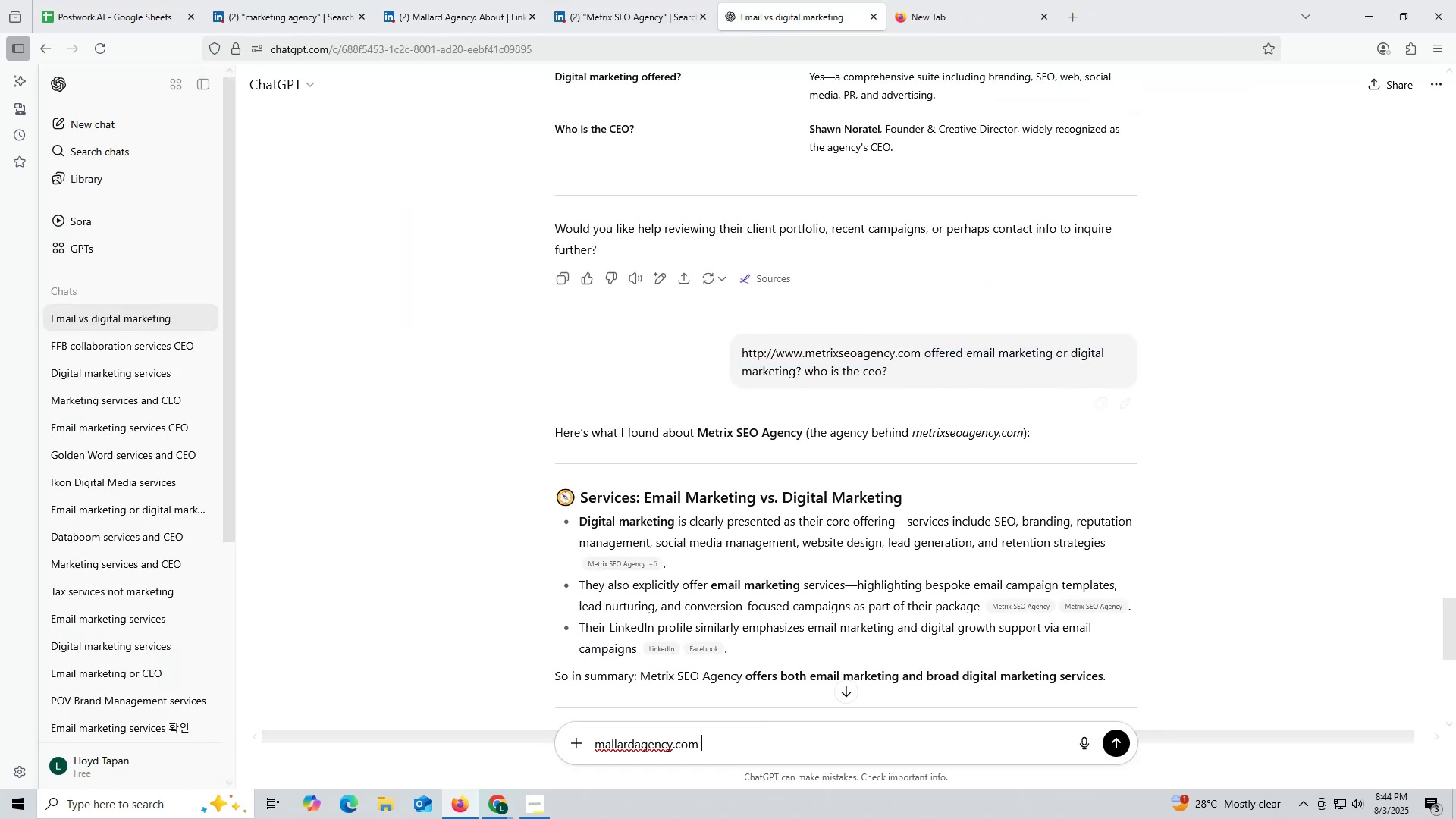 
key(Control+V)
 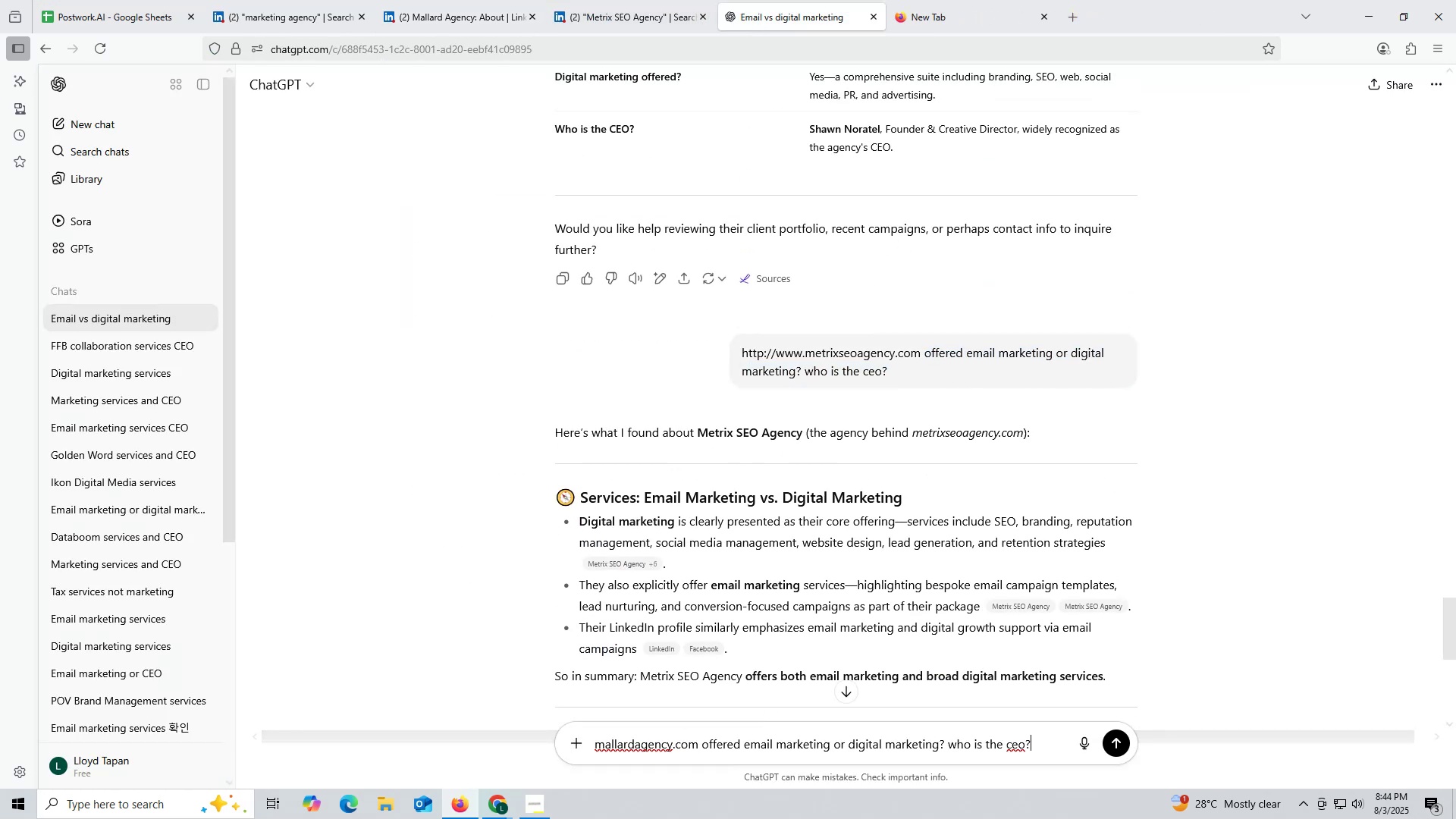 
key(Enter)
 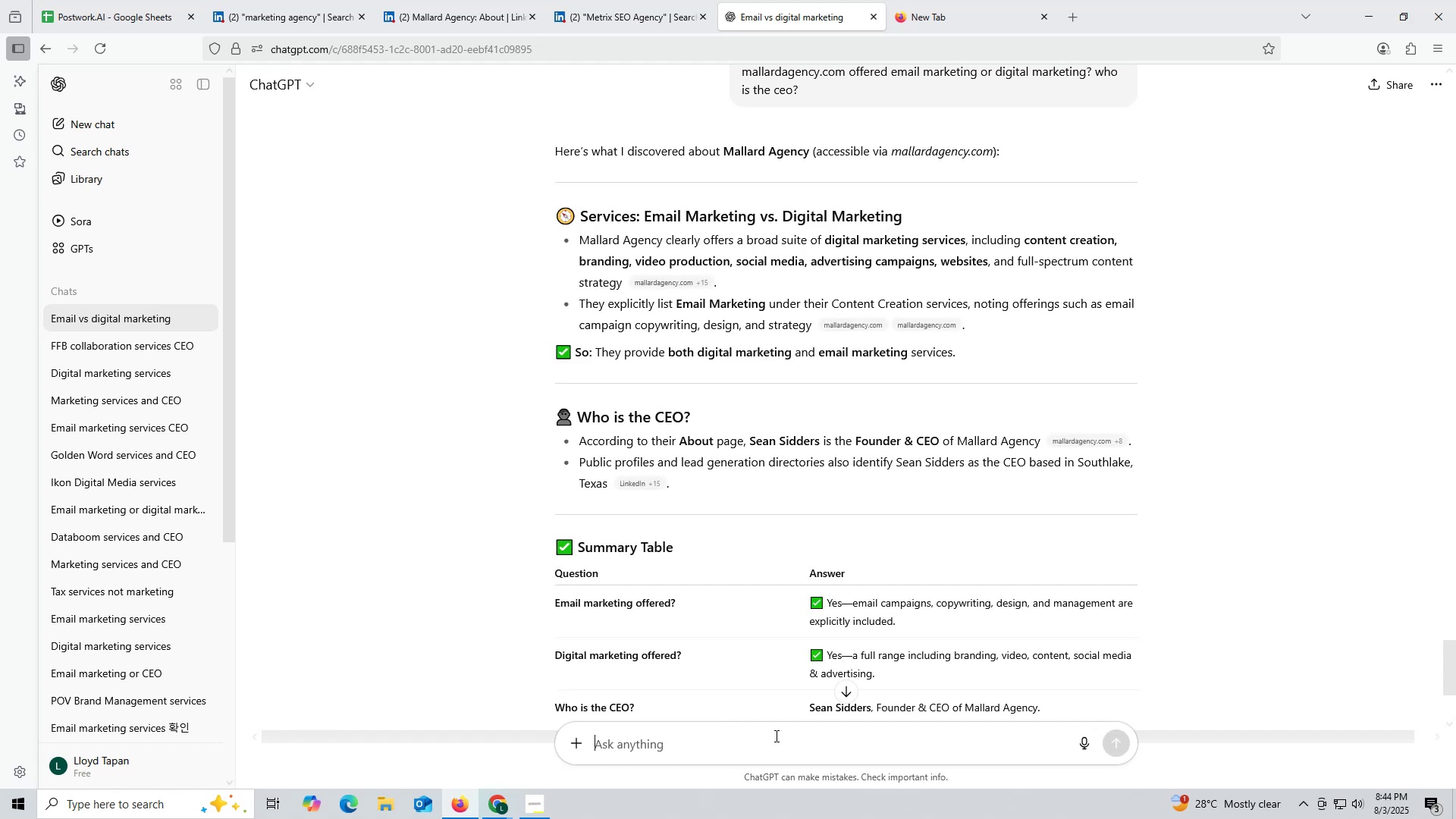 
wait(14.64)
 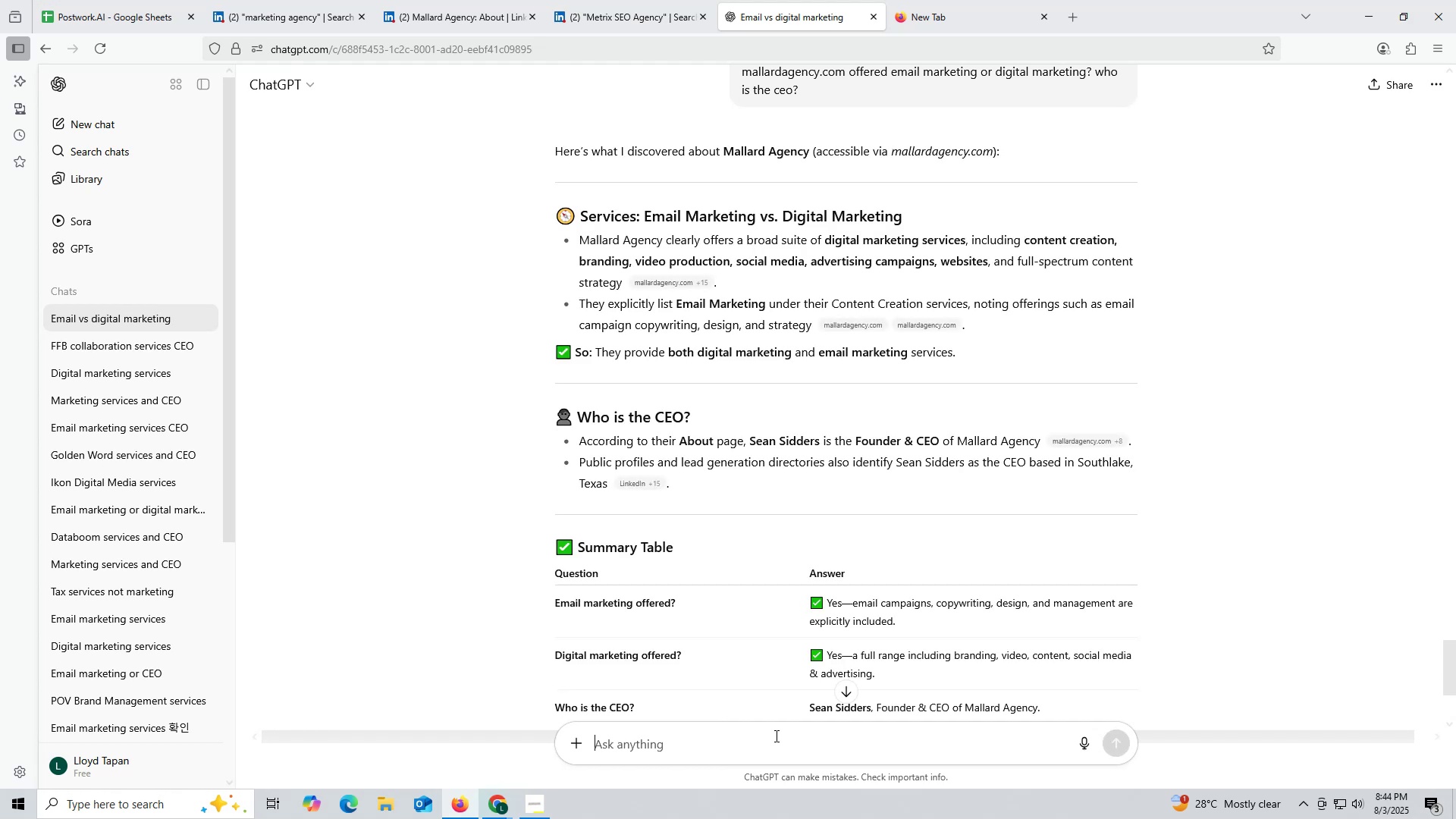 
scroll: coordinate [768, 727], scroll_direction: down, amount: 3.0
 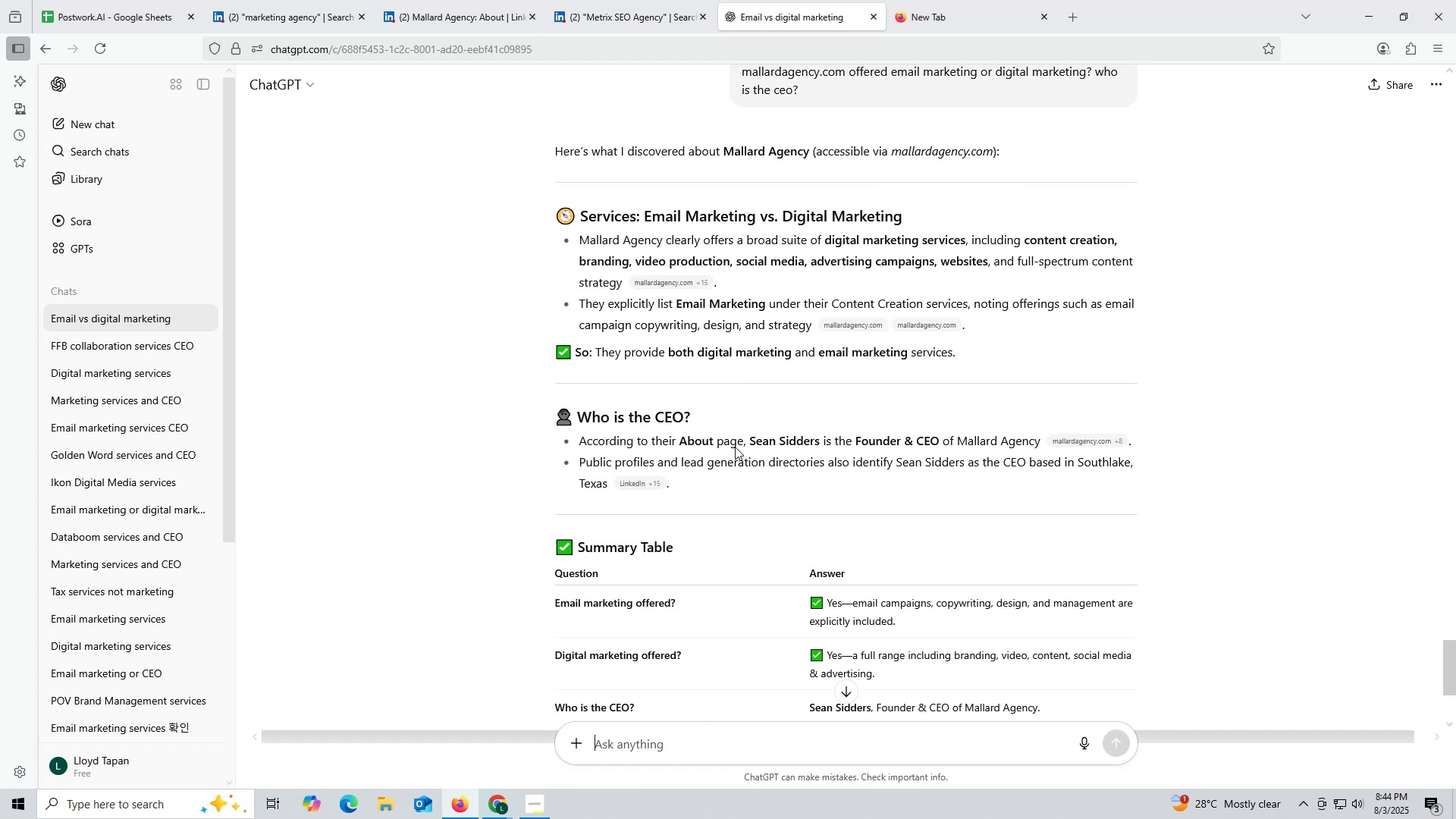 
left_click_drag(start_coordinate=[748, 438], to_coordinate=[821, 437])
 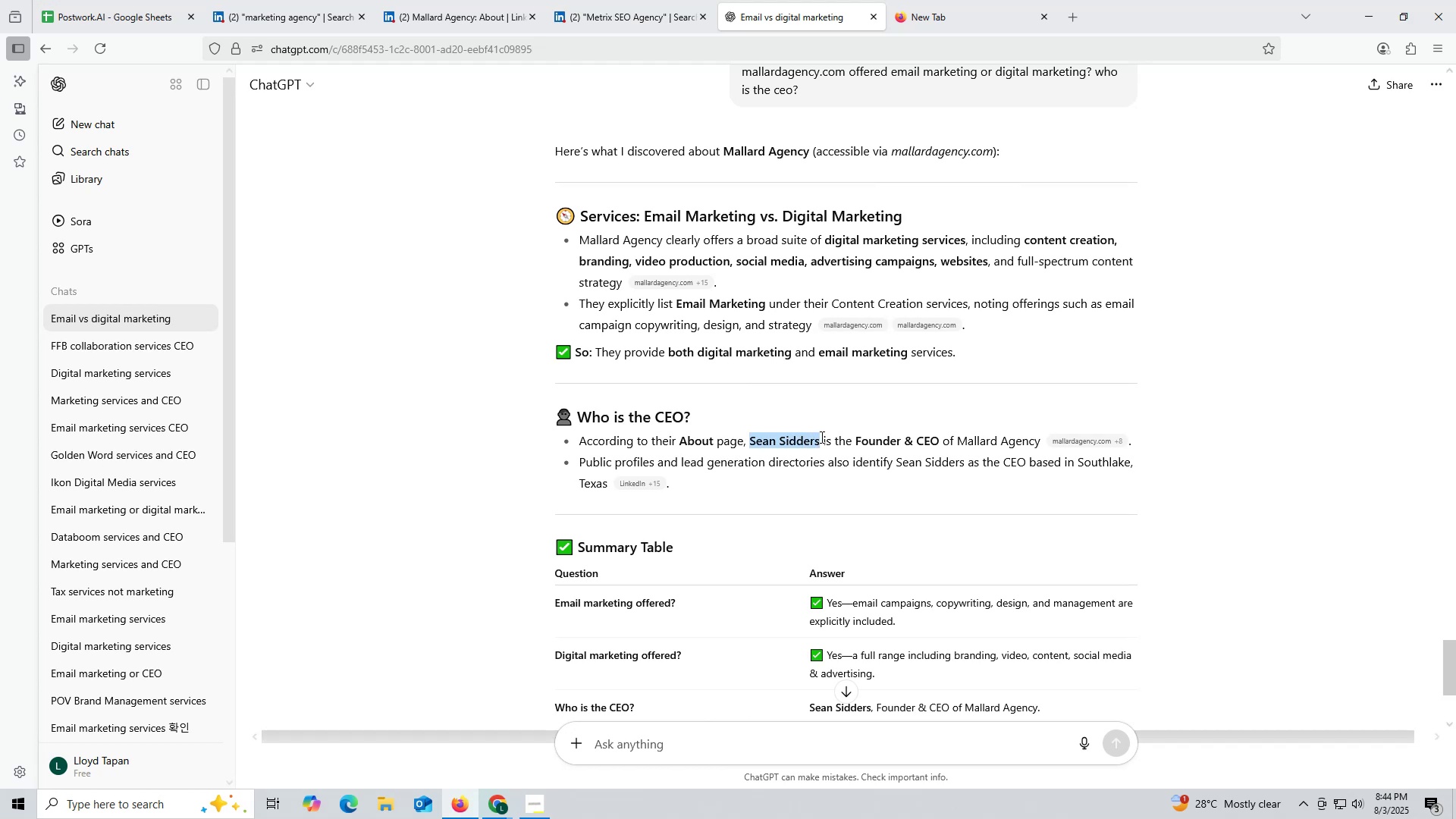 
key(Control+ControlLeft)
 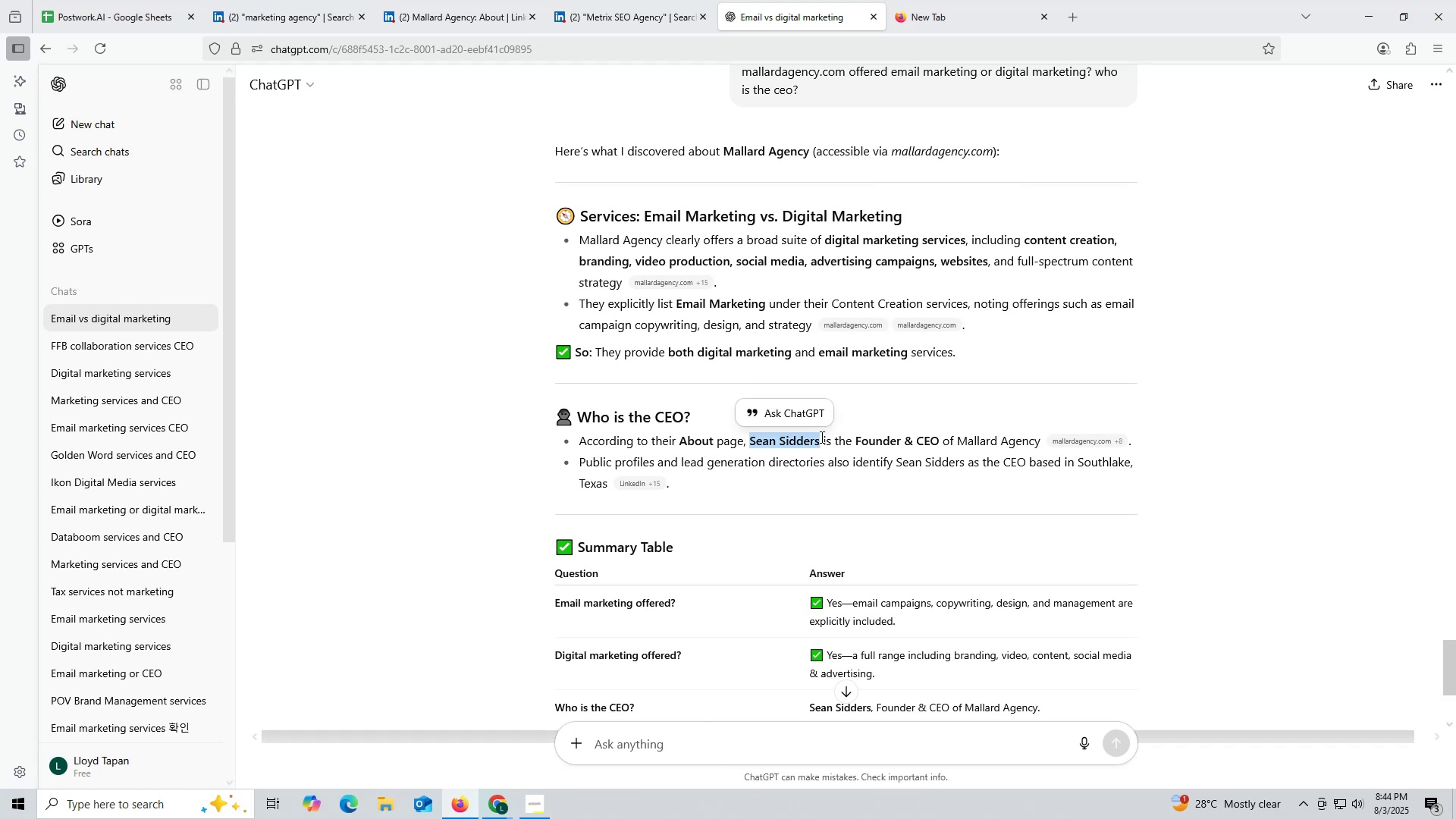 
key(Control+C)
 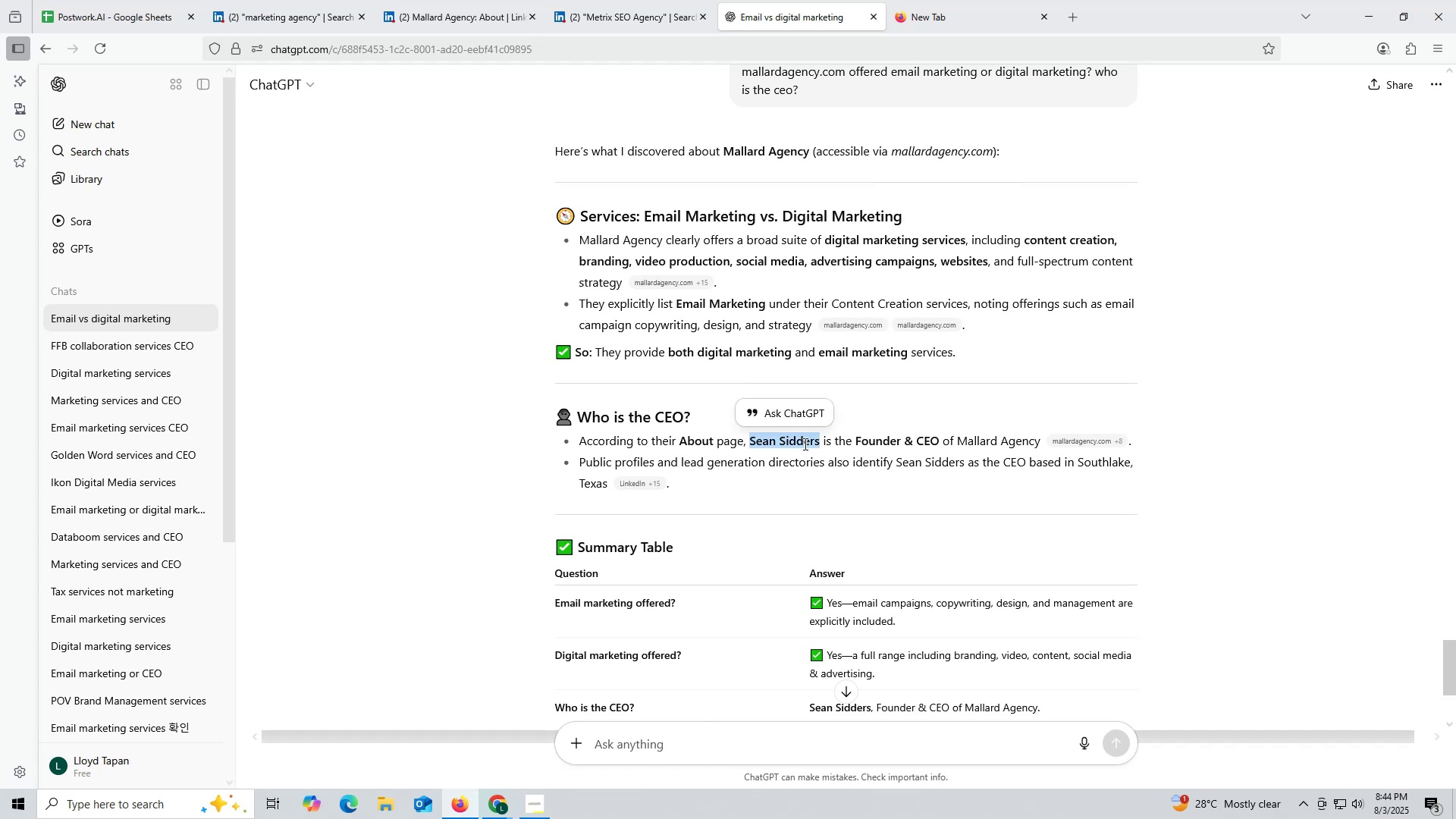 
key(Control+ControlLeft)
 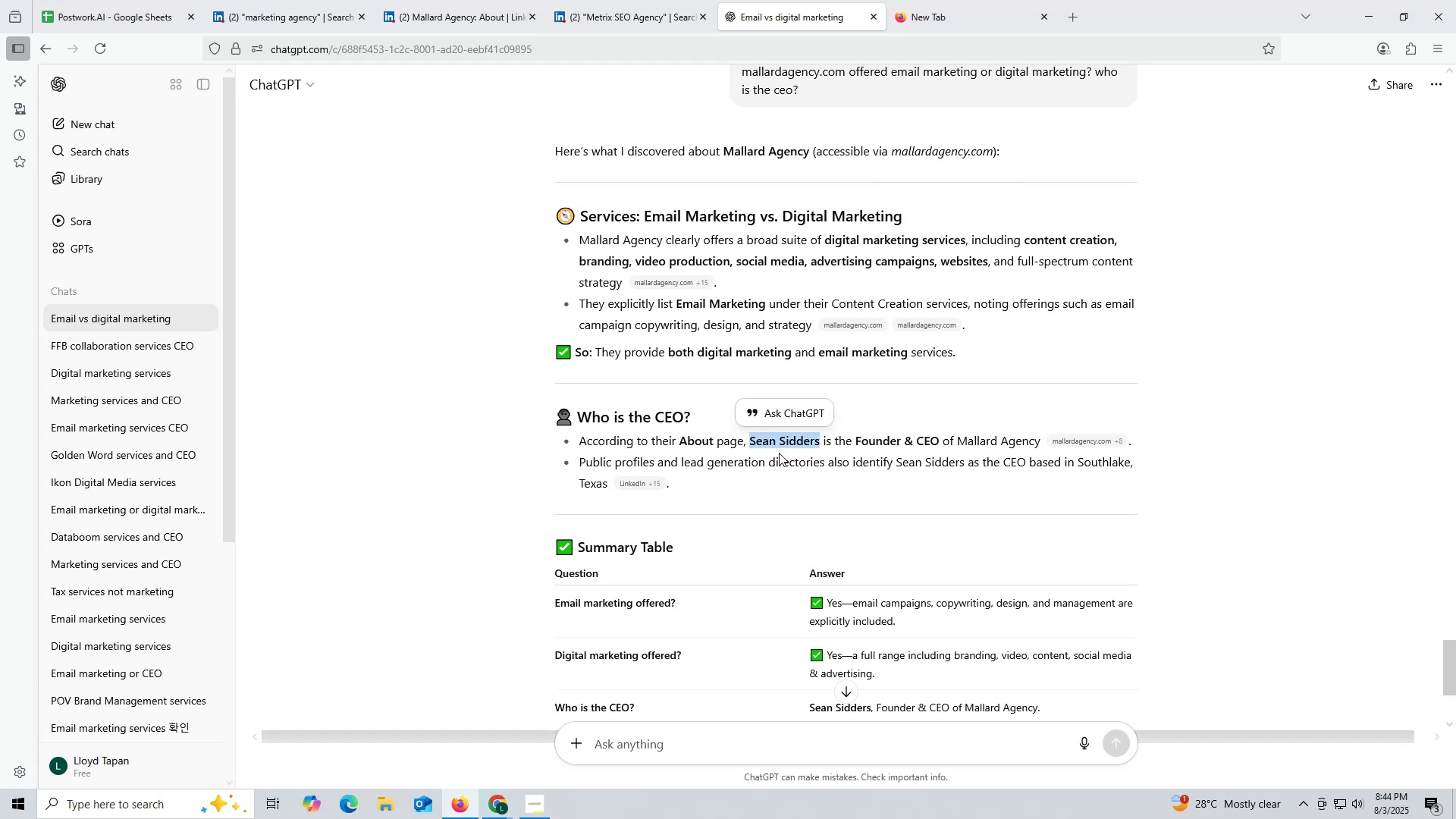 
key(Control+C)
 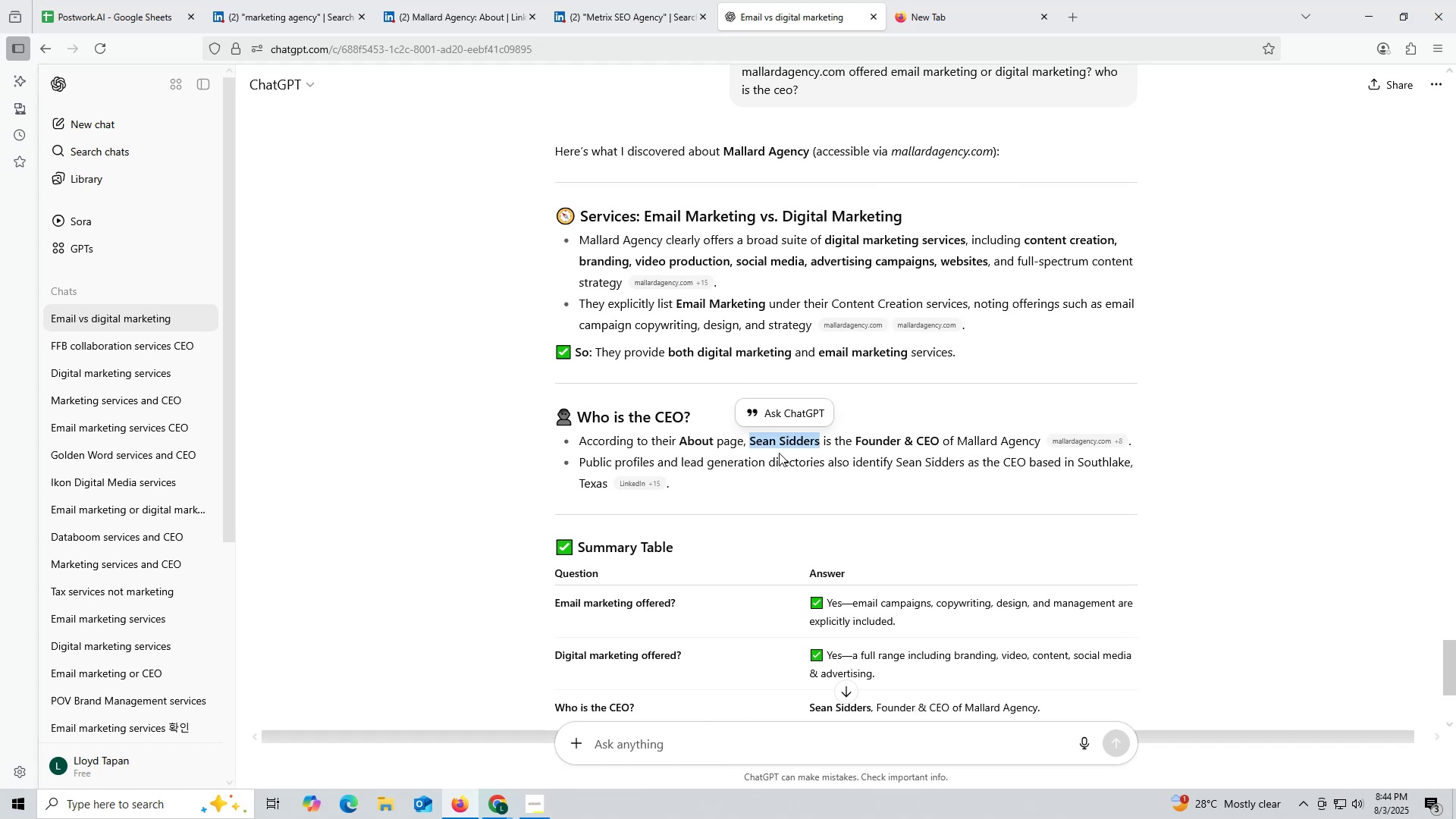 
key(Control+ControlLeft)
 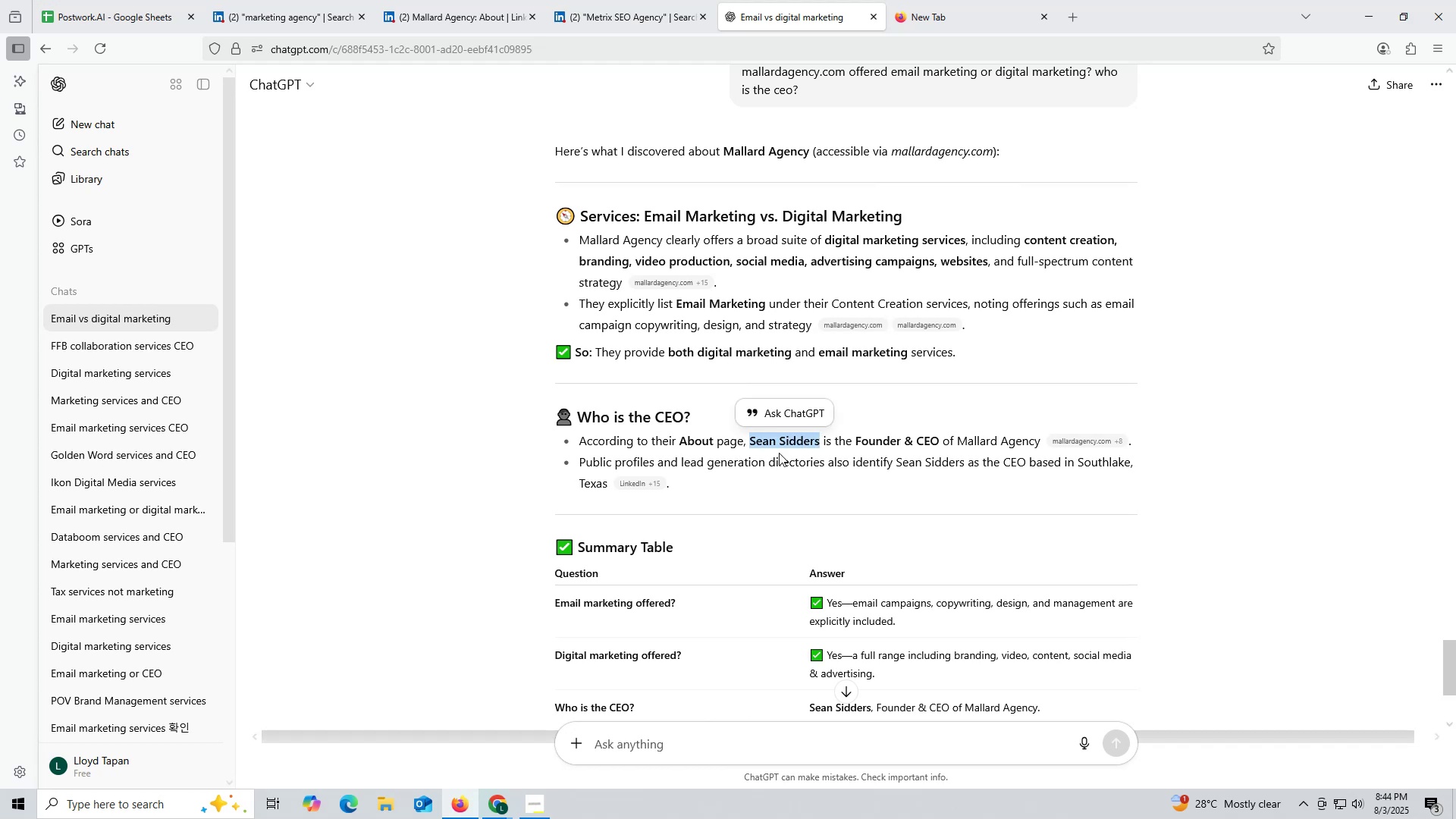 
key(Control+C)
 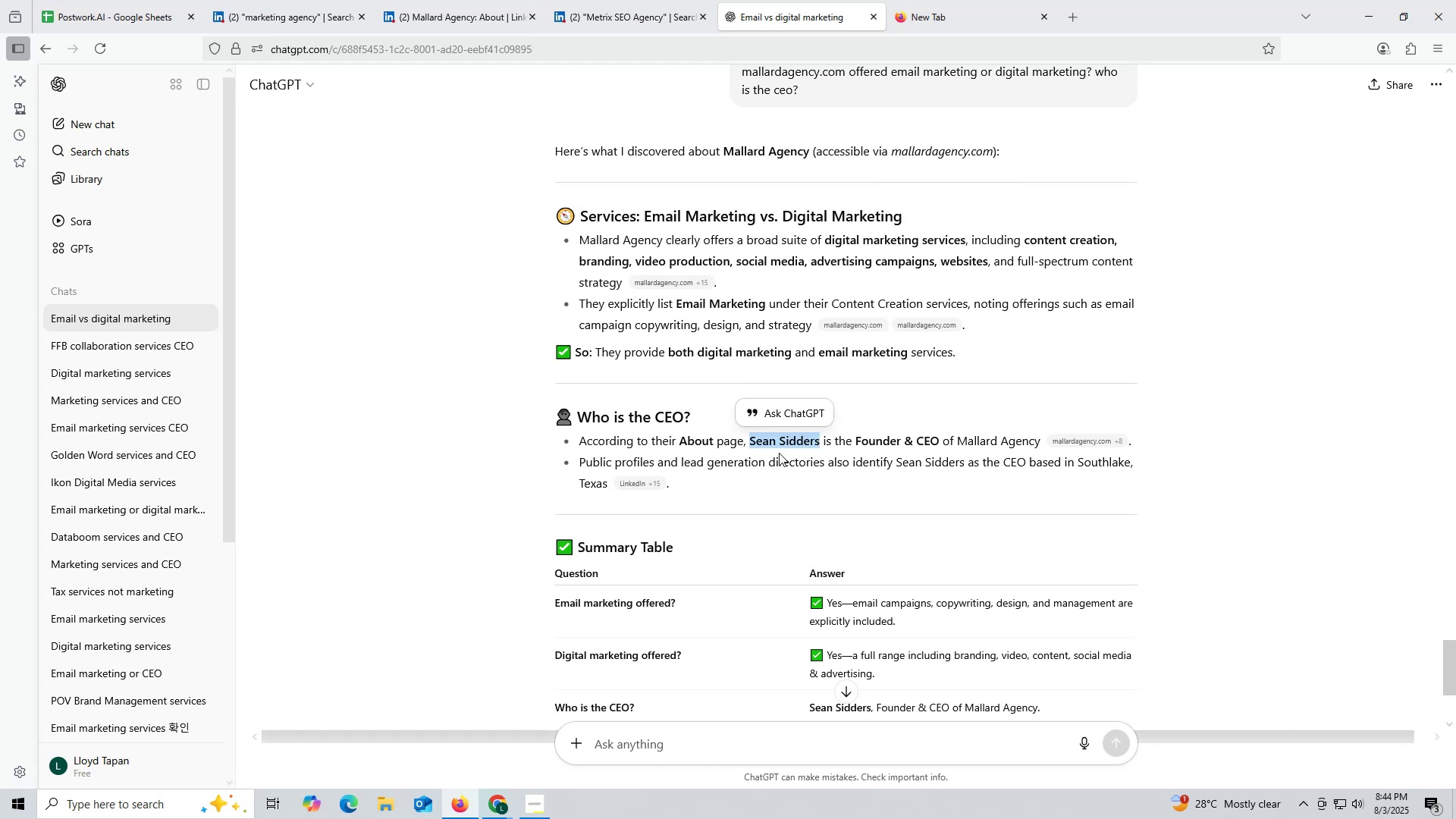 
key(Control+ControlLeft)
 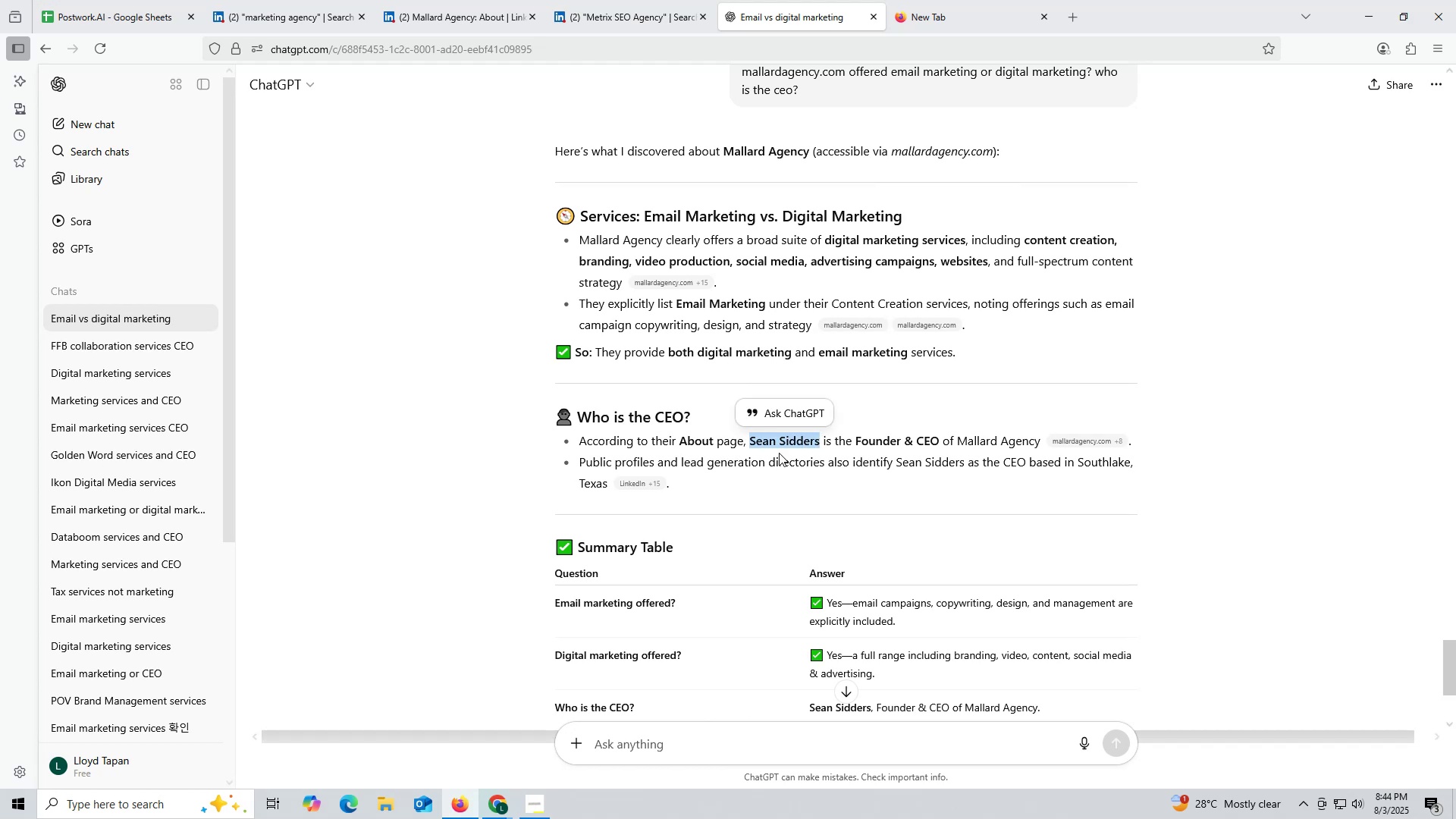 
key(Control+C)
 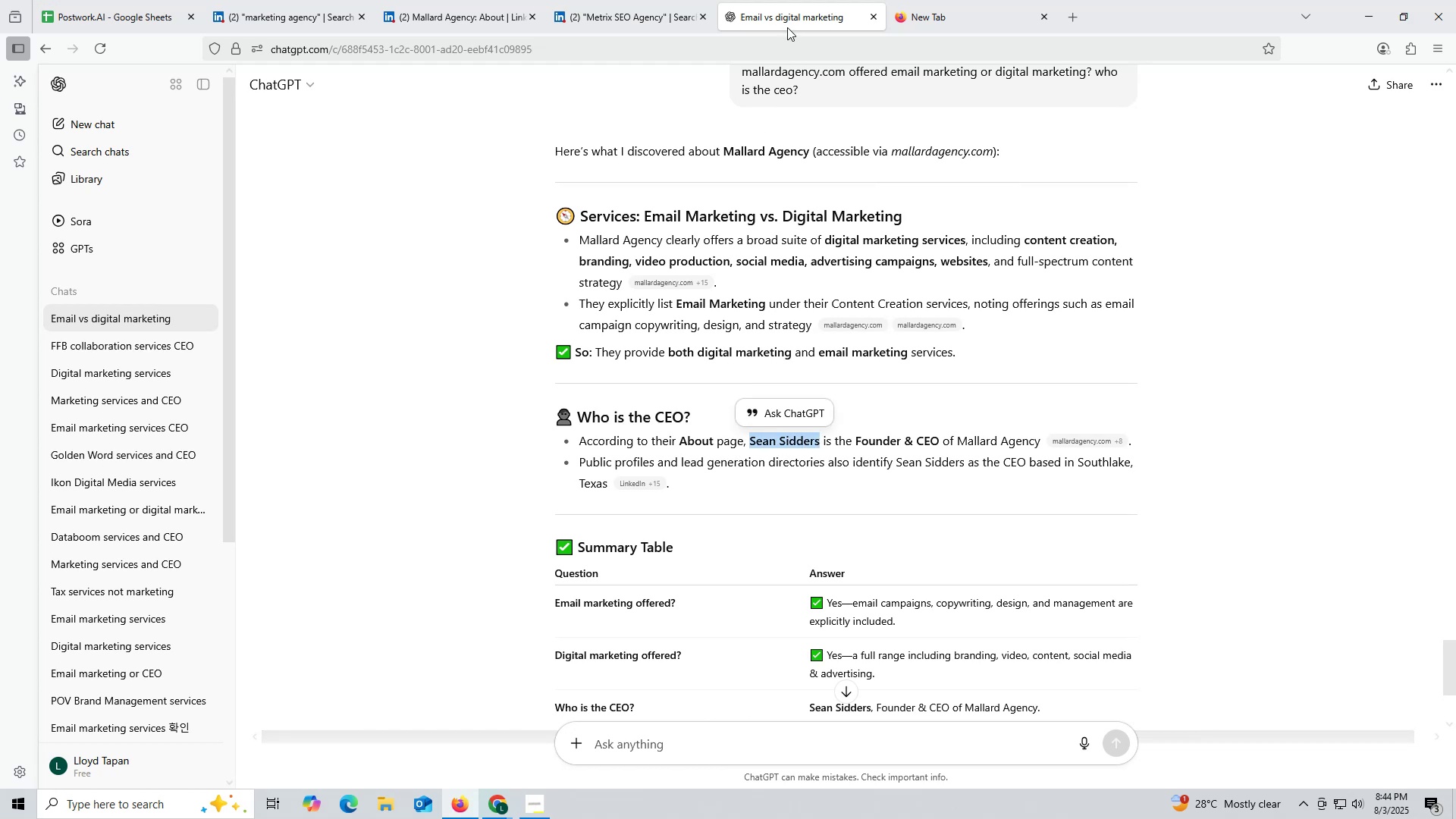 
left_click([622, 13])
 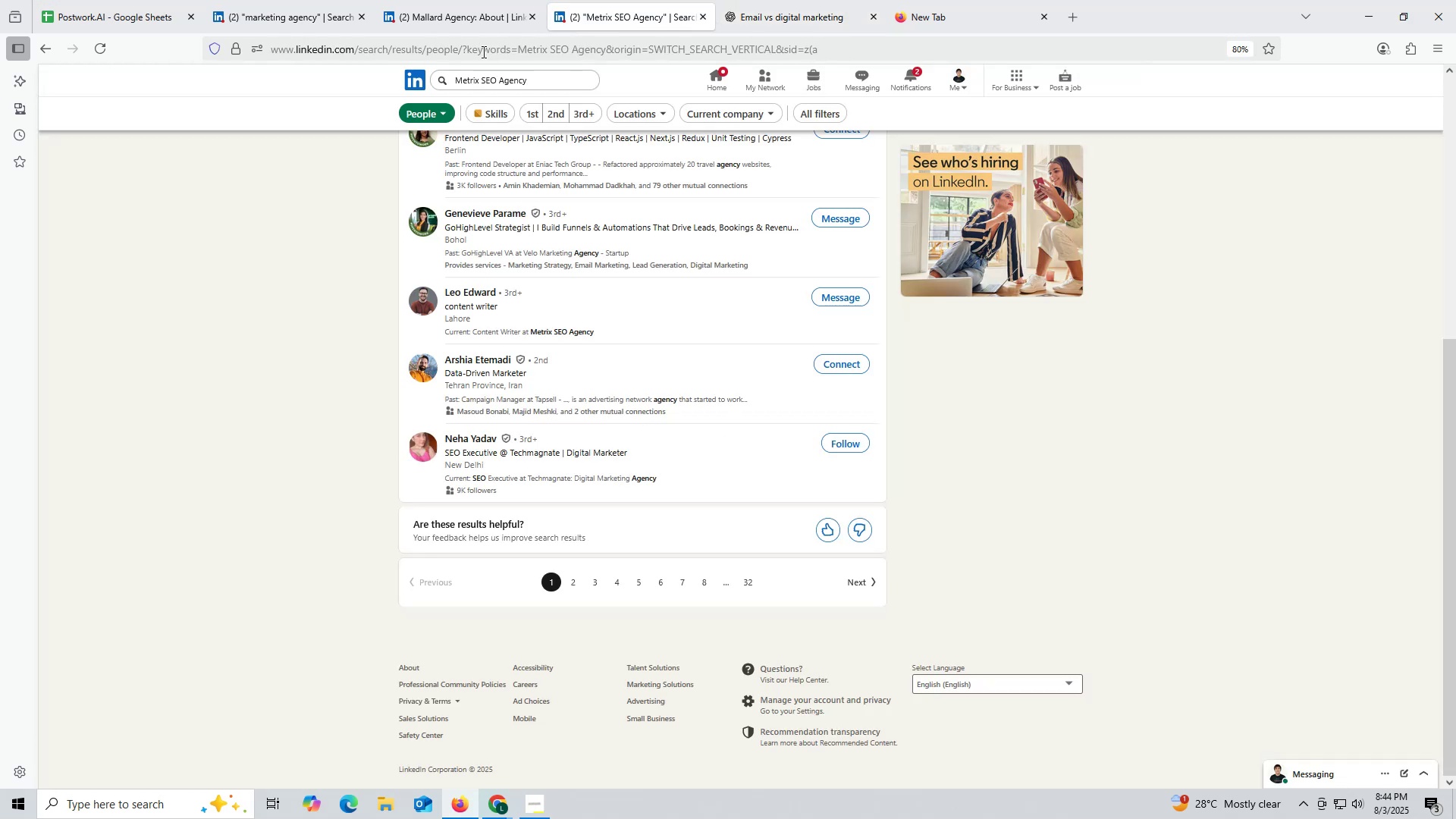 
left_click([482, 52])
 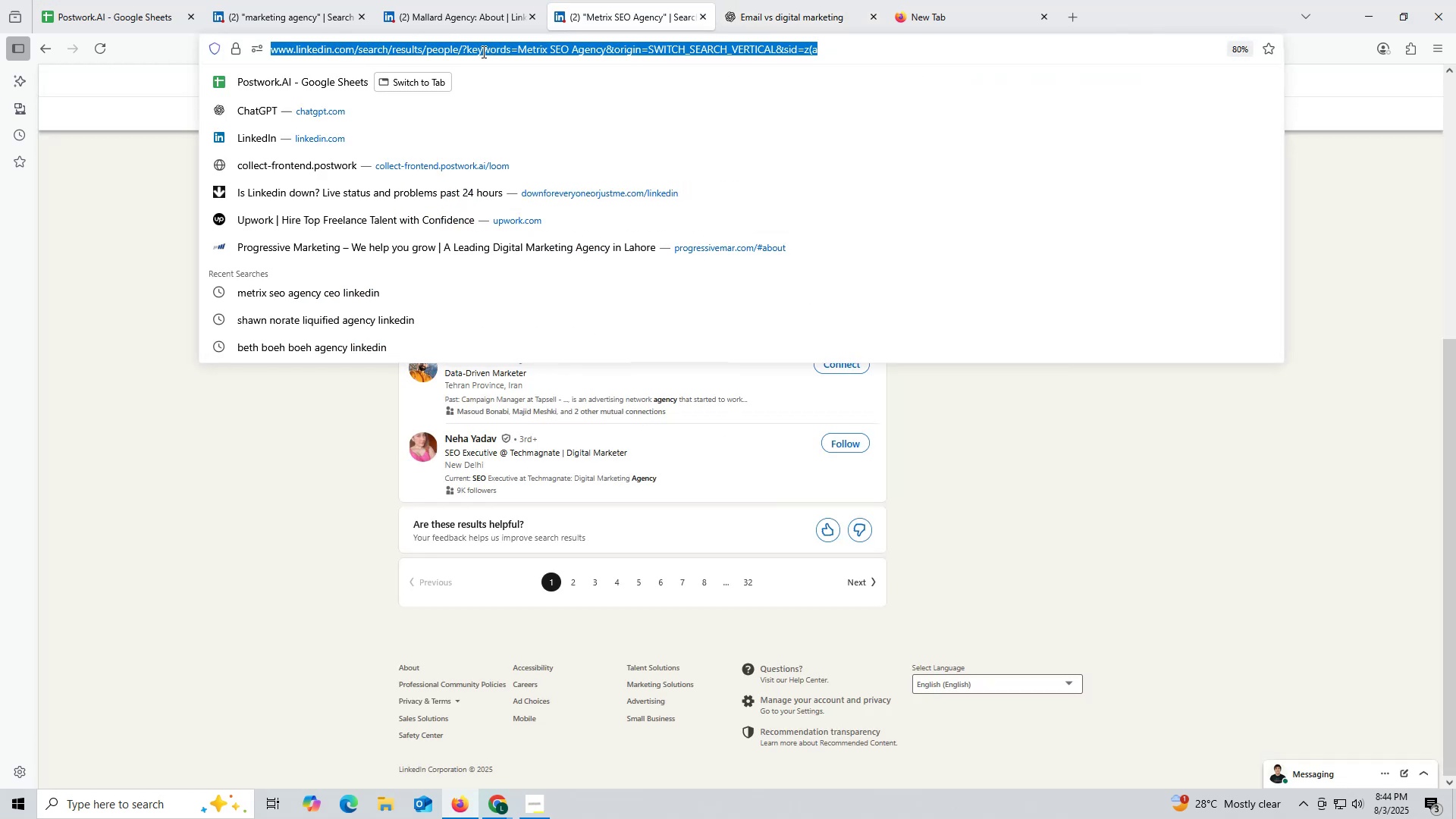 
key(Control+ControlLeft)
 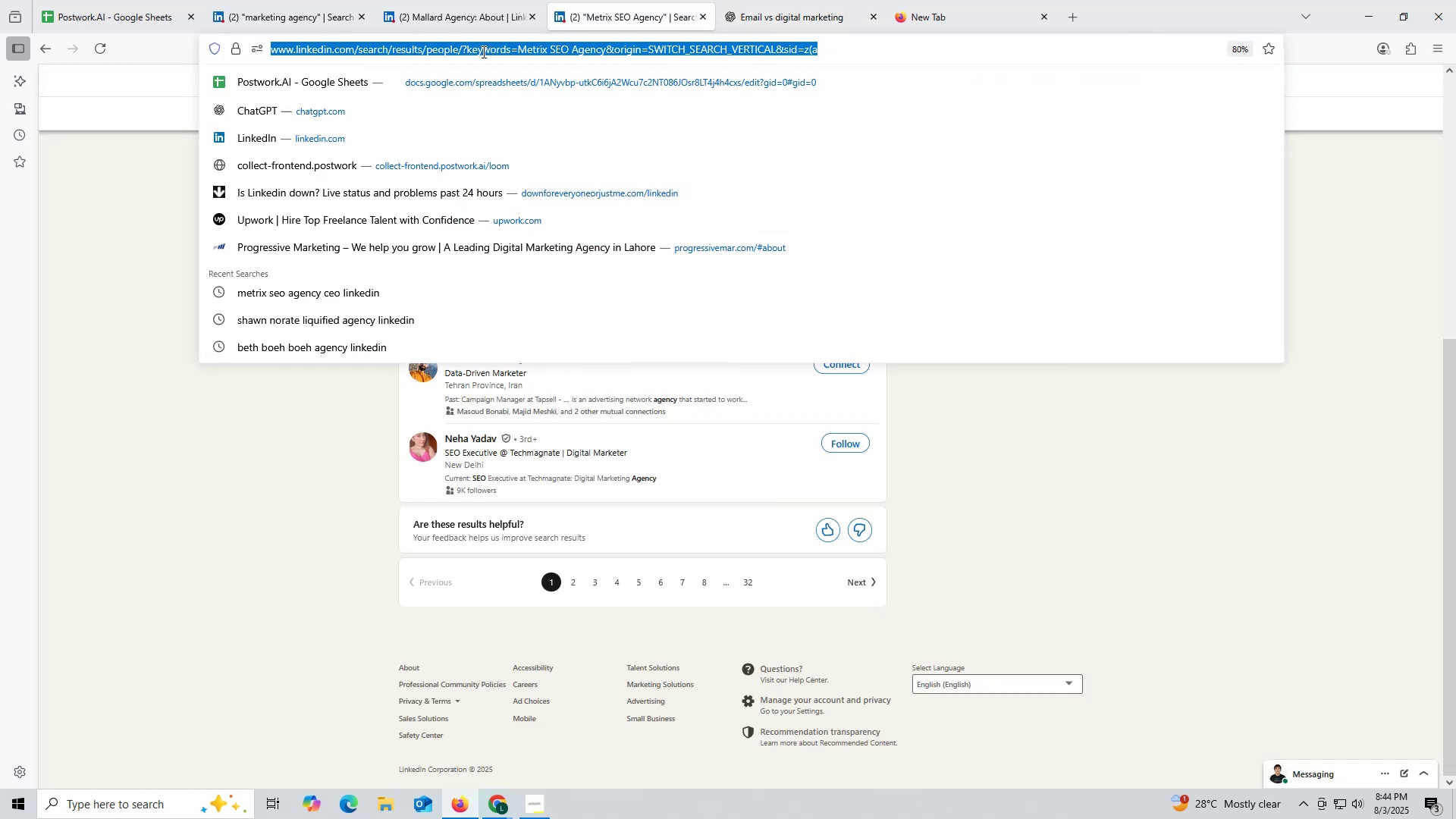 
key(Control+V)
 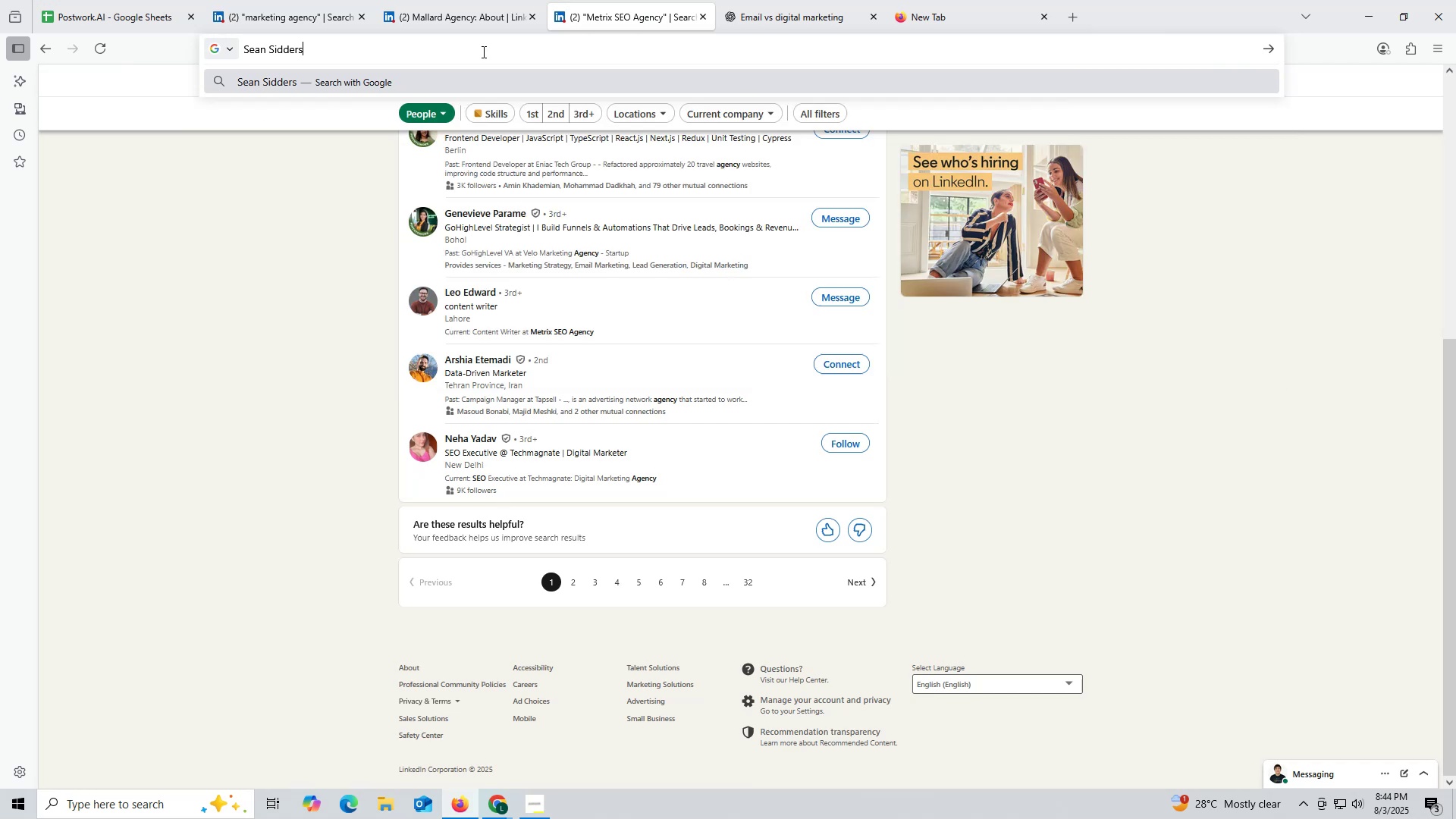 
key(Space)
 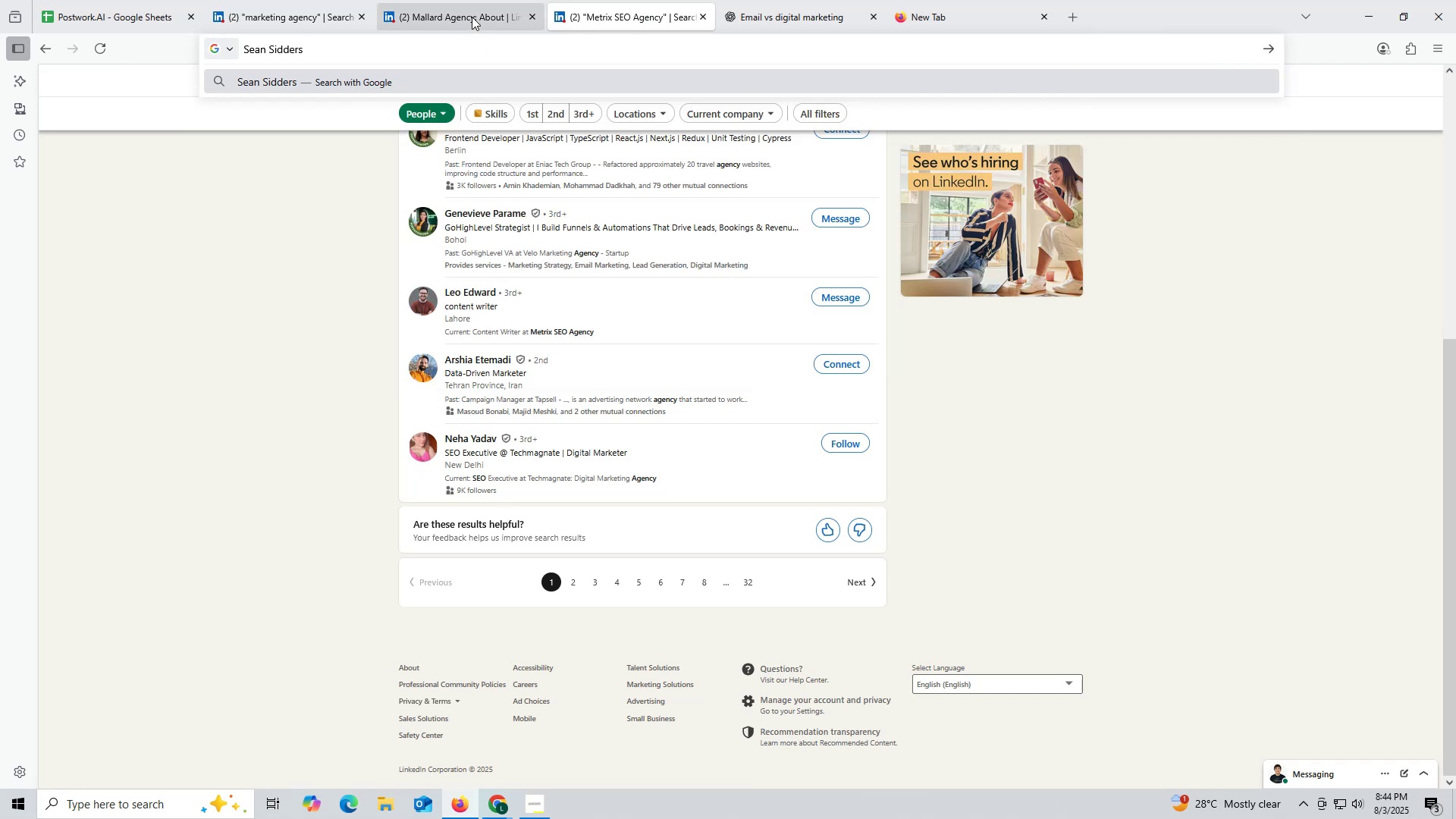 
left_click([472, 17])
 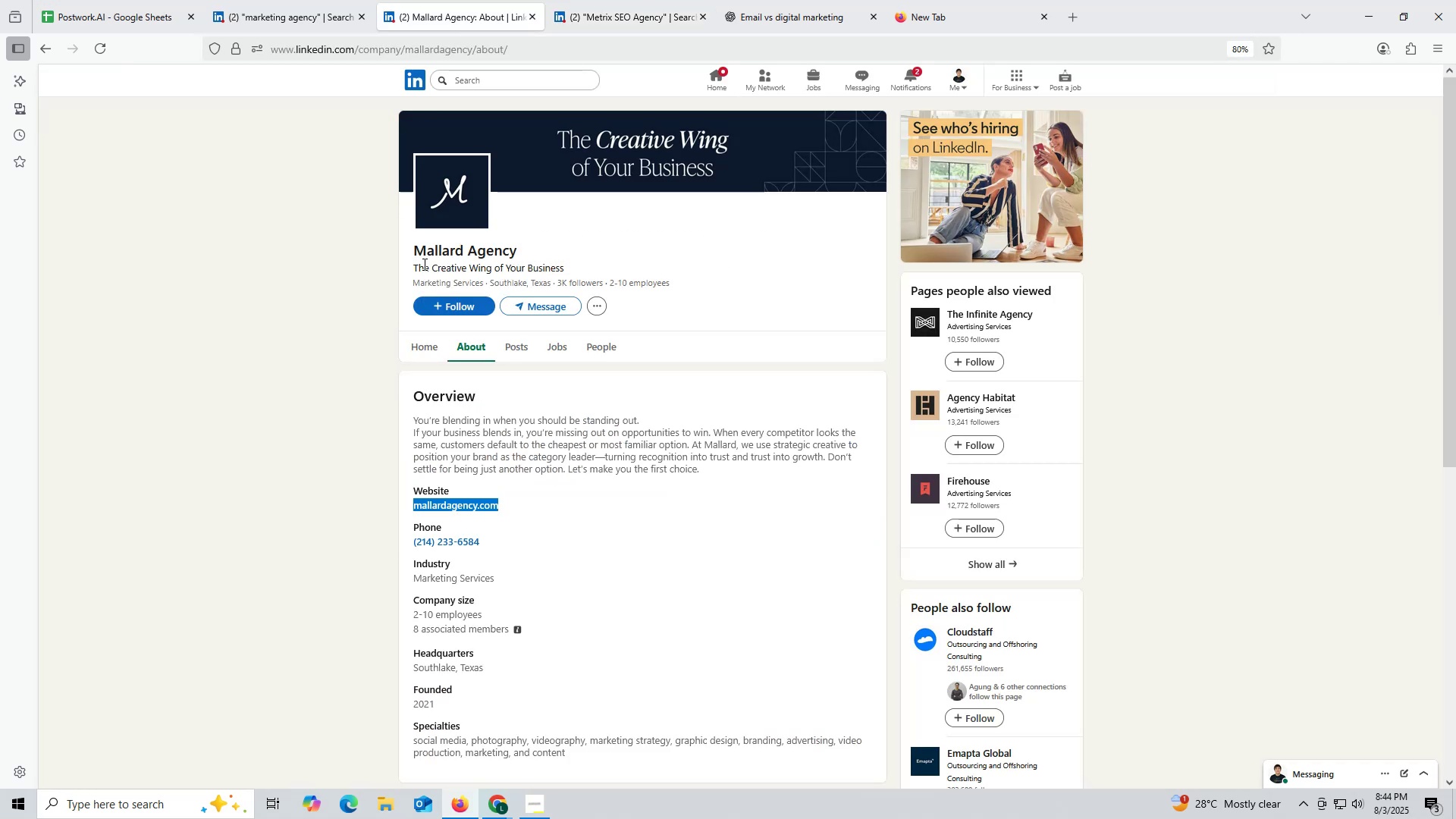 
left_click_drag(start_coordinate=[410, 256], to_coordinate=[551, 250])
 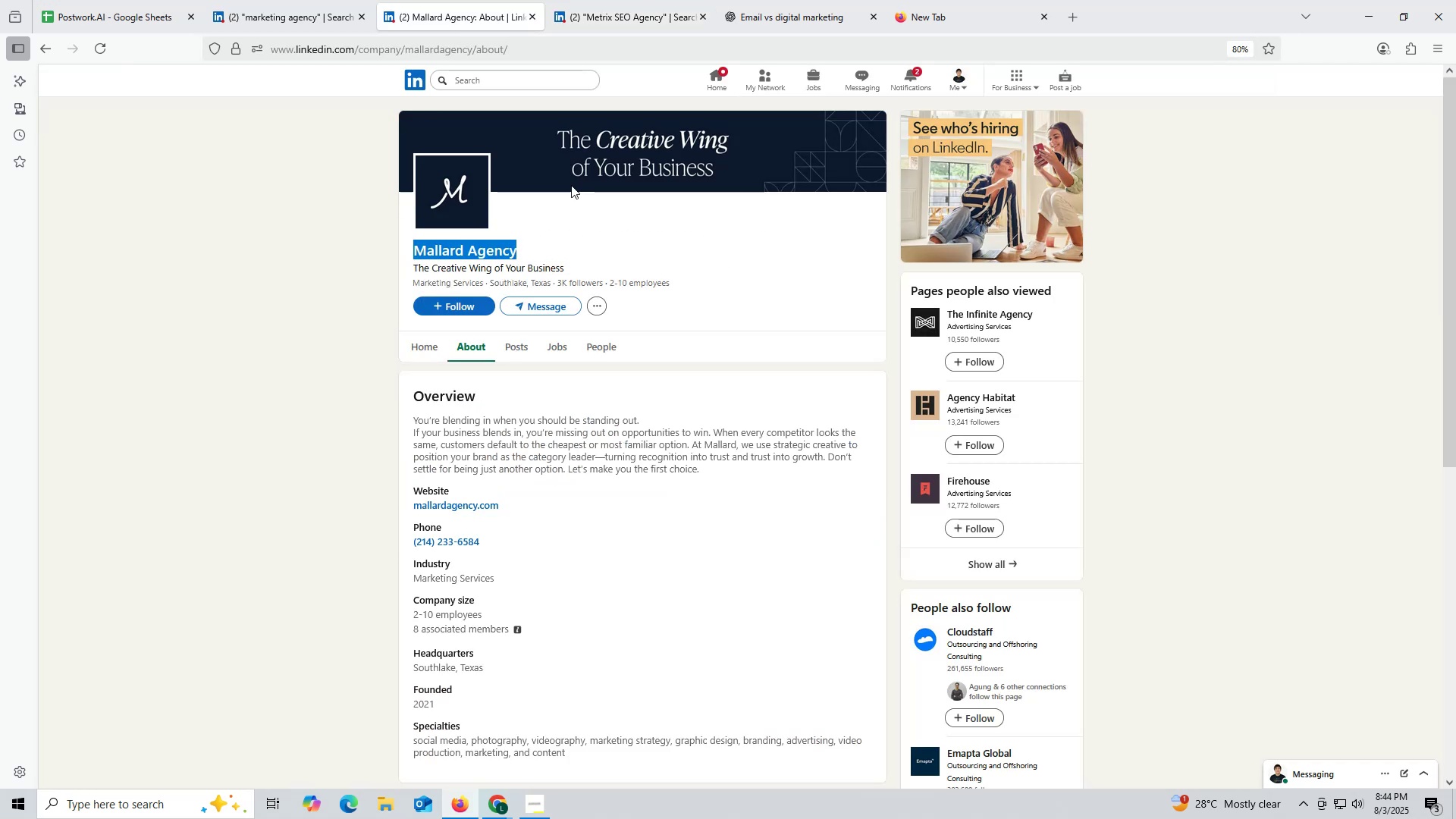 
key(Control+ControlLeft)
 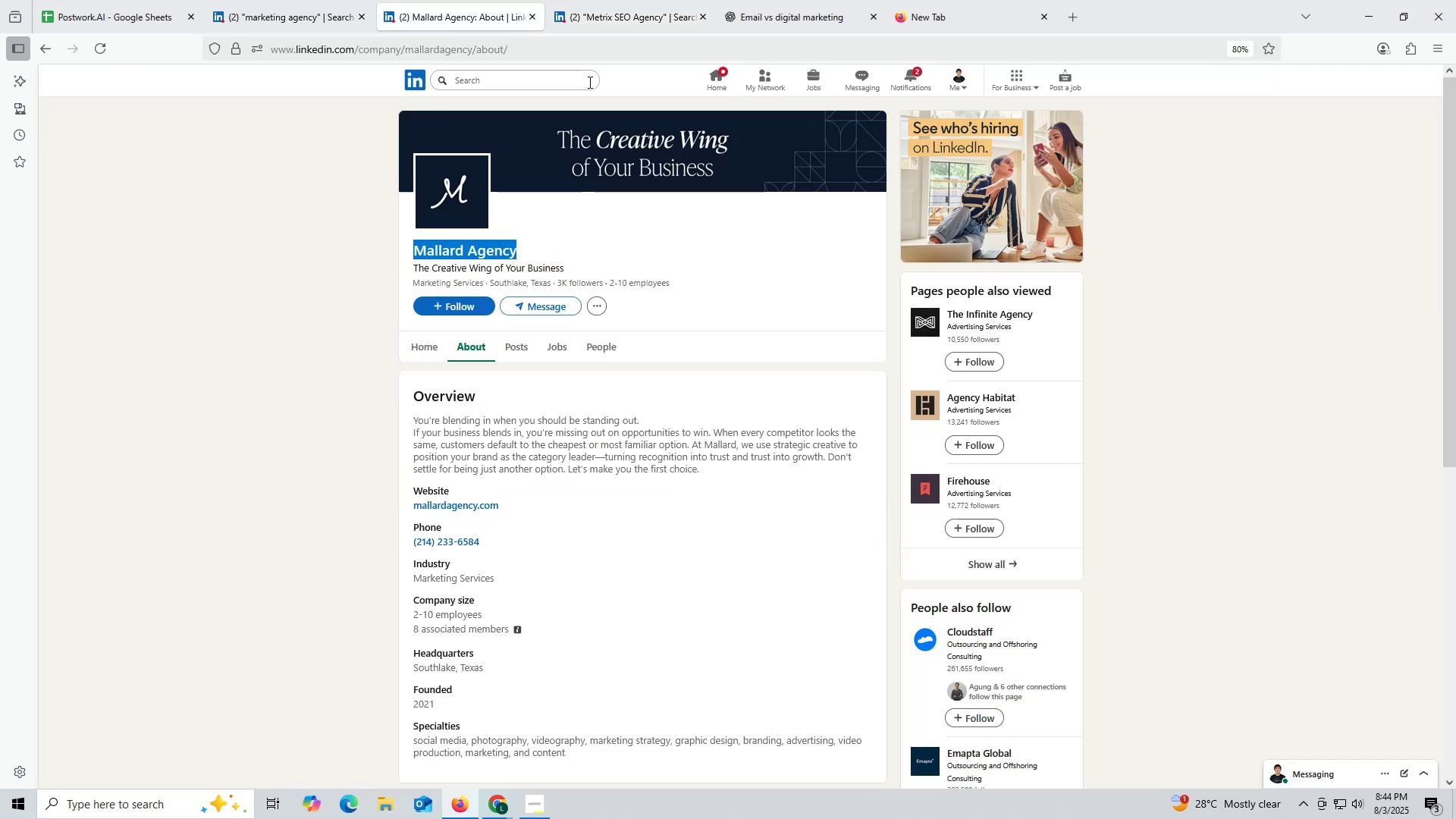 
key(Control+C)
 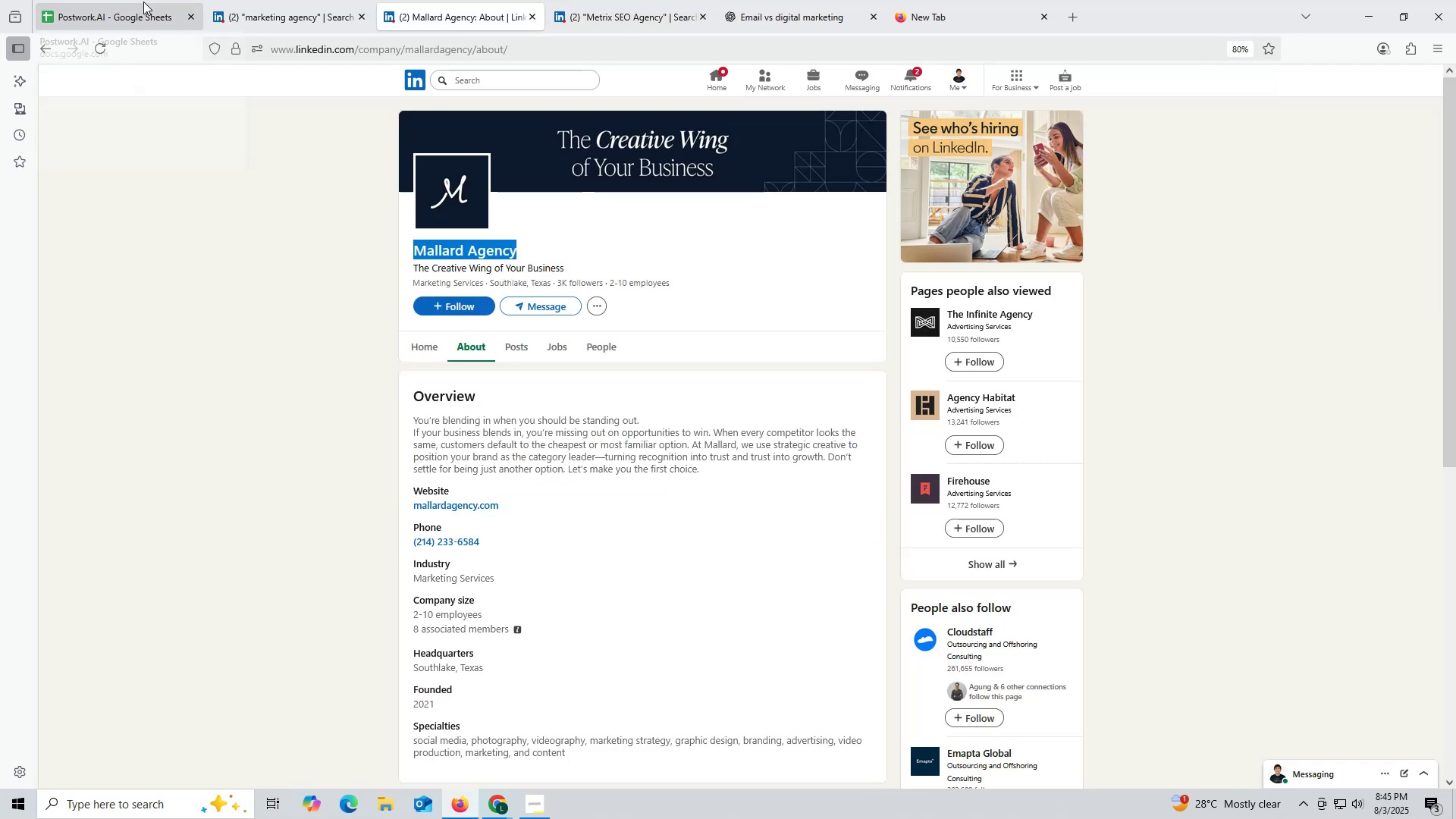 
left_click([124, 6])
 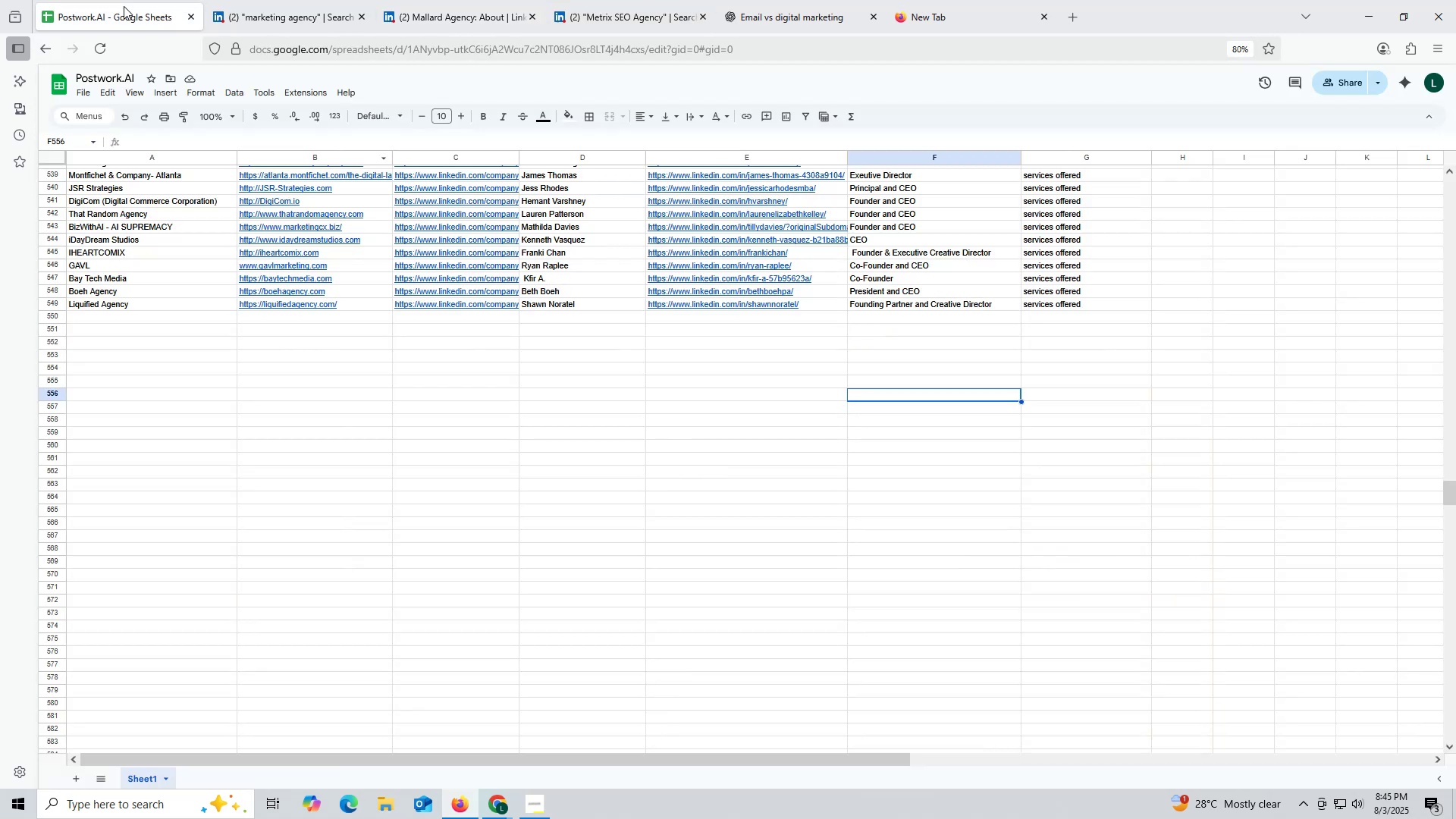 
key(Control+ControlLeft)
 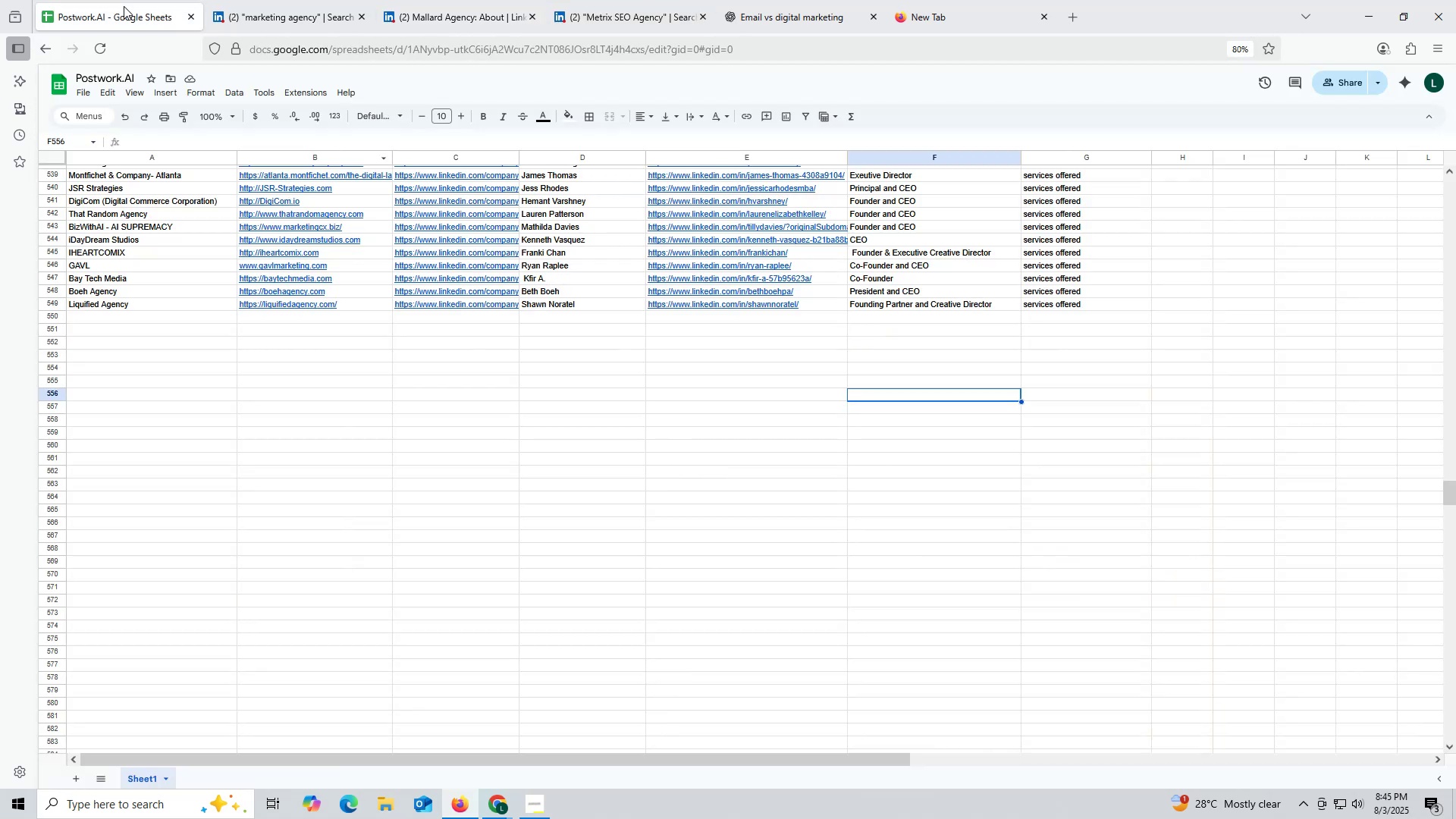 
key(Control+F)
 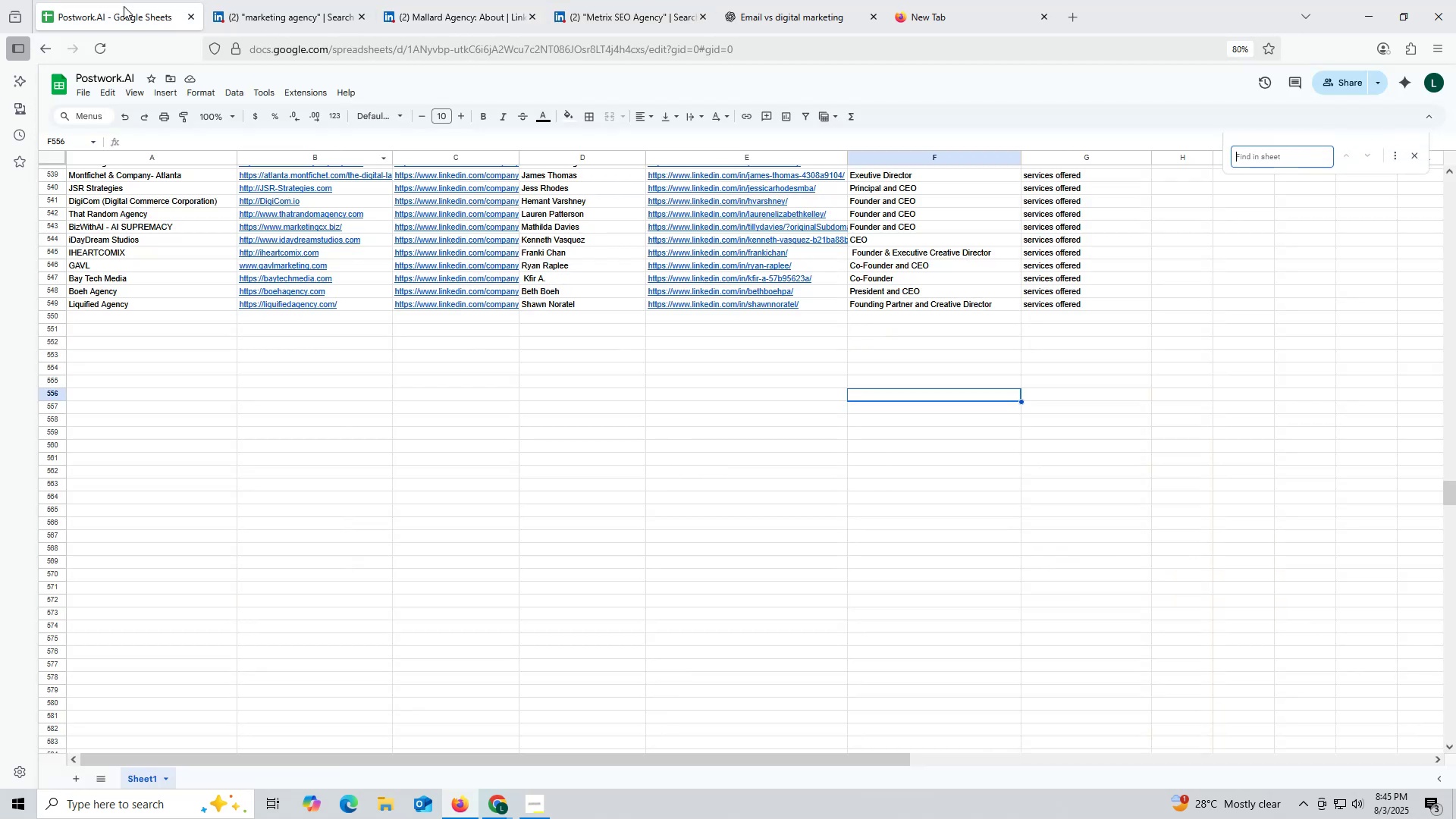 
key(Control+ControlLeft)
 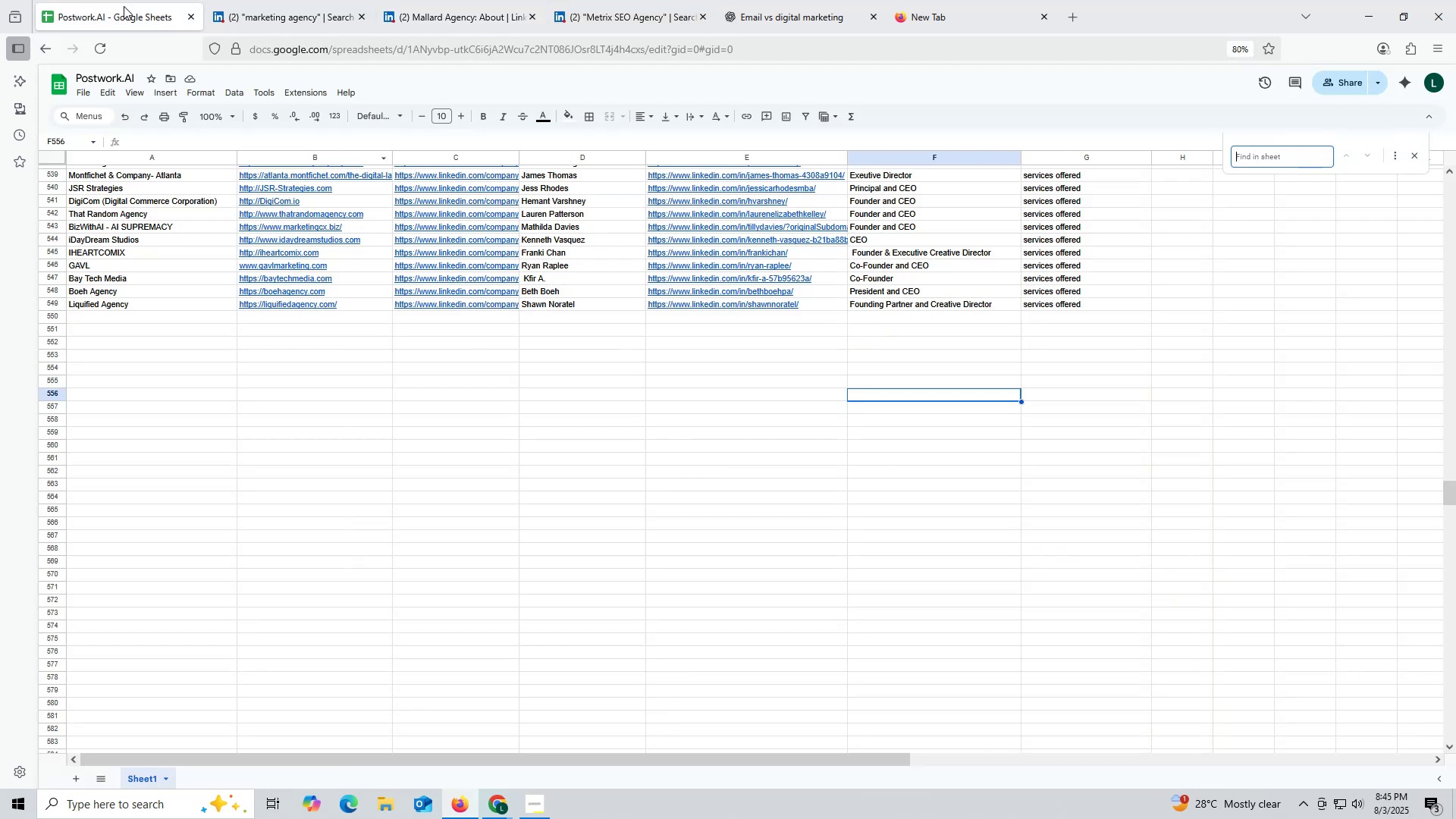 
key(Control+V)
 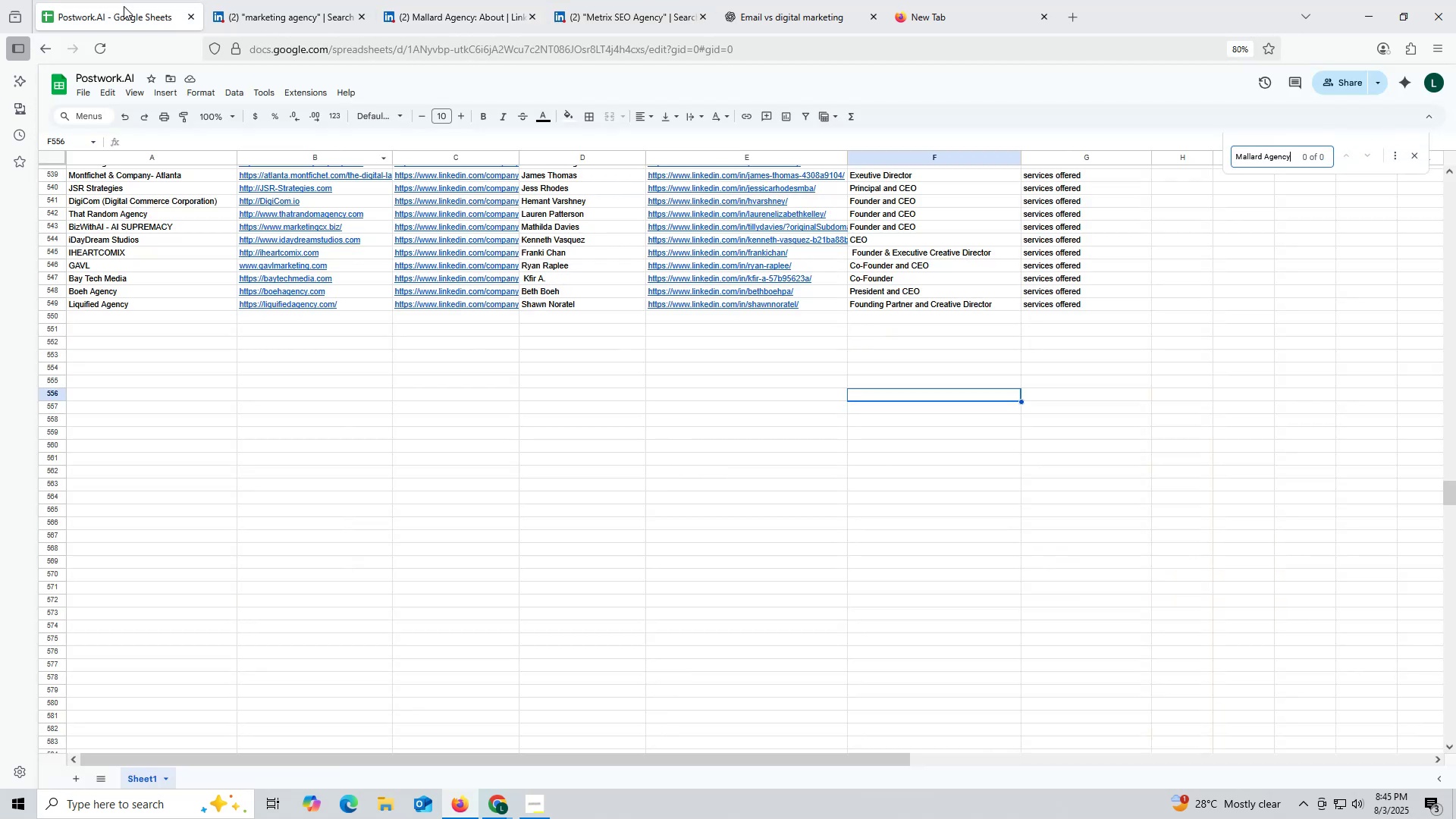 
key(Enter)
 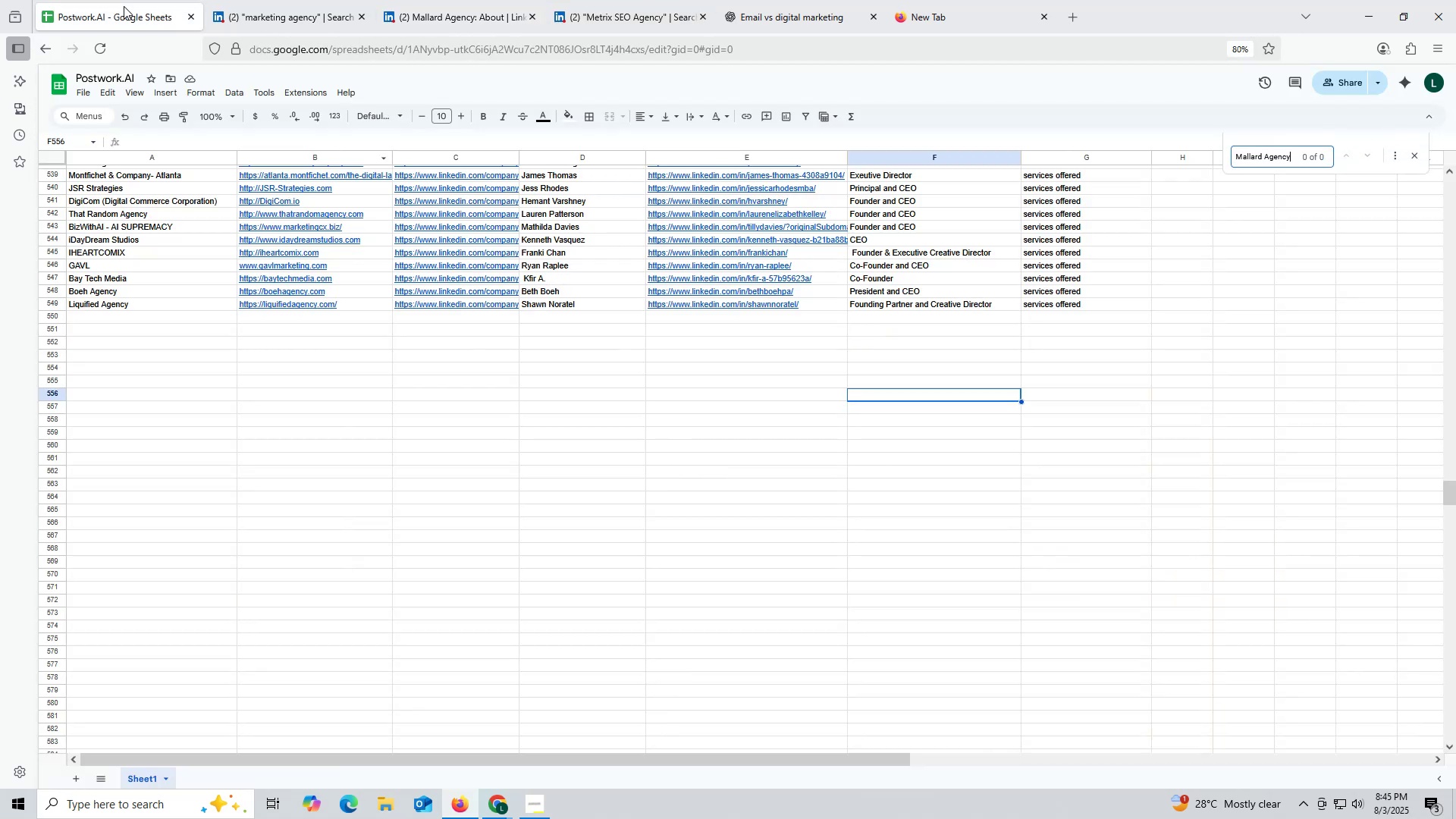 
key(Enter)
 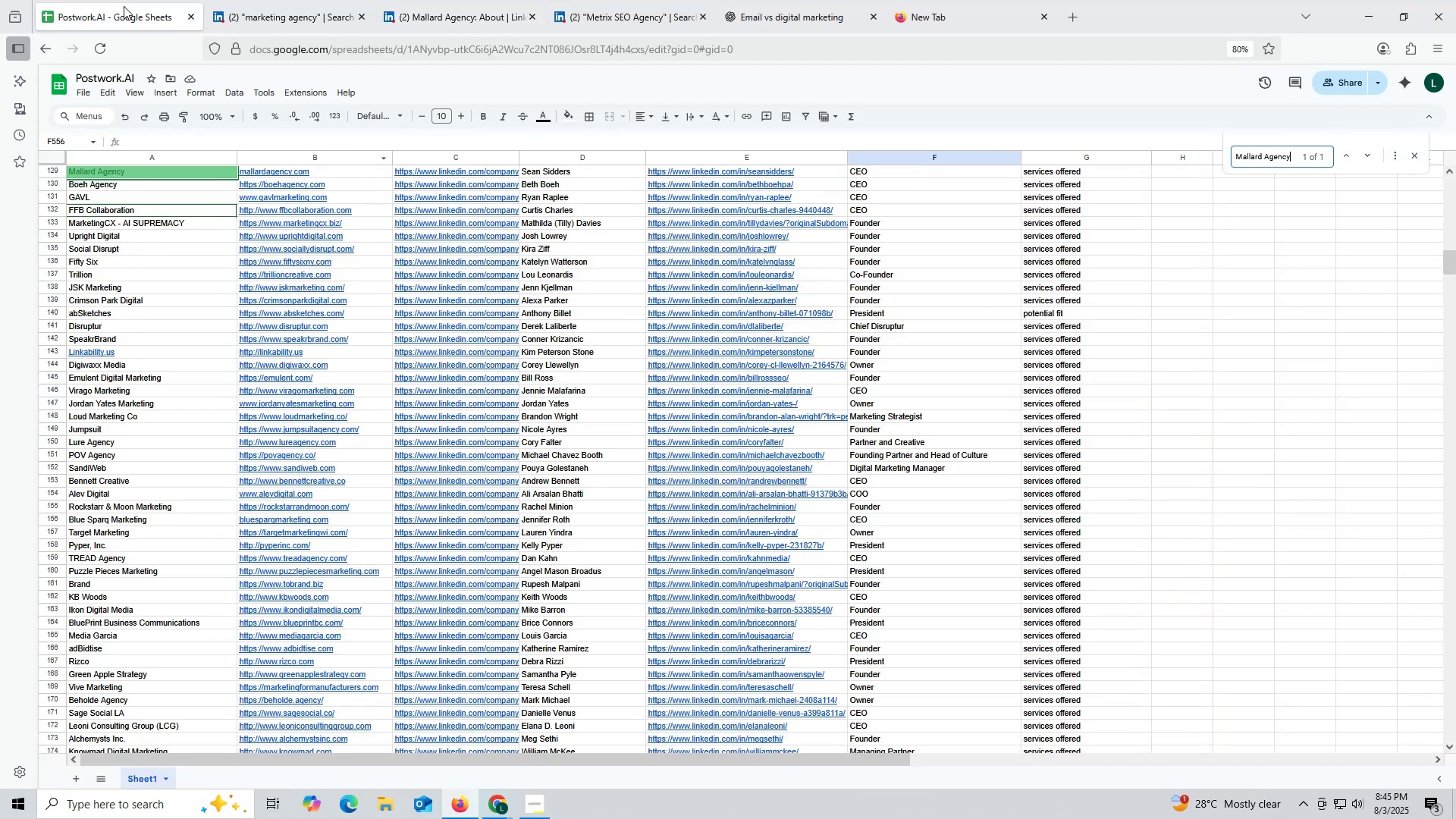 
key(Enter)
 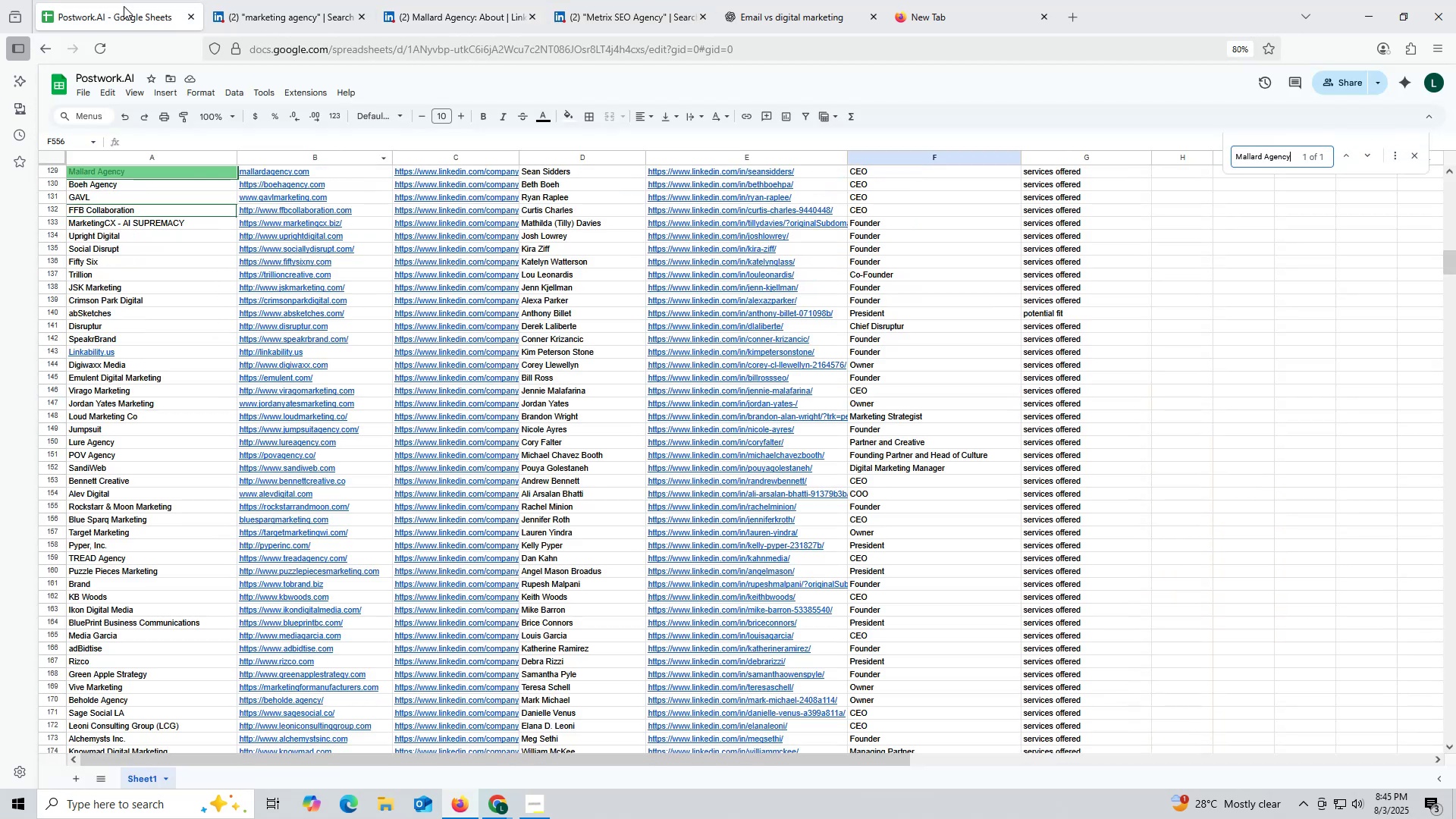 
key(Escape)
 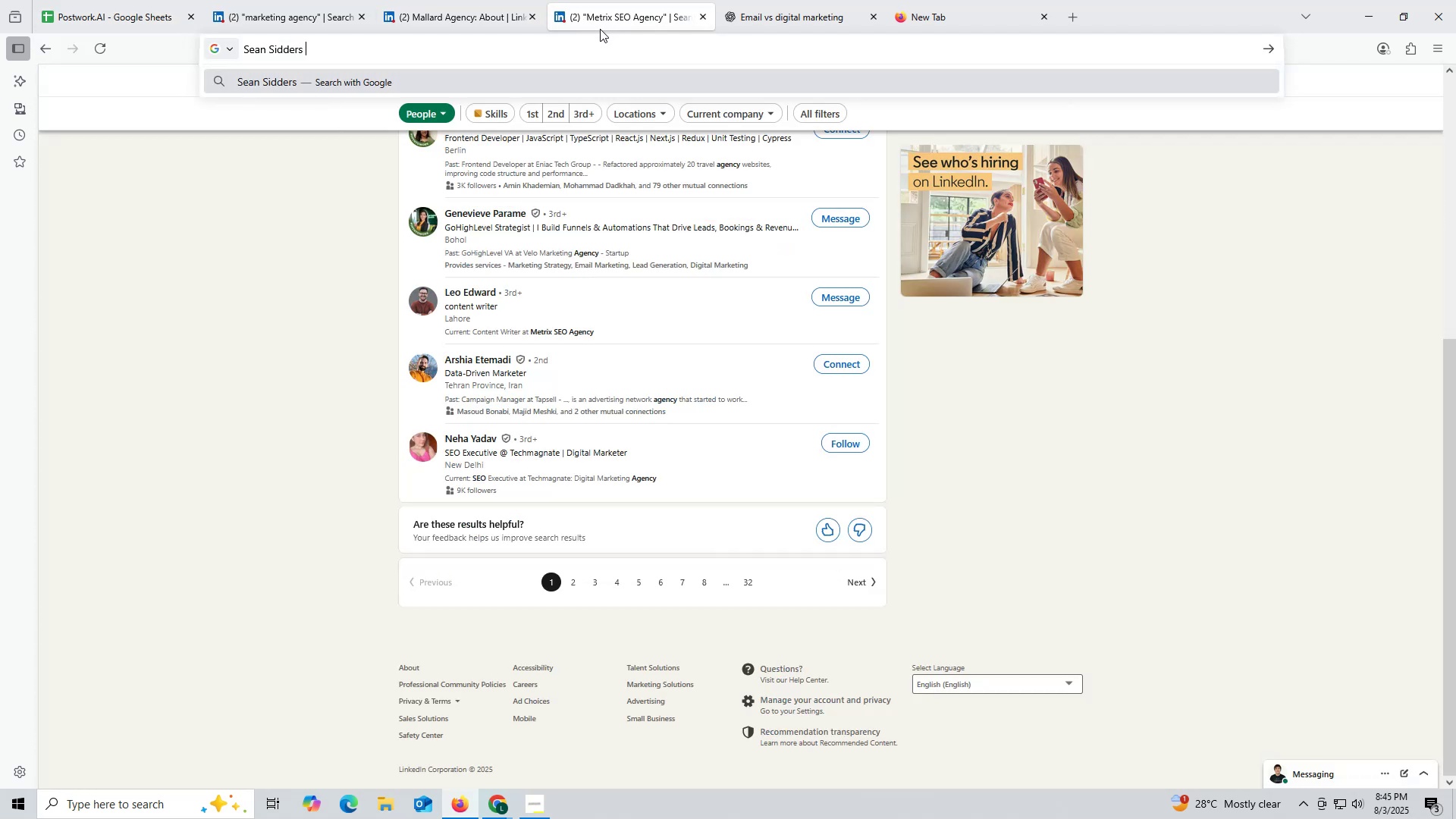 
left_click([438, 12])
 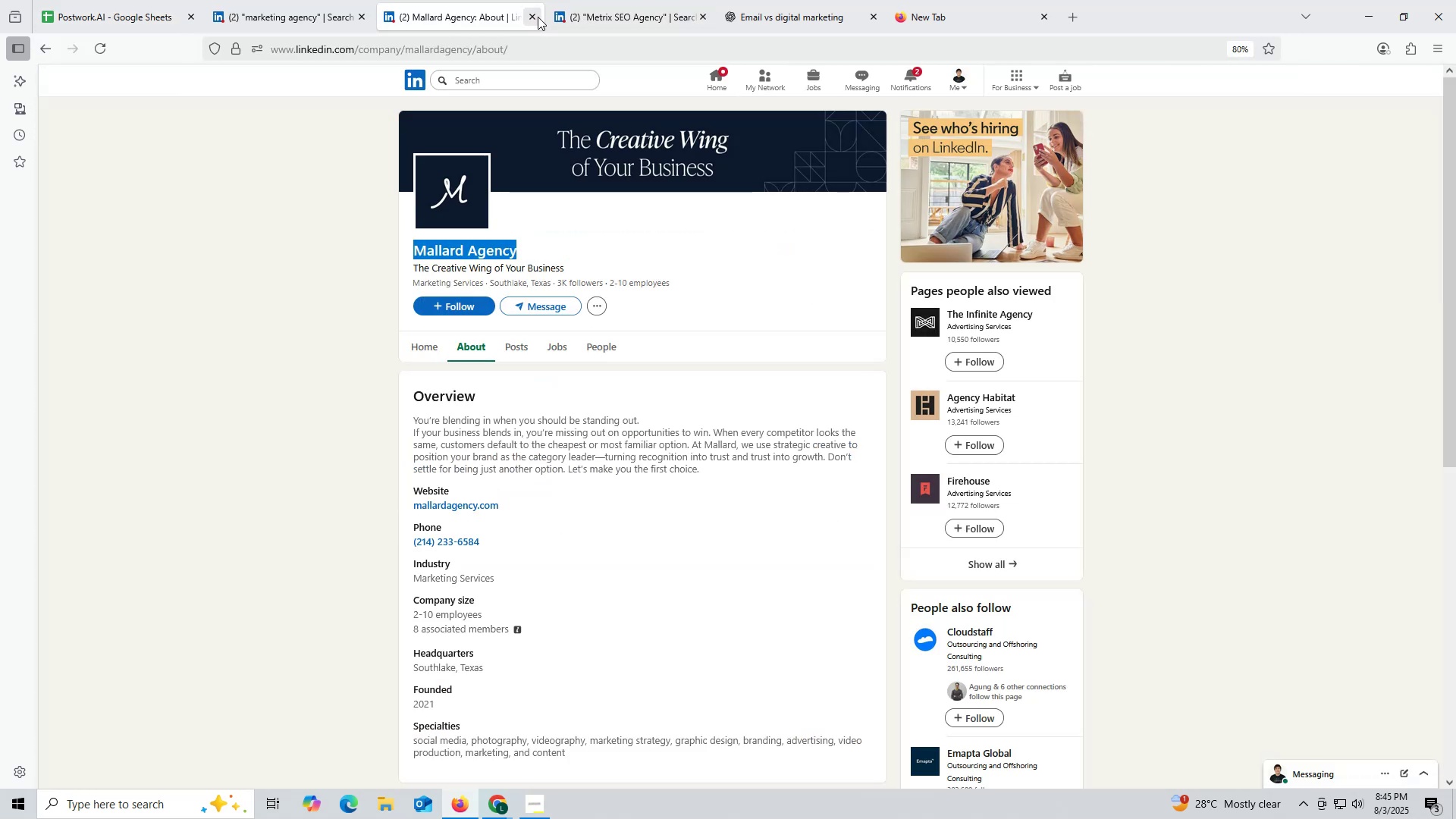 
left_click([535, 16])
 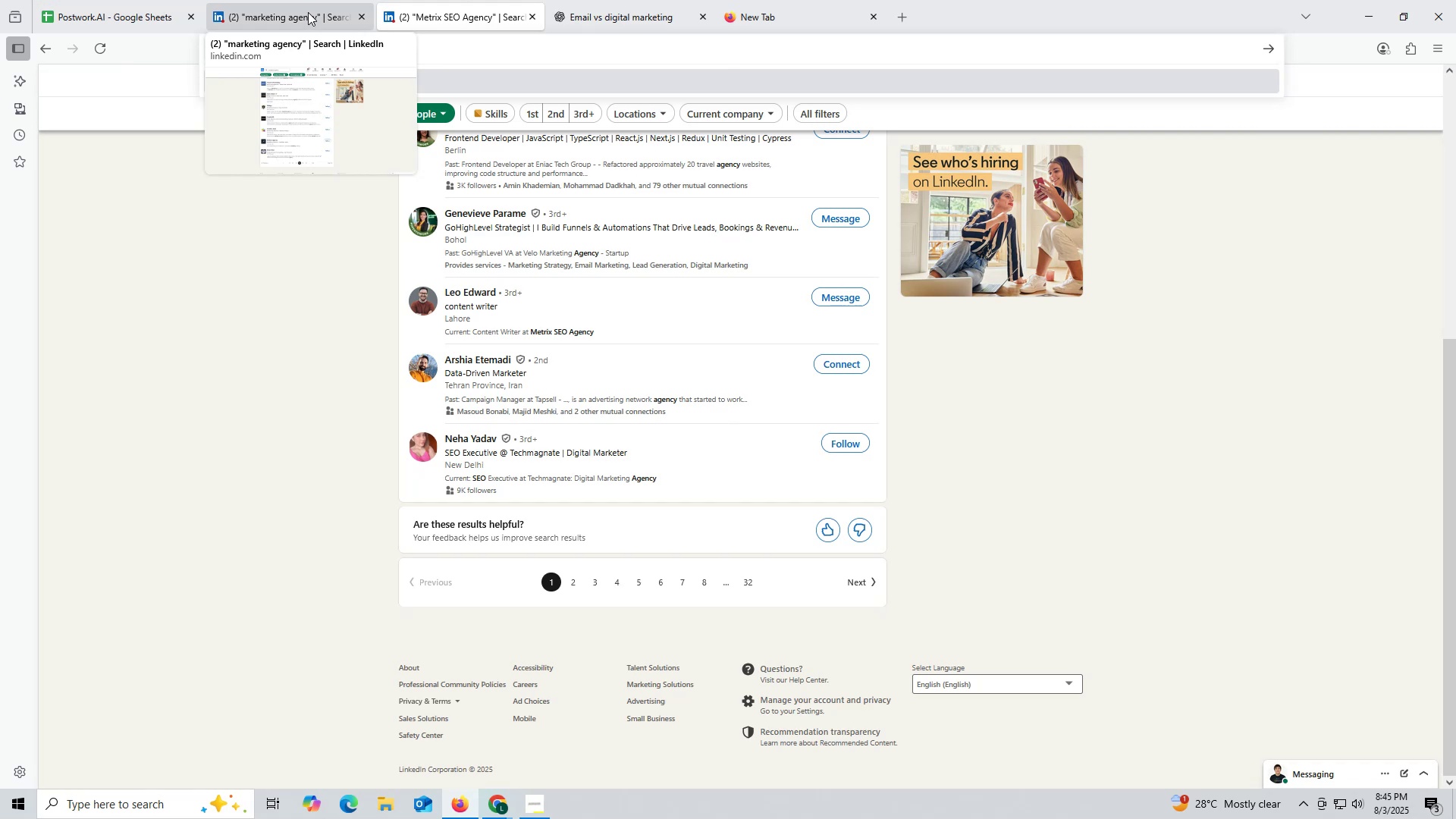 
left_click([308, 11])
 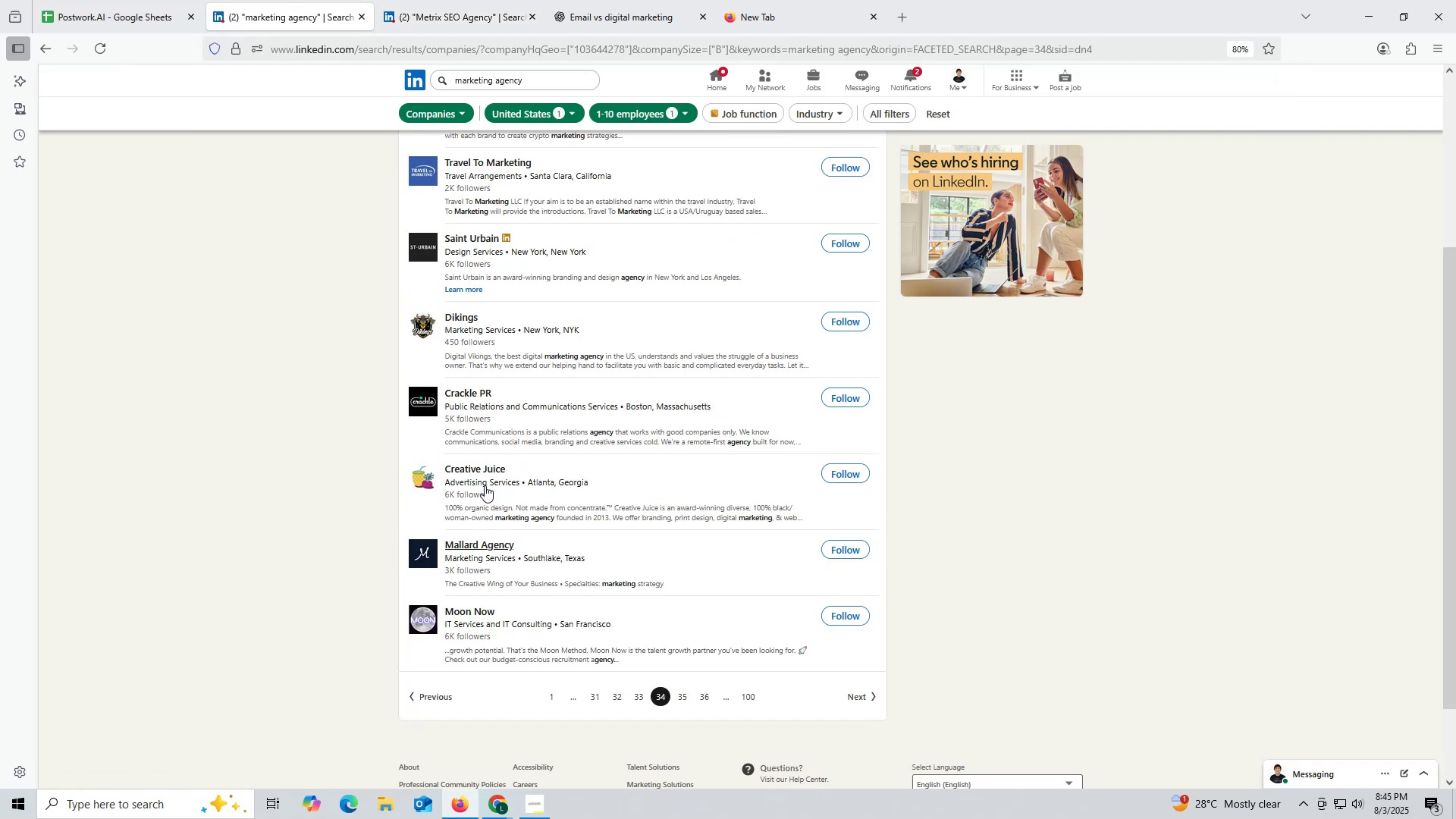 
wait(7.82)
 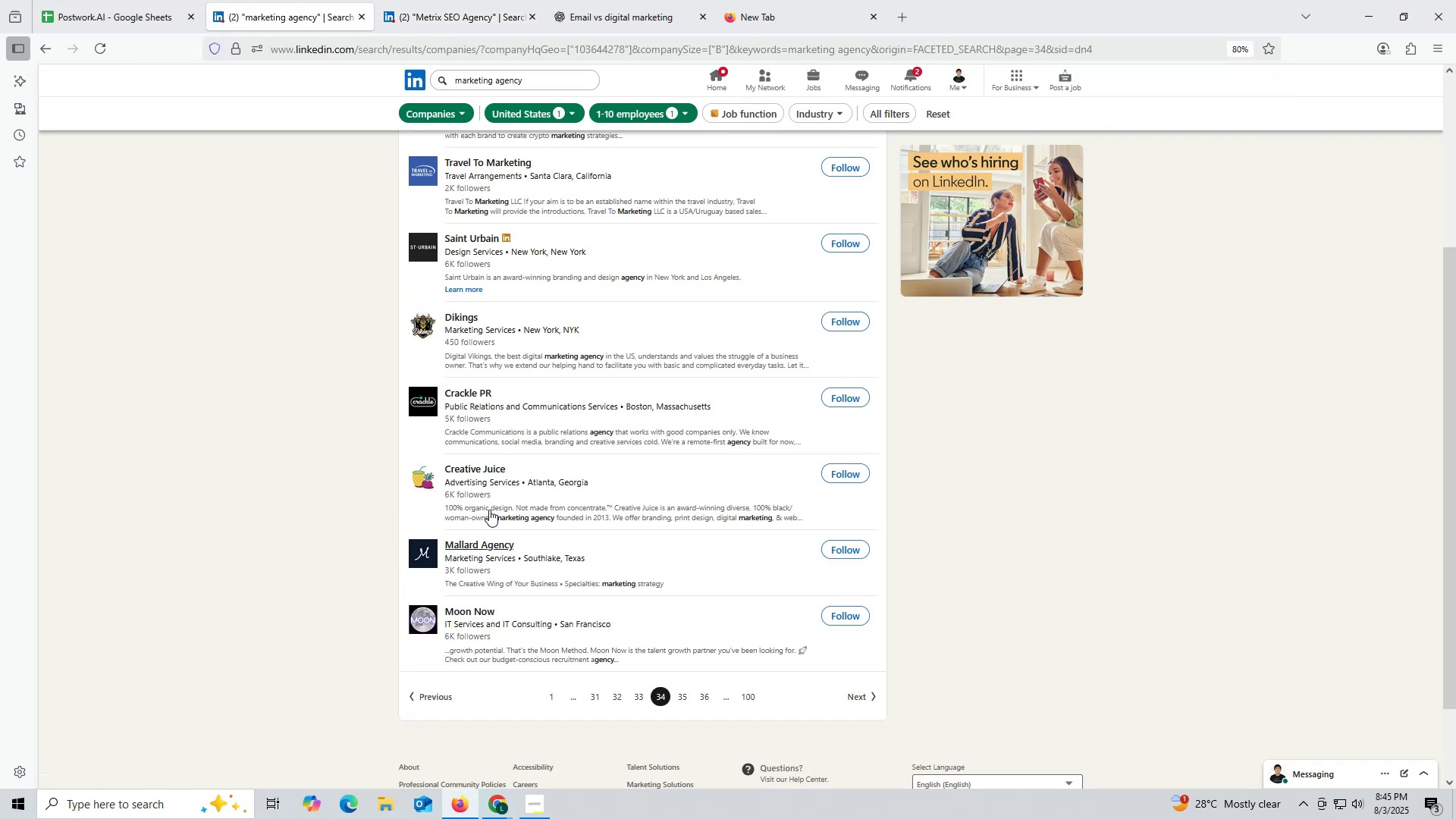 
right_click([474, 469])
 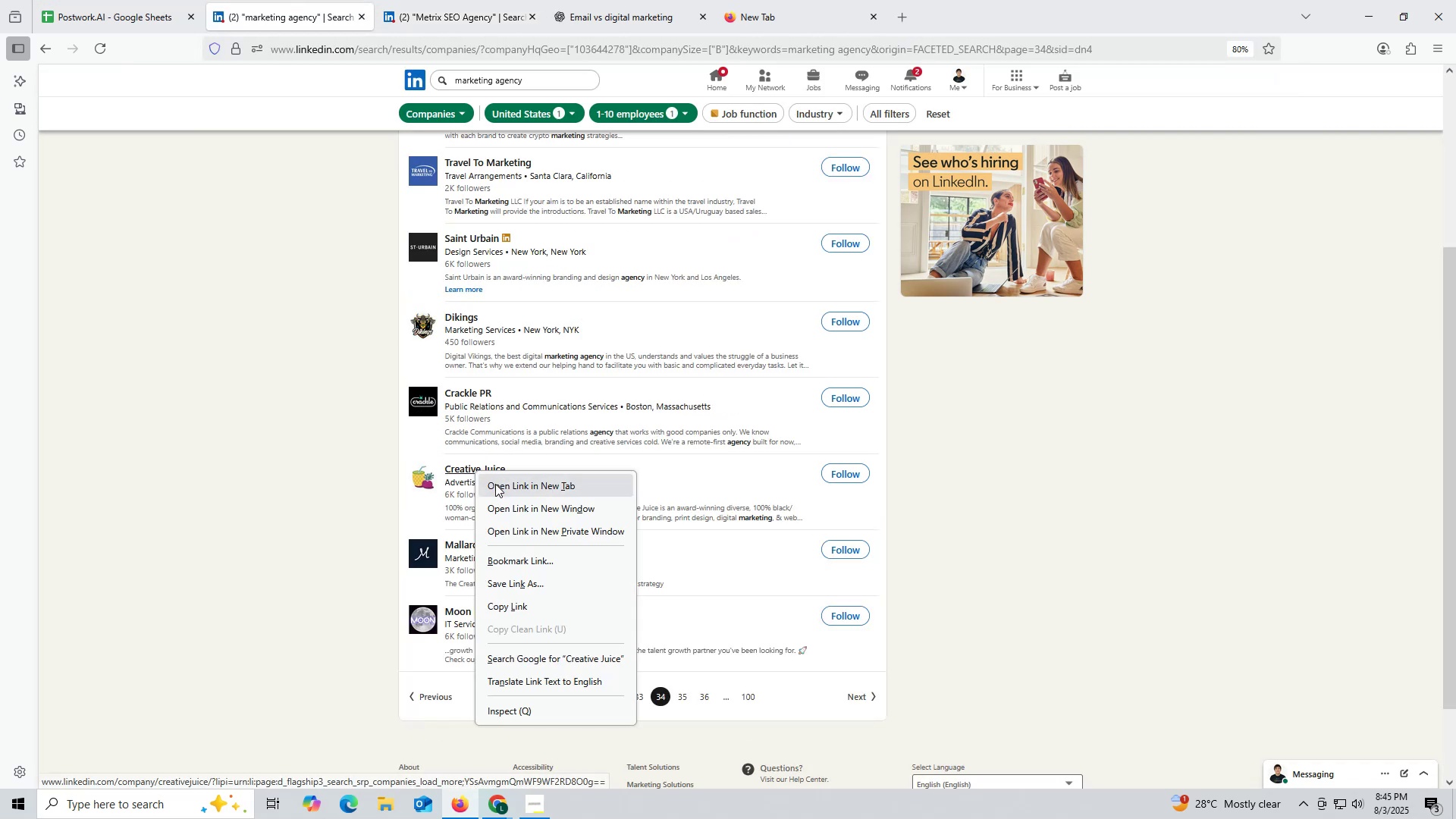 
left_click([496, 484])
 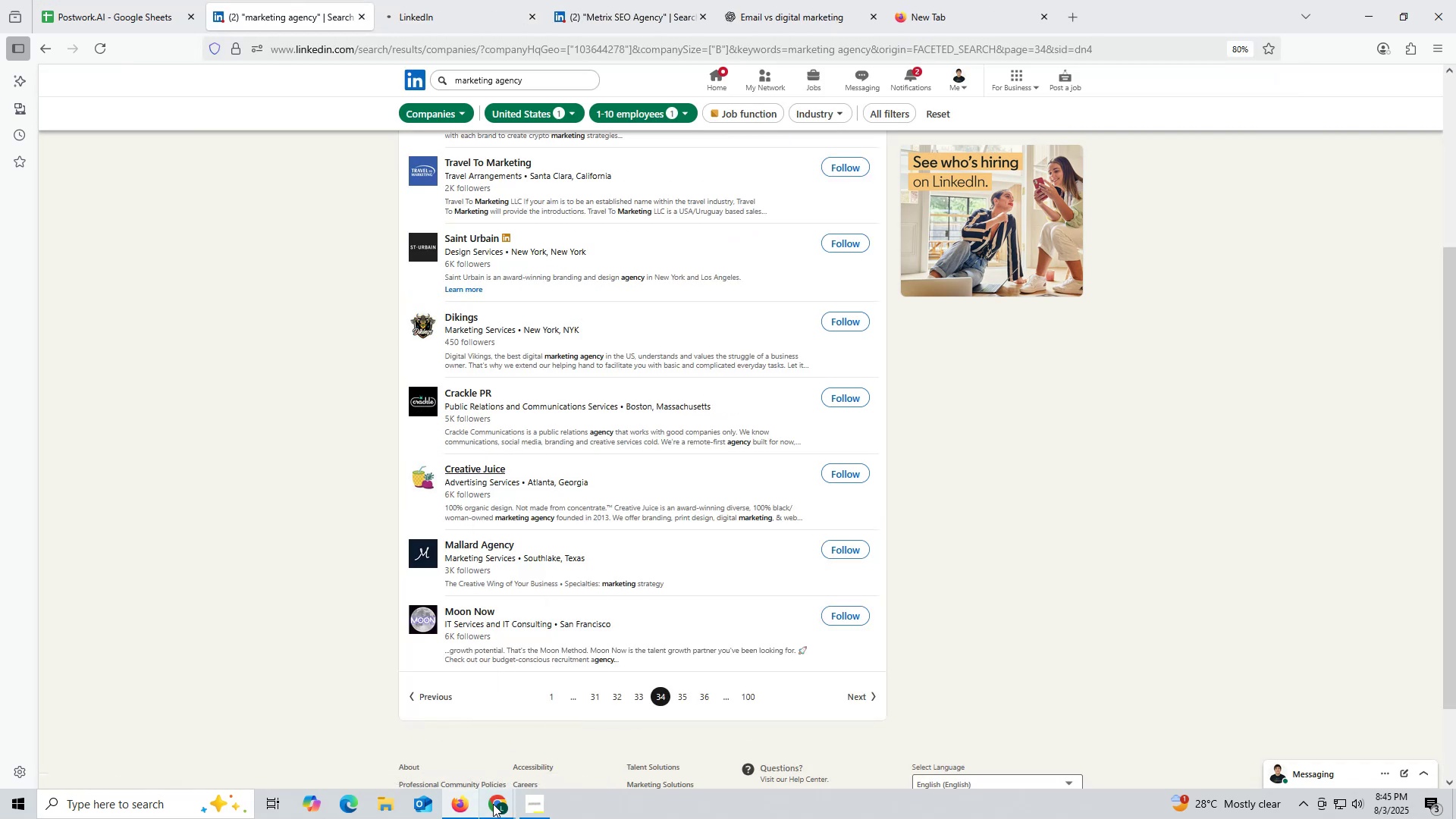 
left_click([497, 804])
 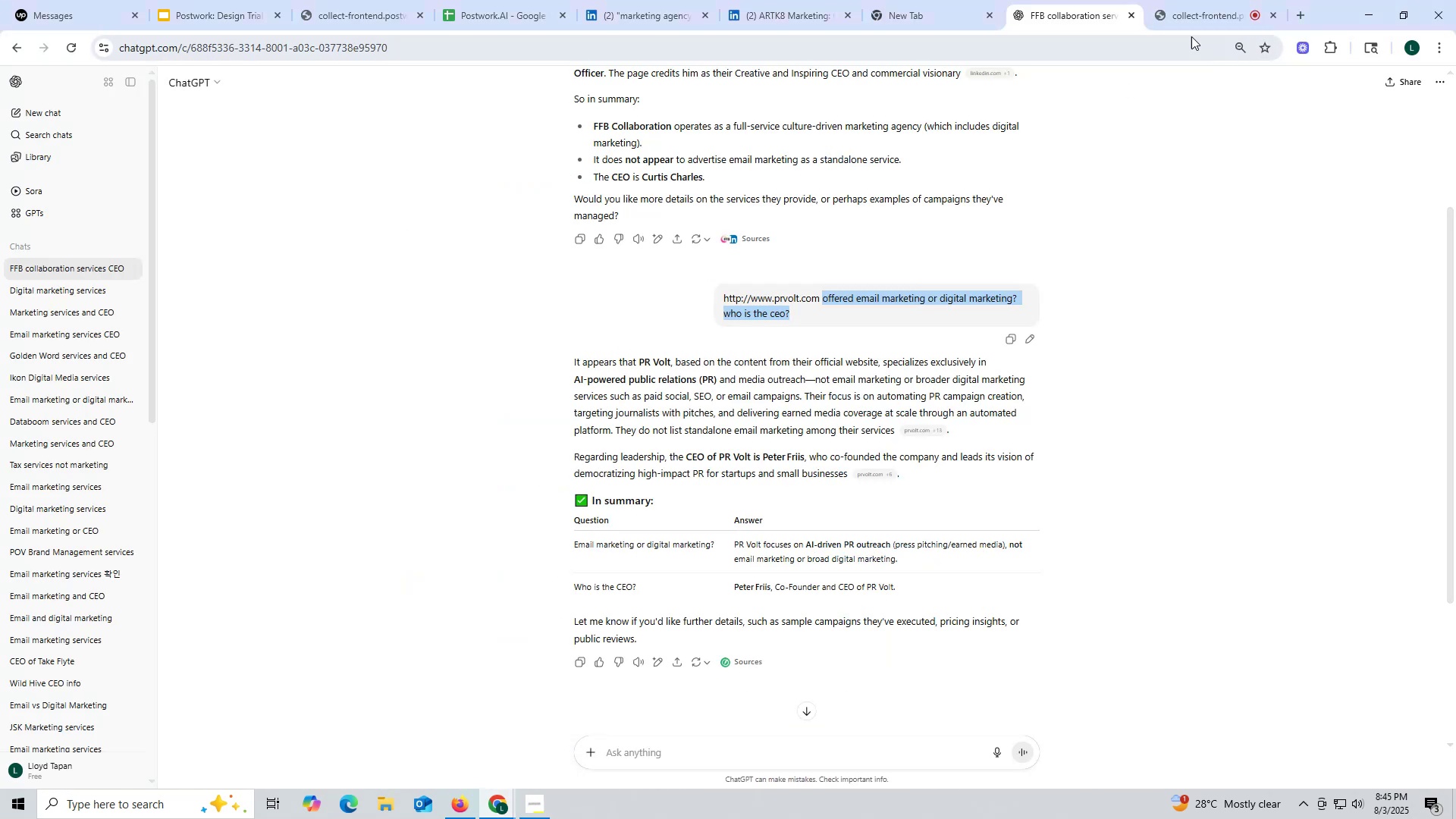 
left_click([1191, 14])
 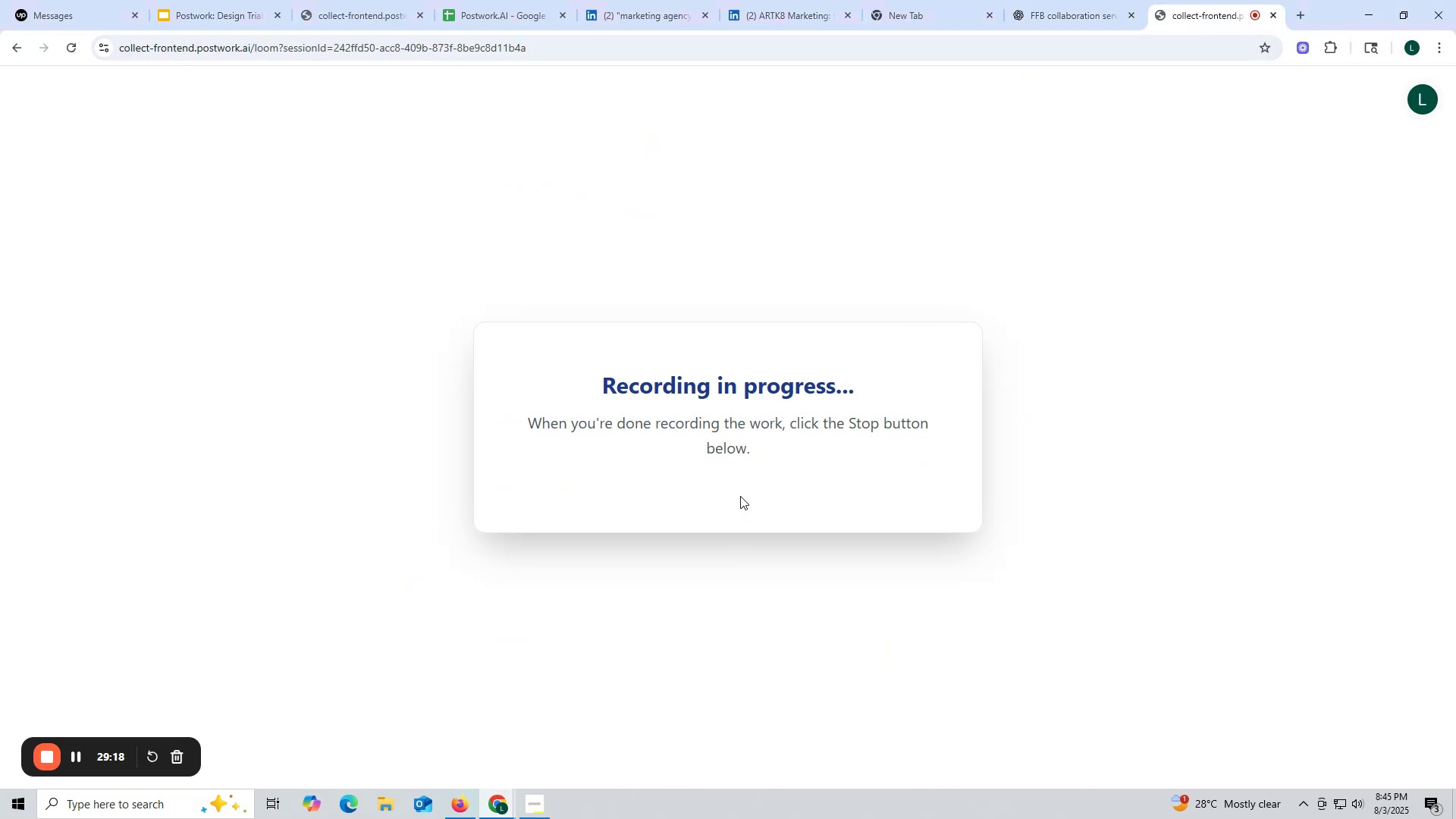 
wait(12.81)
 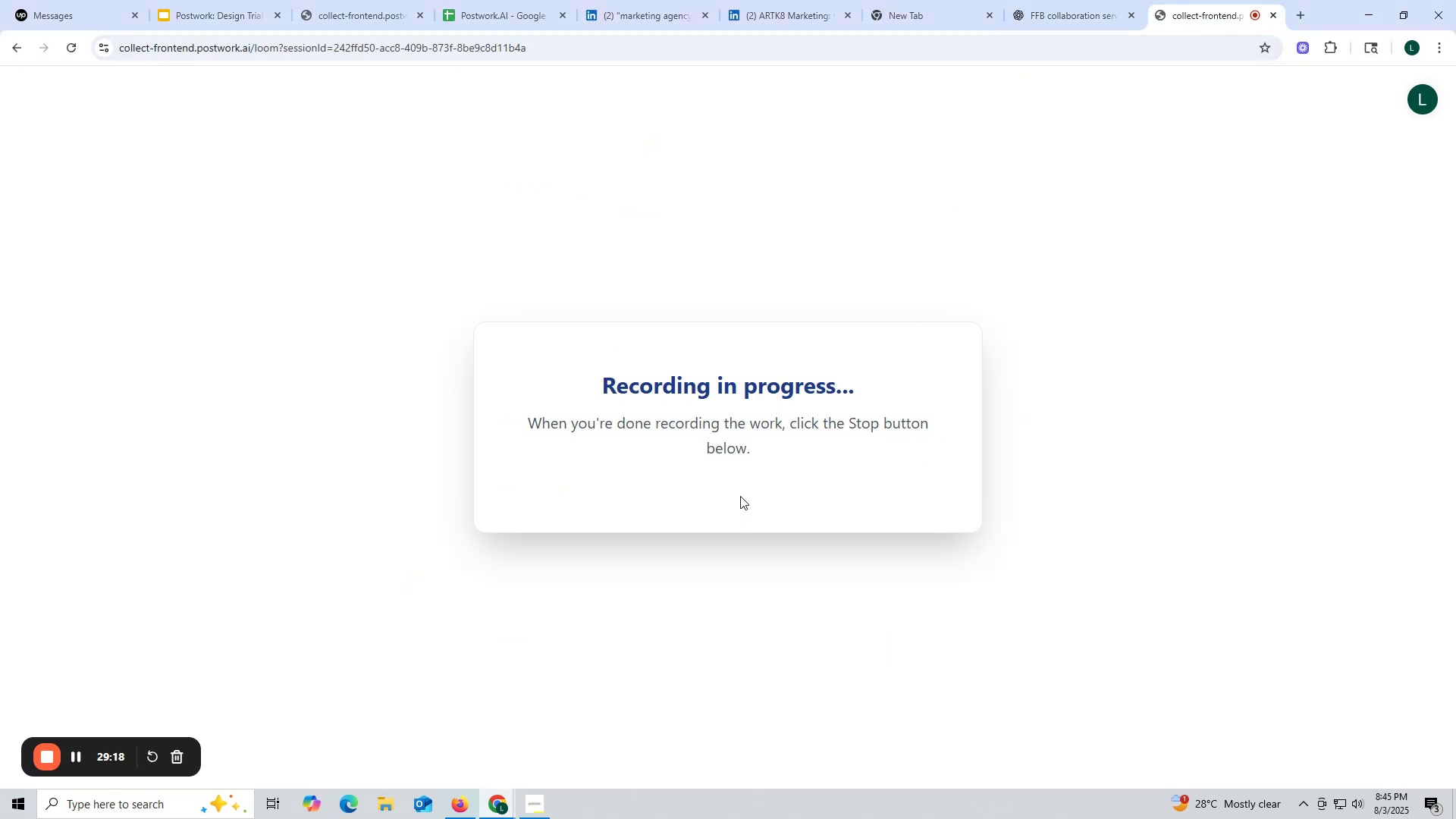 
left_click([457, 799])
 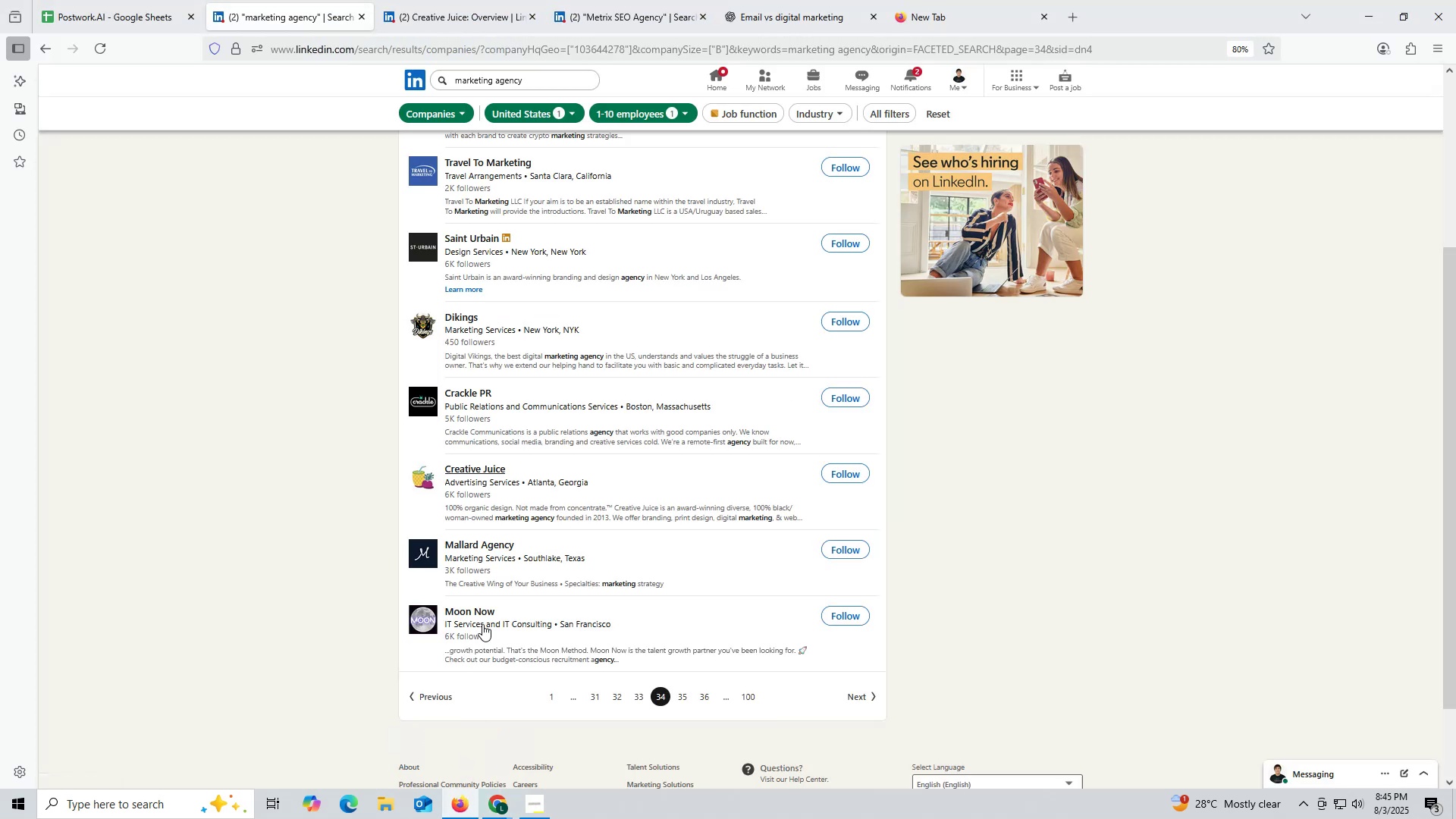 
wait(8.89)
 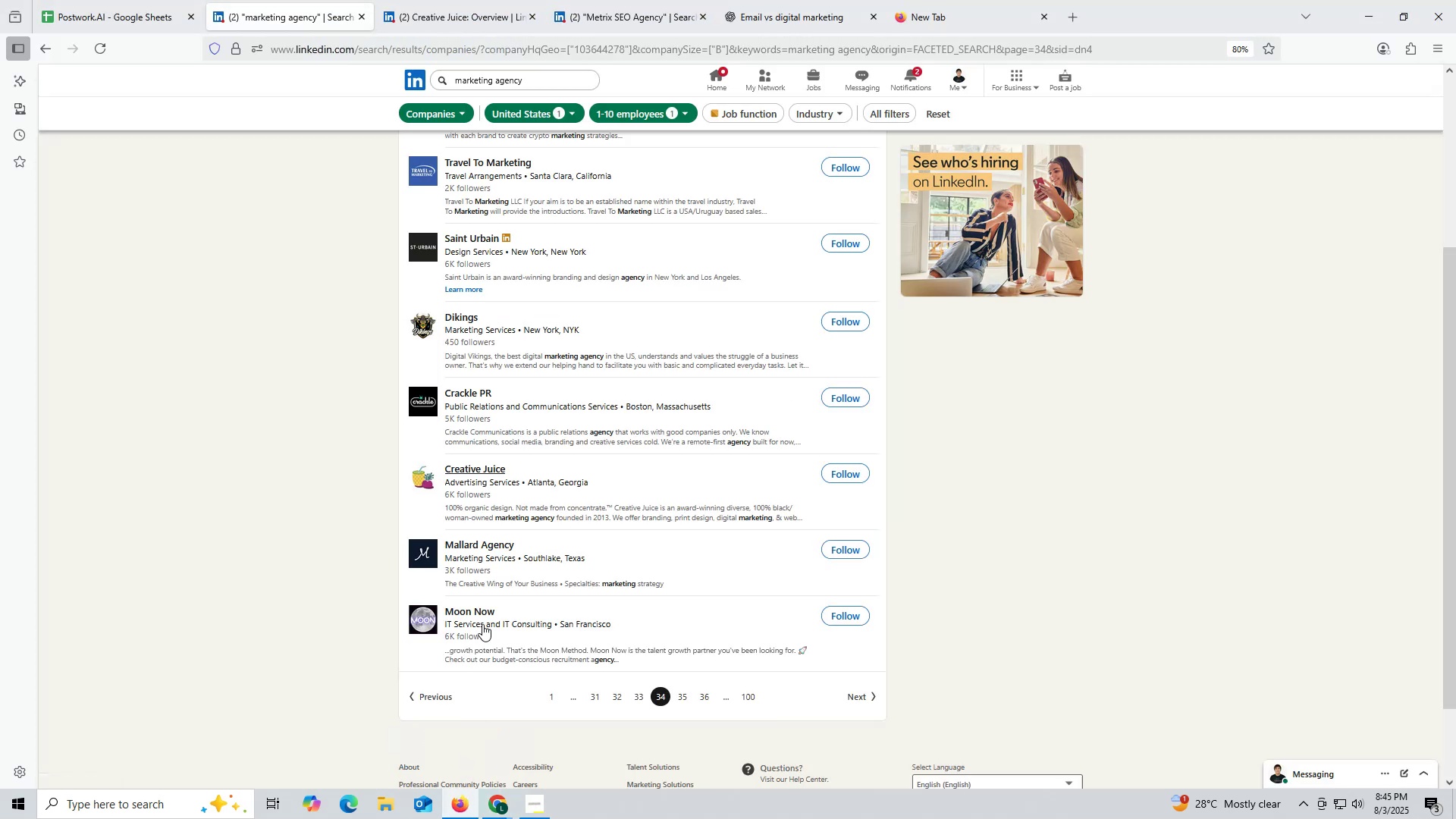 
left_click([467, 14])
 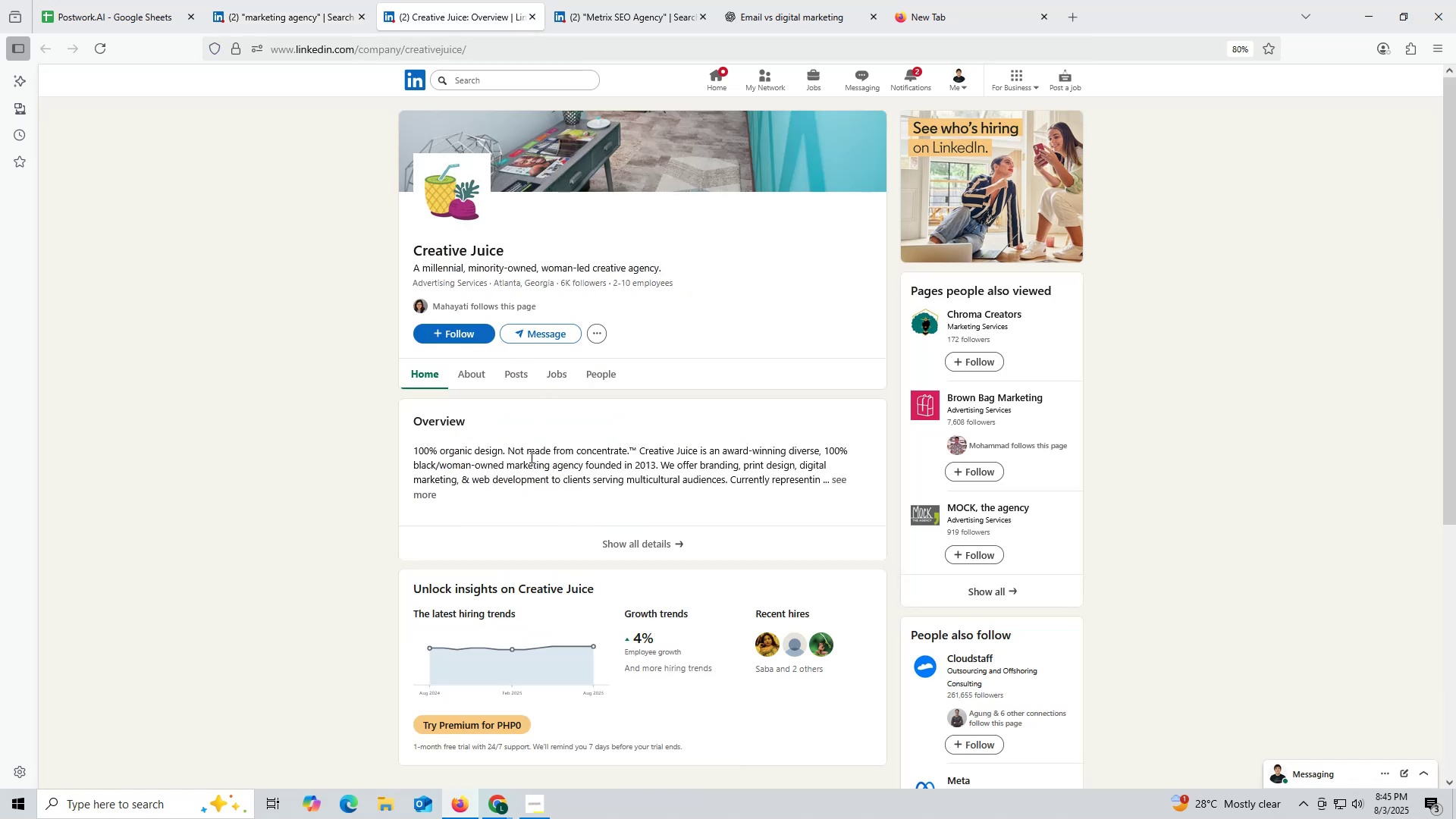 
mouse_move([508, 358])
 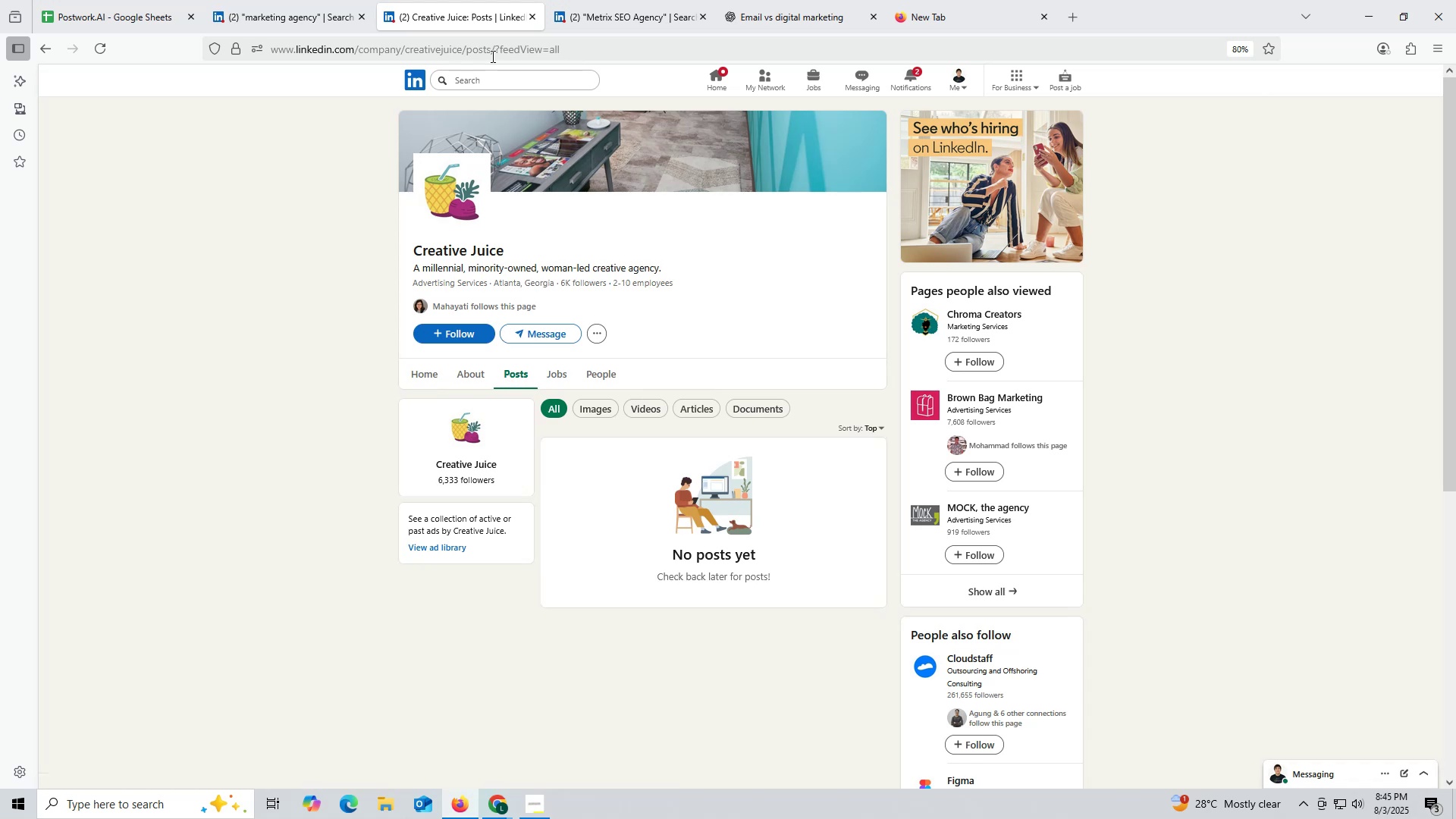 
left_click_drag(start_coordinate=[485, 10], to_coordinate=[491, 10])
 